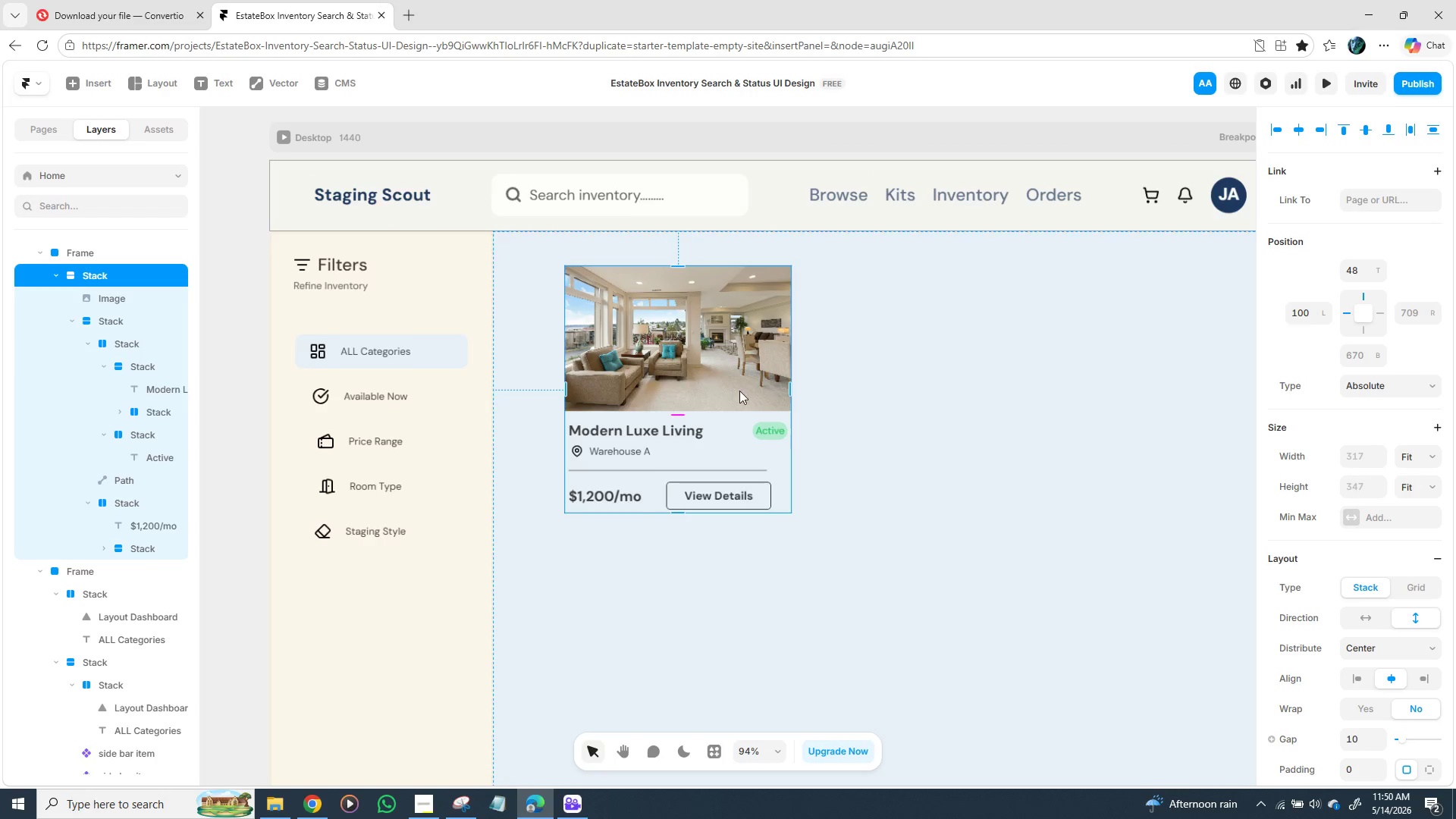 
left_click_drag(start_coordinate=[739, 391], to_coordinate=[702, 458])
 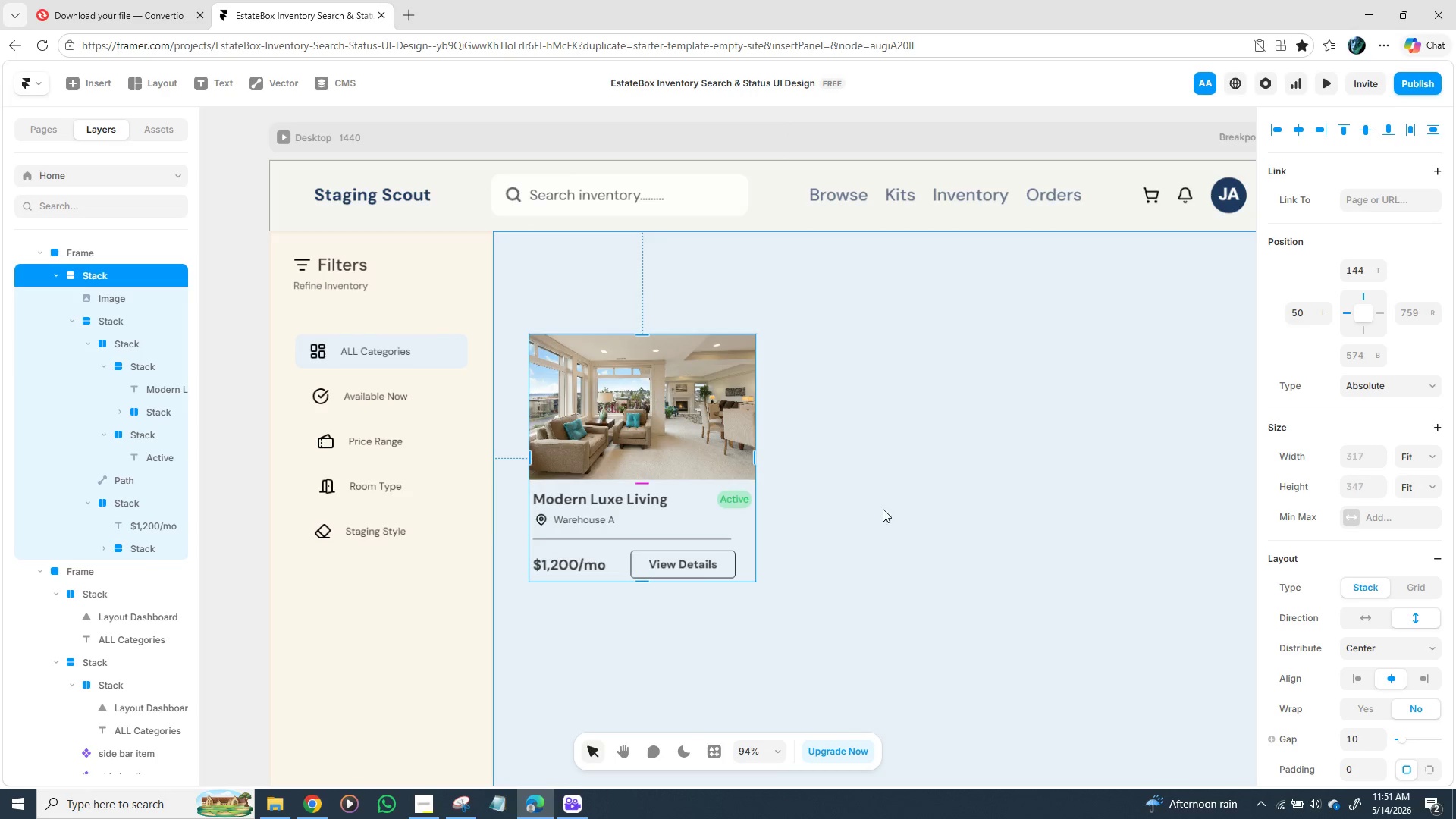 
left_click([929, 479])
 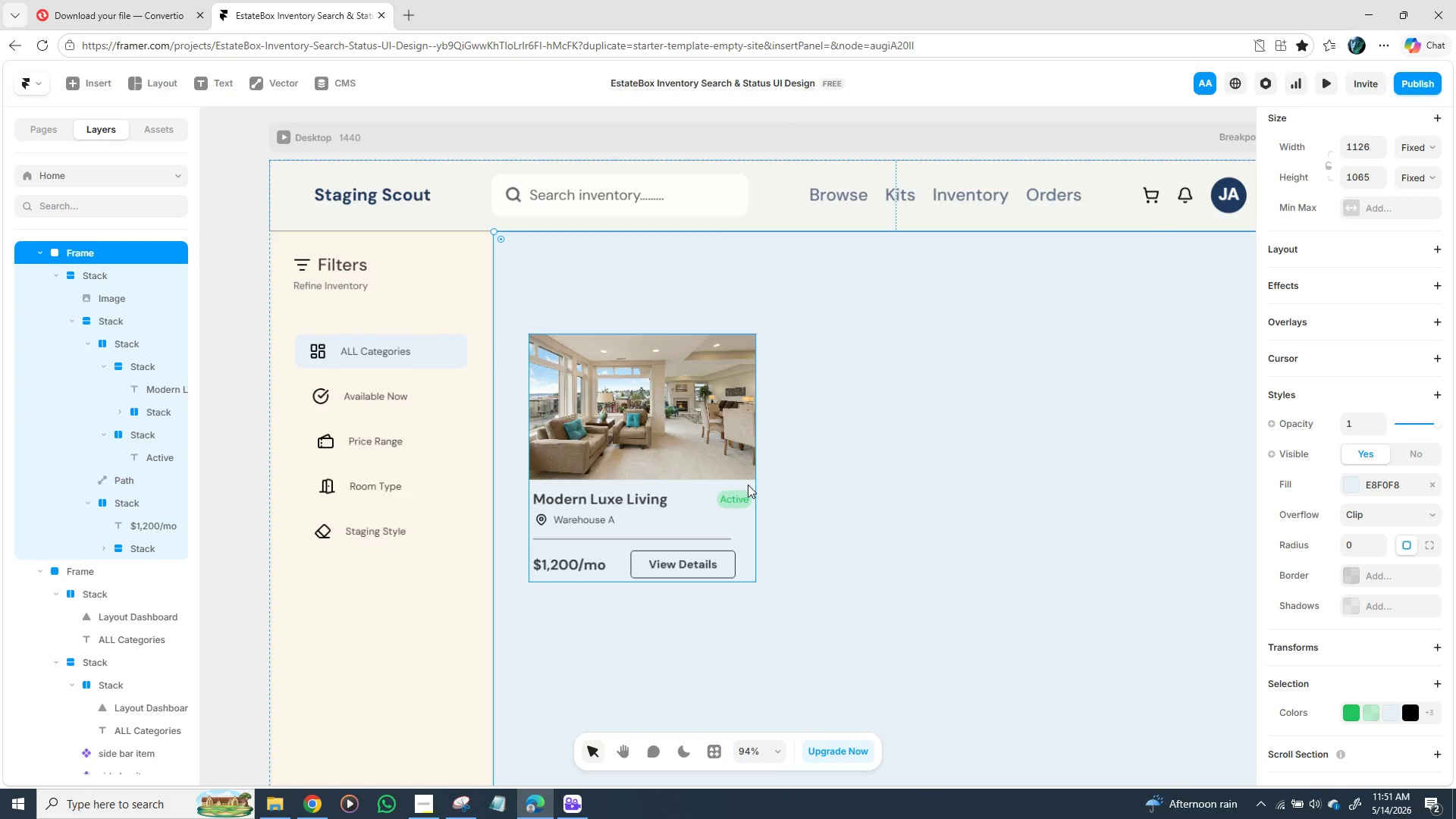 
left_click([748, 485])
 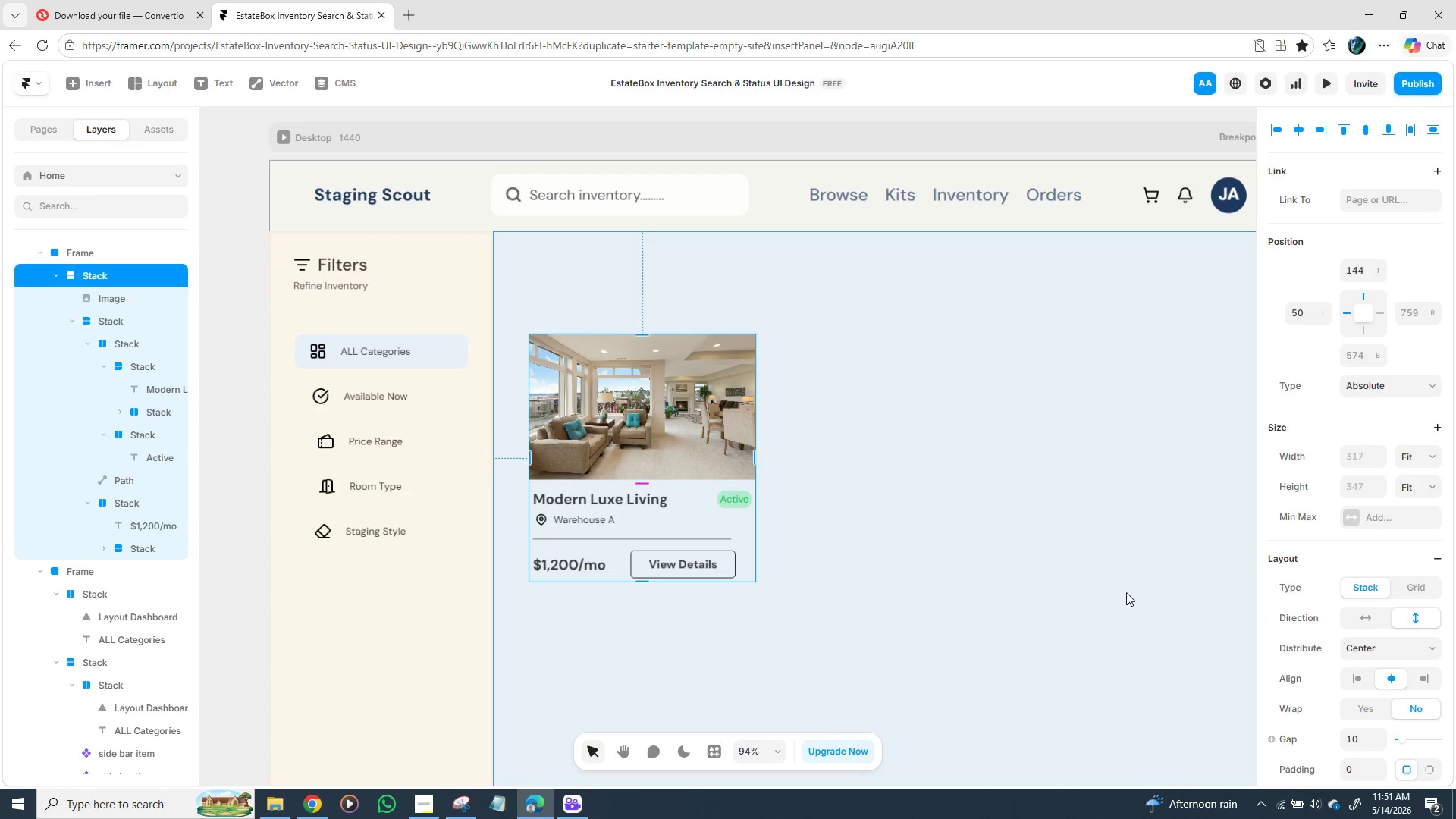 
scroll: coordinate [1376, 620], scroll_direction: down, amount: 1.0
 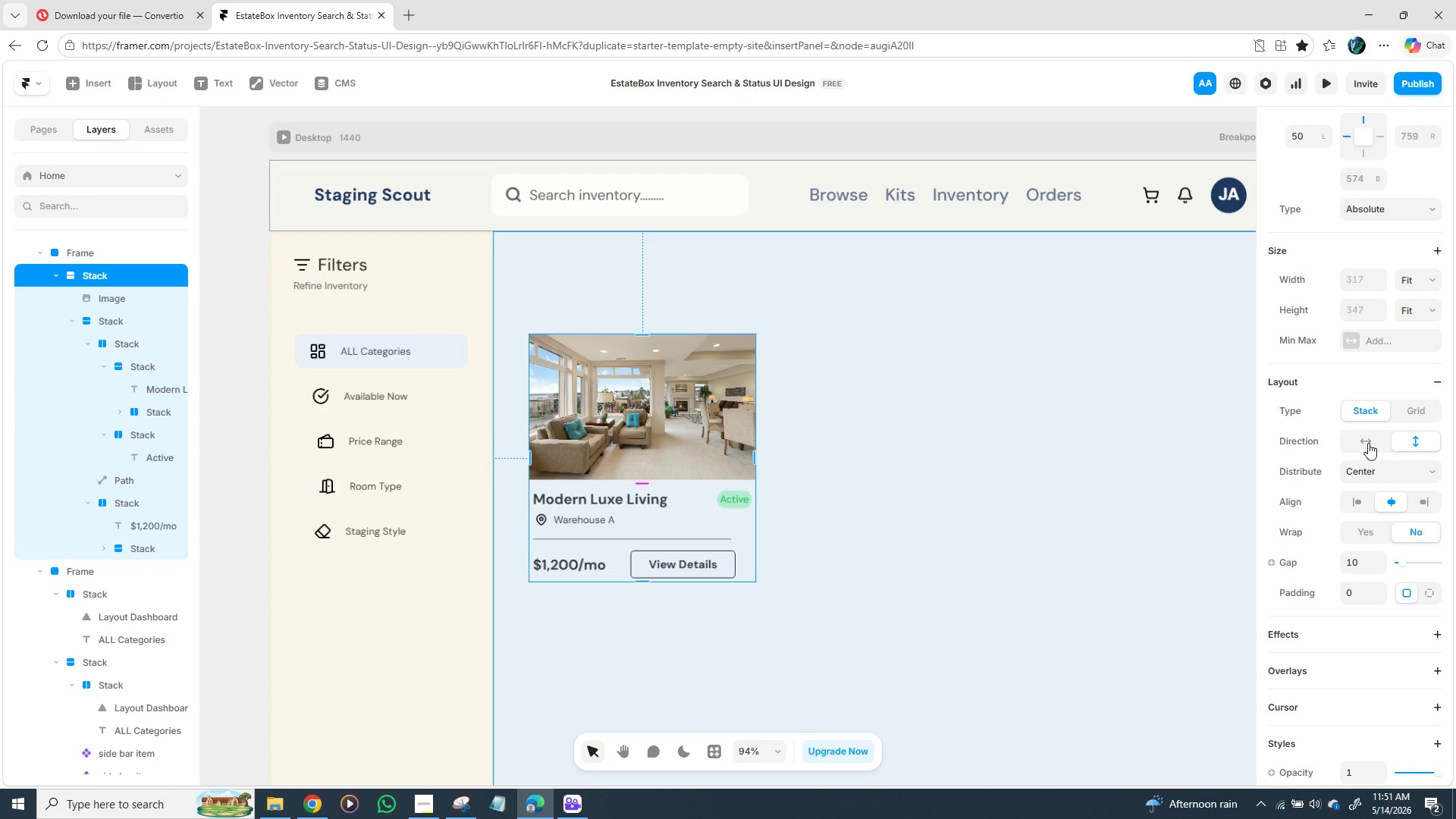 
scroll: coordinate [1357, 505], scroll_direction: none, amount: 0.0
 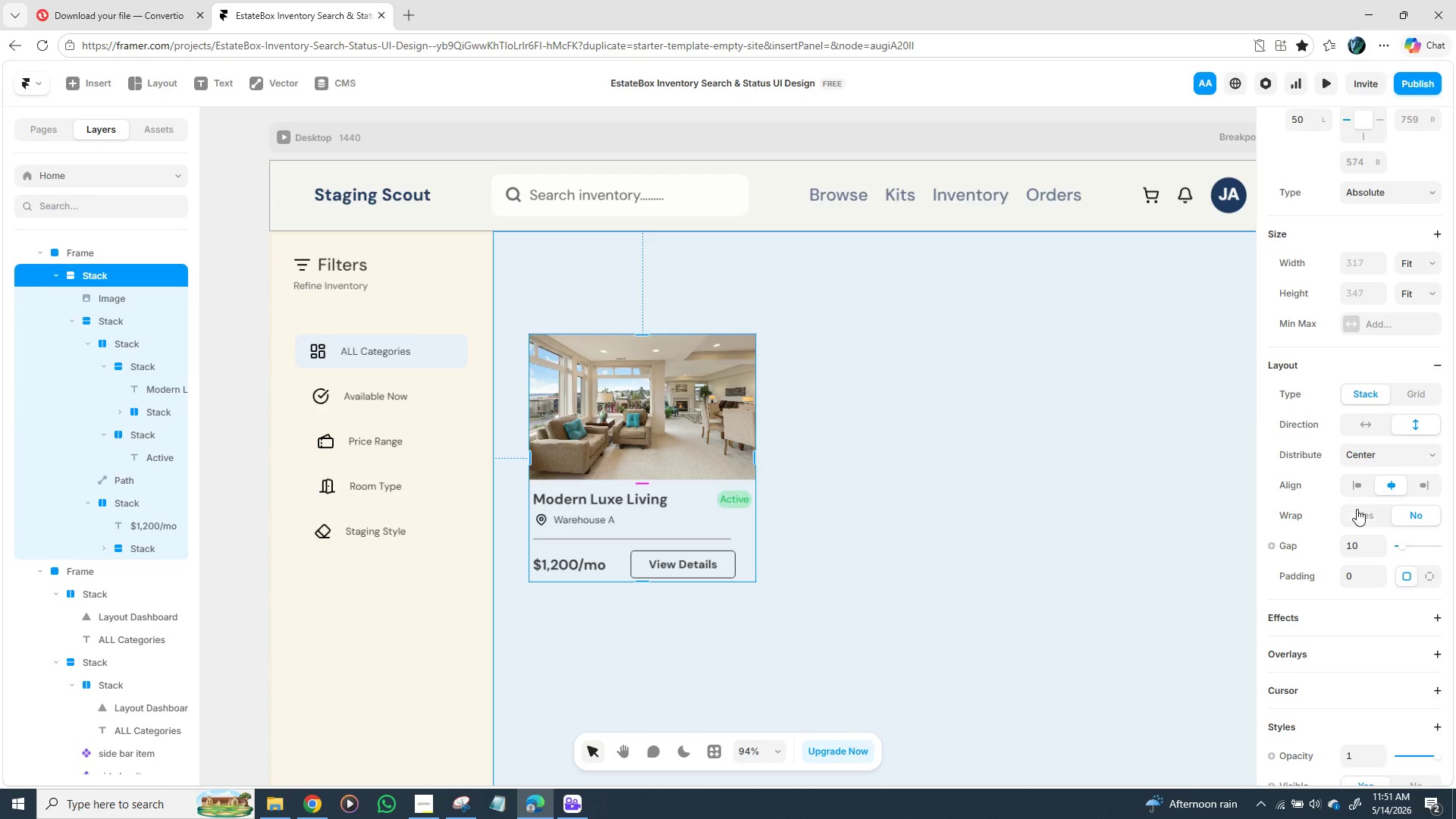 
scroll: coordinate [1357, 509], scroll_direction: down, amount: 1.0
 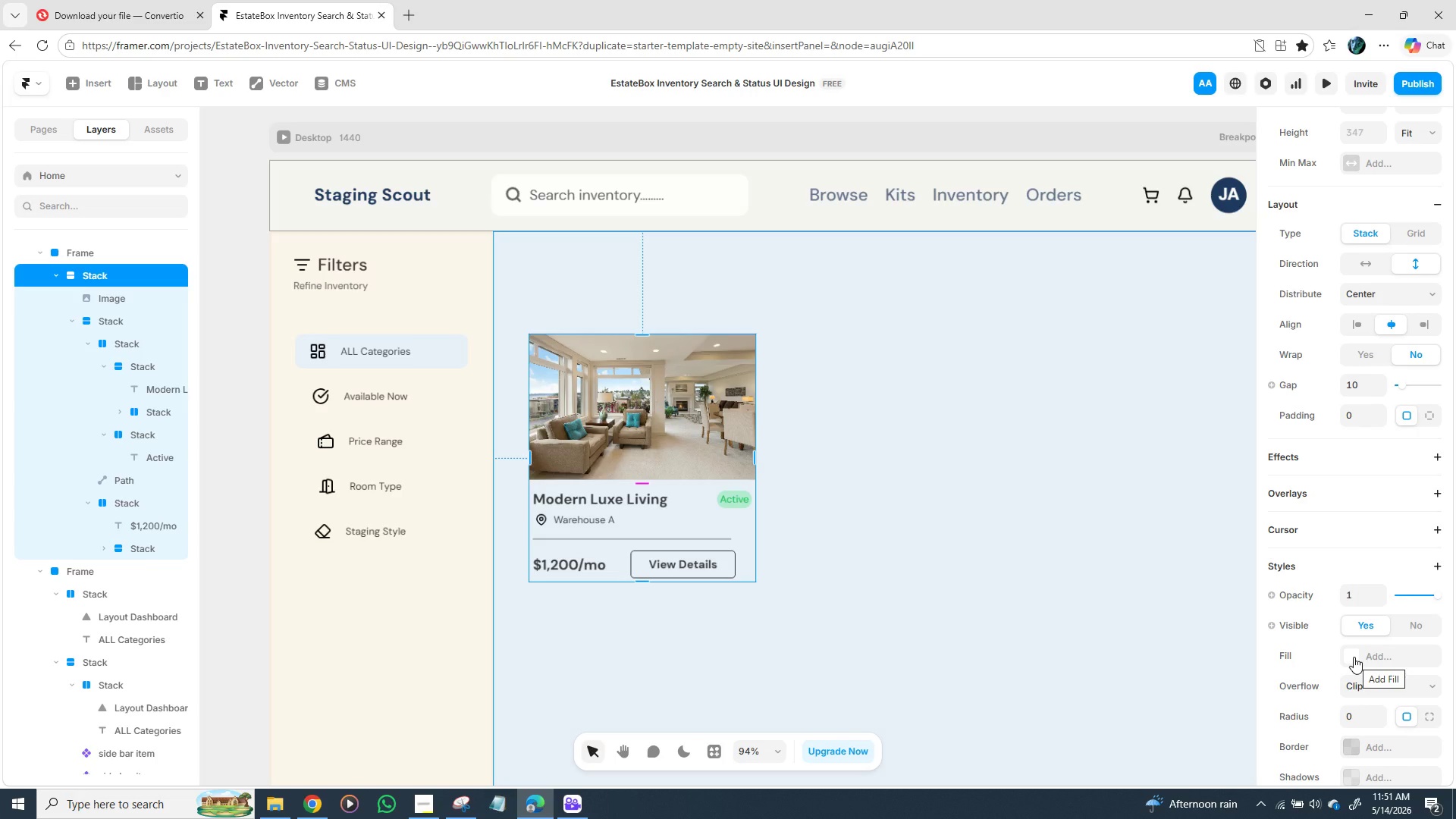 
left_click([1354, 657])
 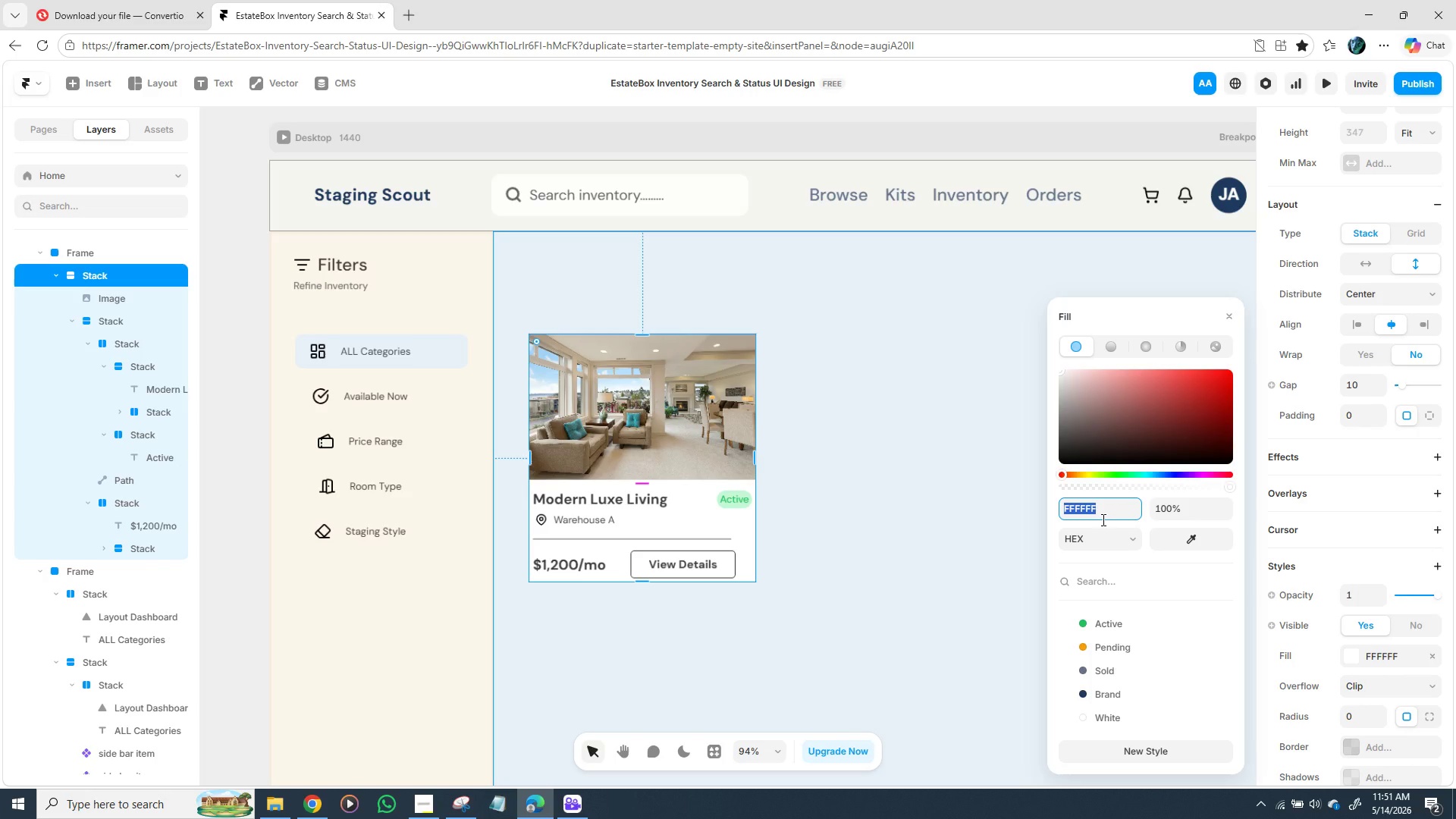 
wait(22.05)
 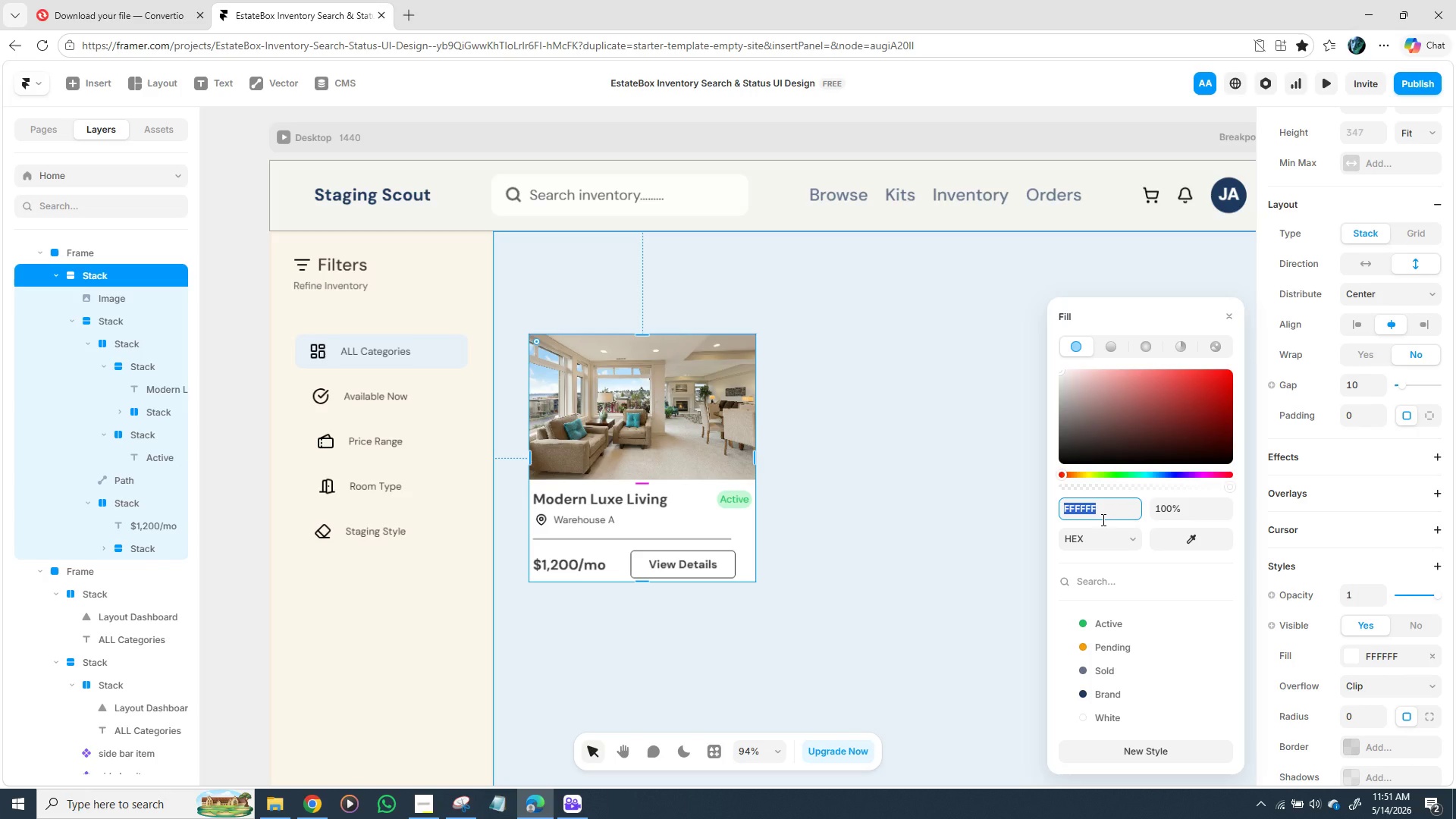 
type(f5)
 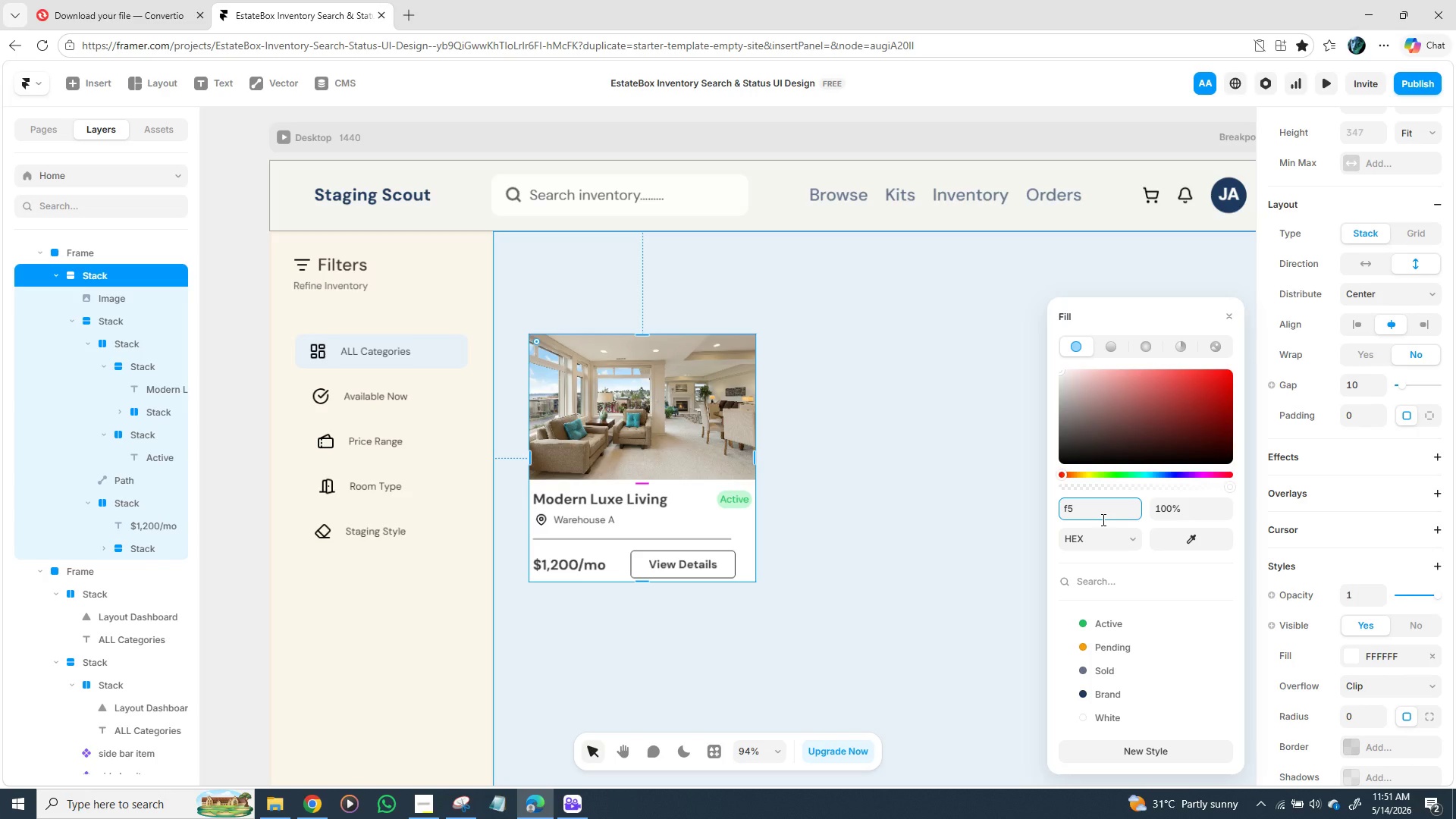 
wait(6.56)
 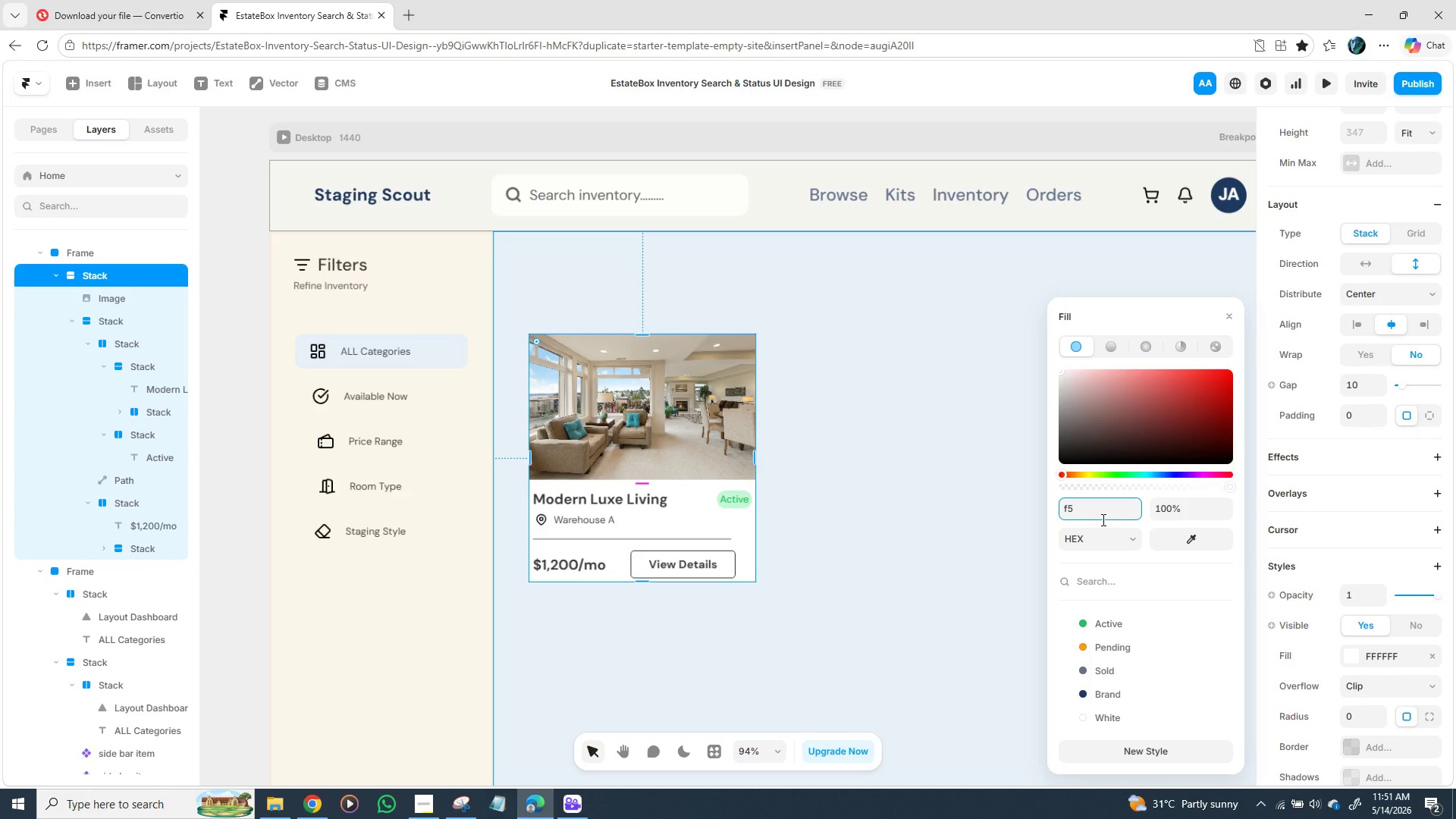 
type(eeed)
 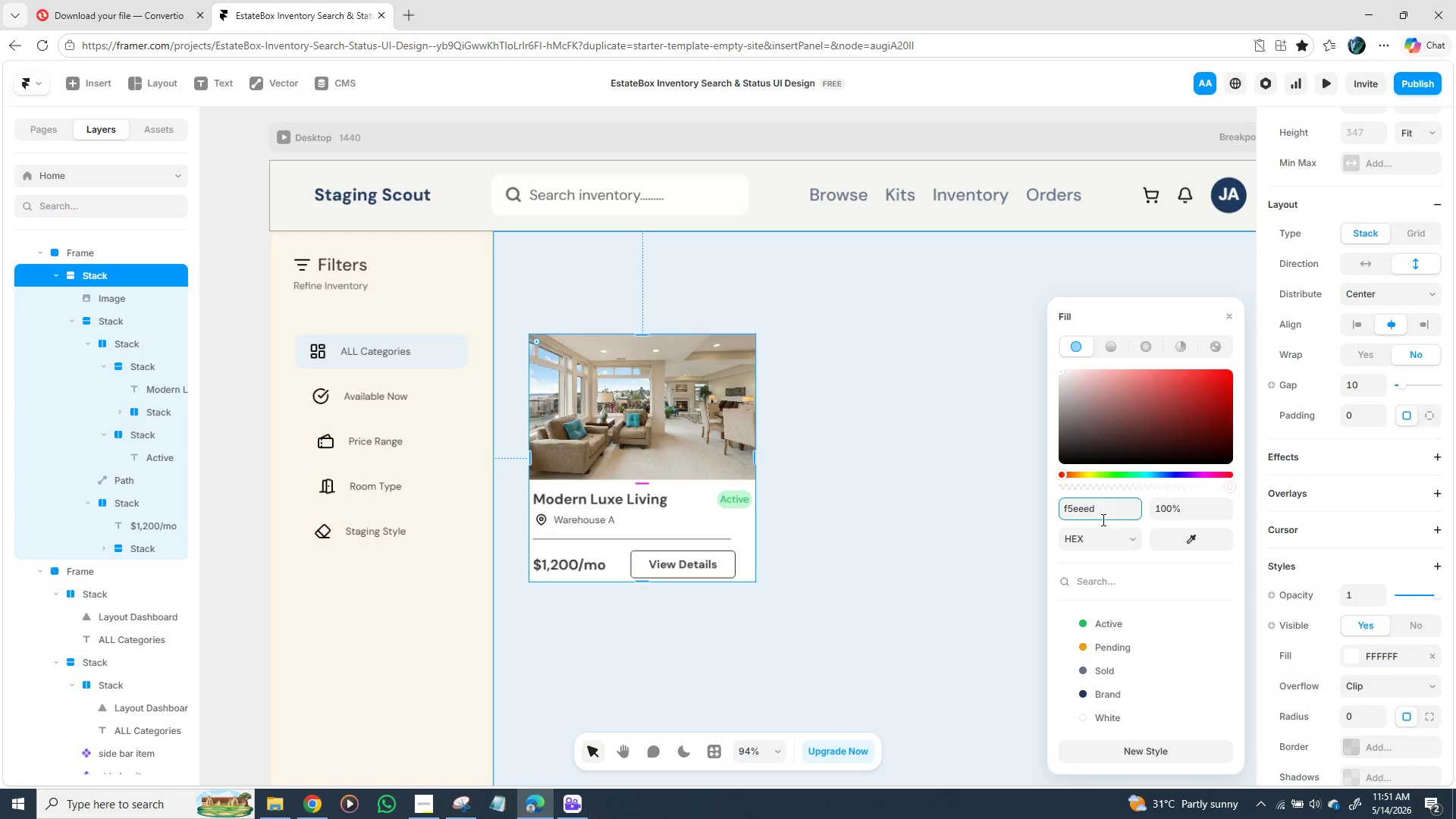 
key(Enter)
 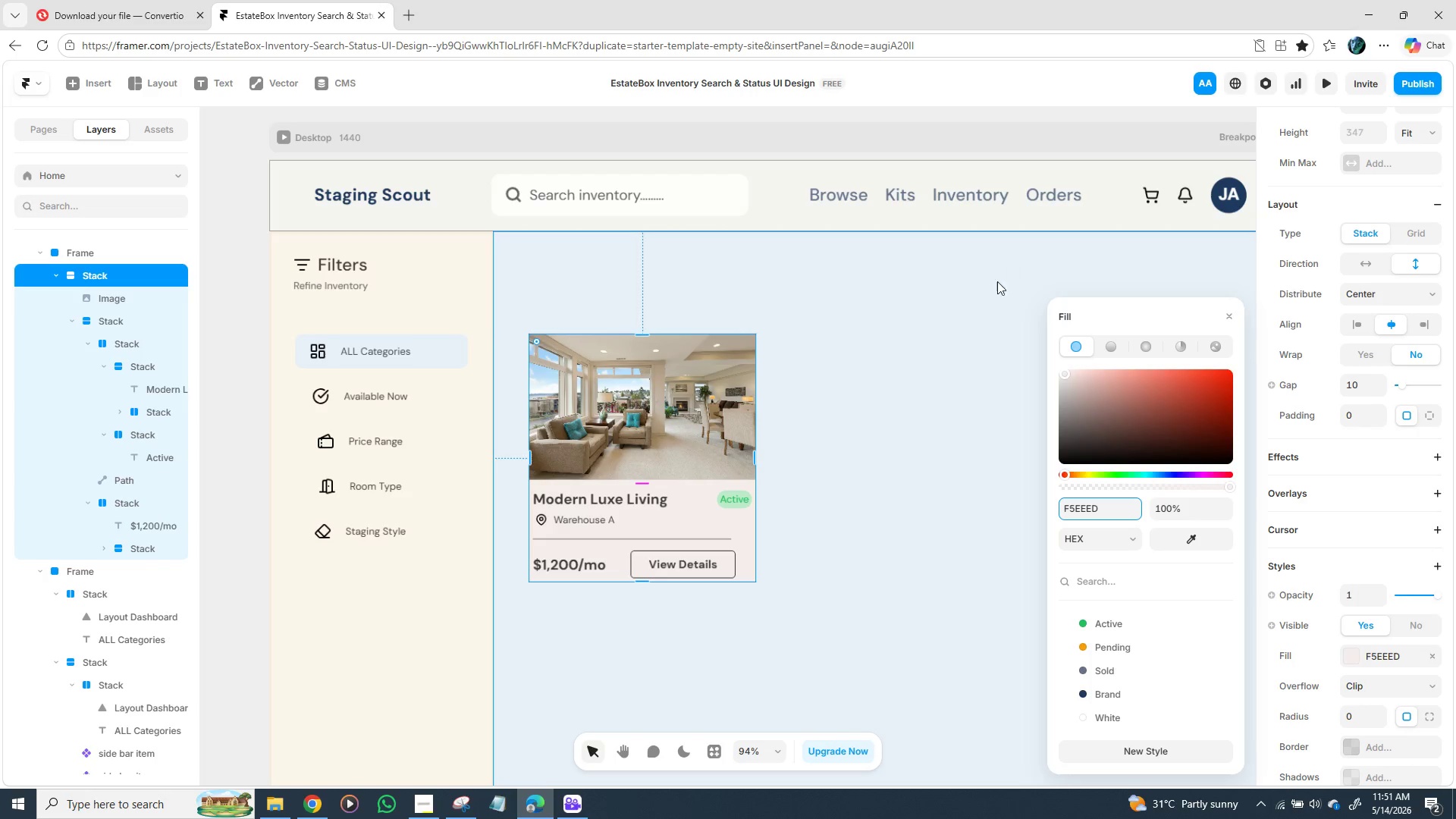 
left_click([952, 382])
 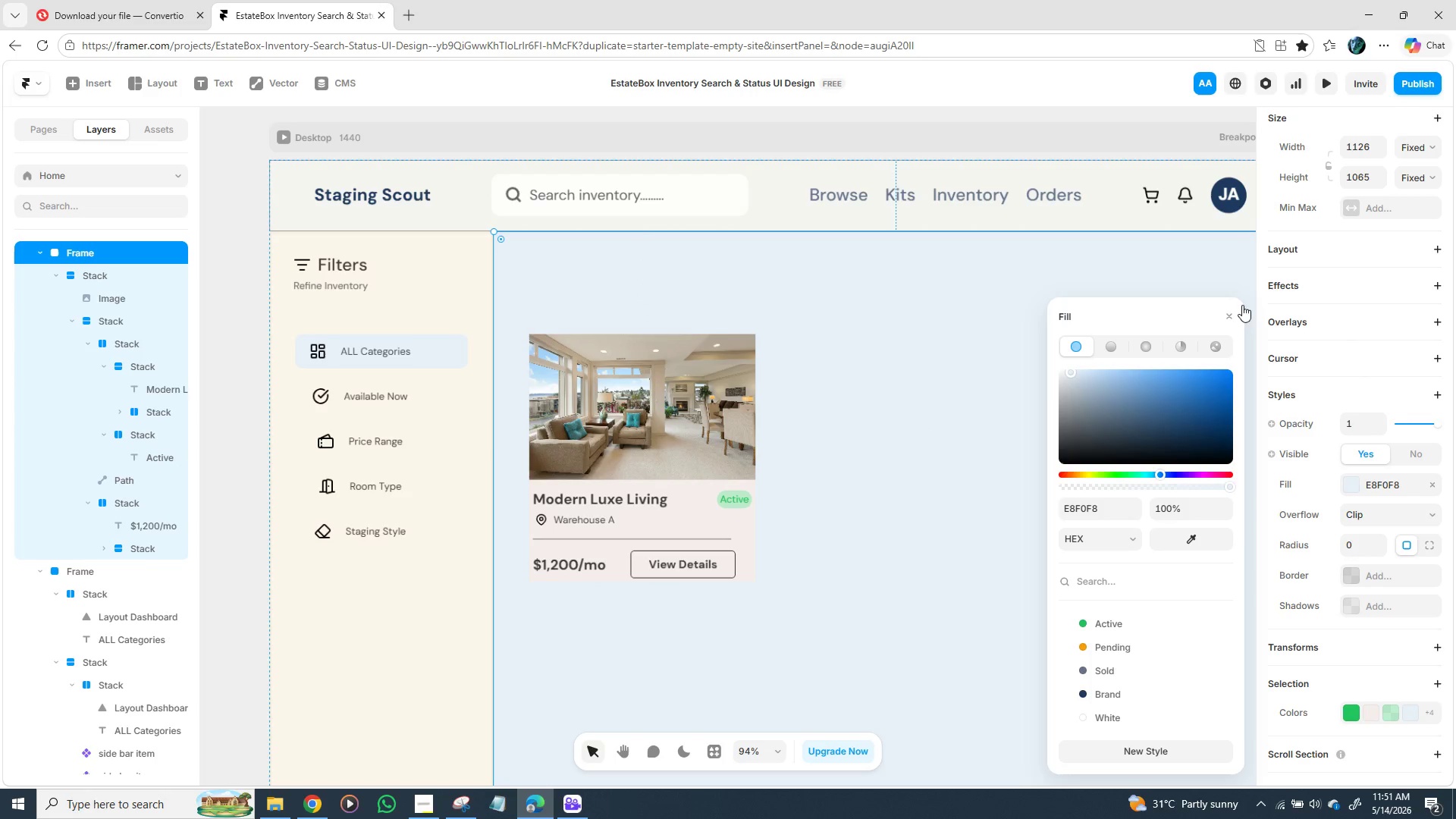 
left_click([1231, 315])
 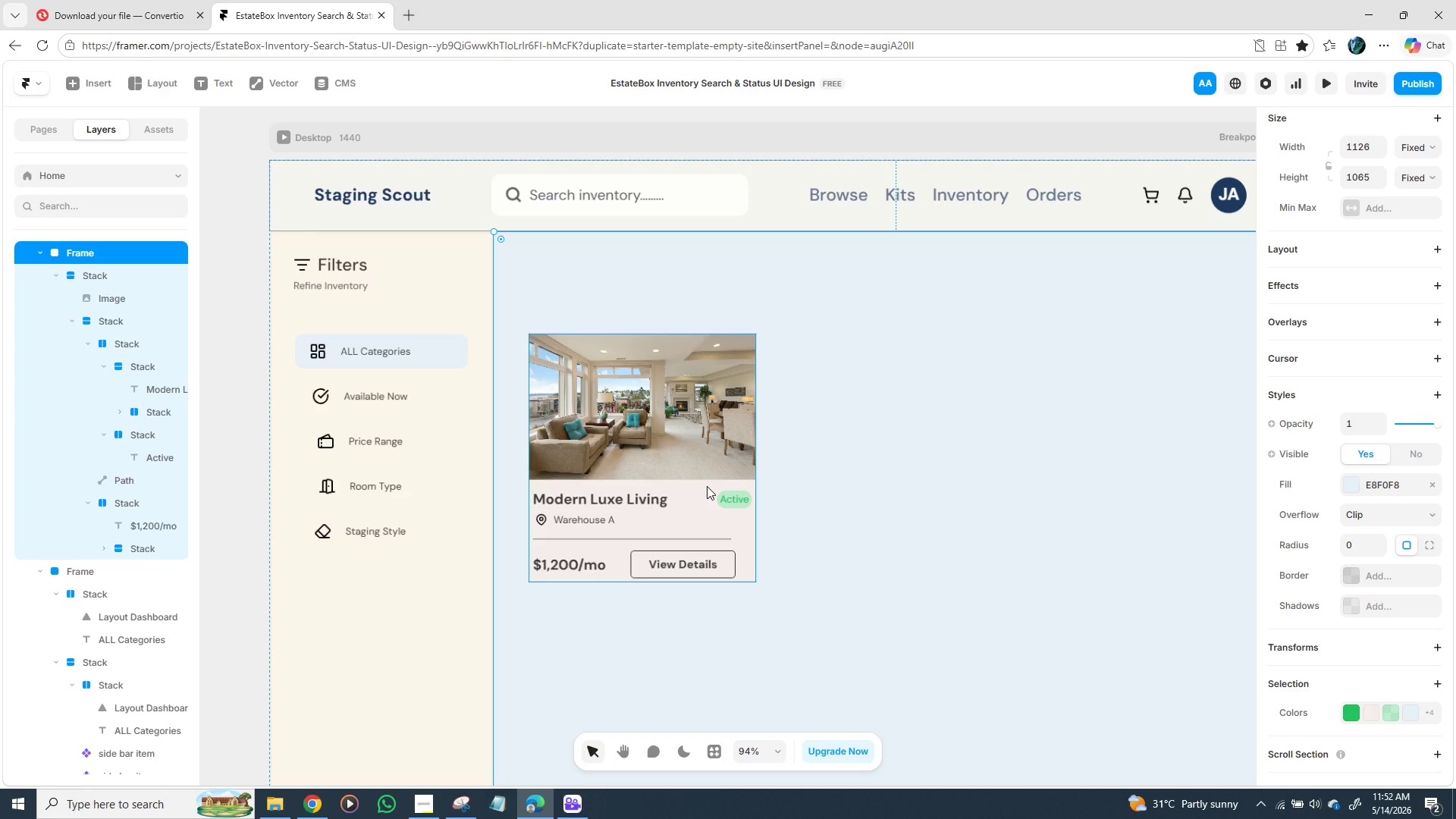 
wait(6.92)
 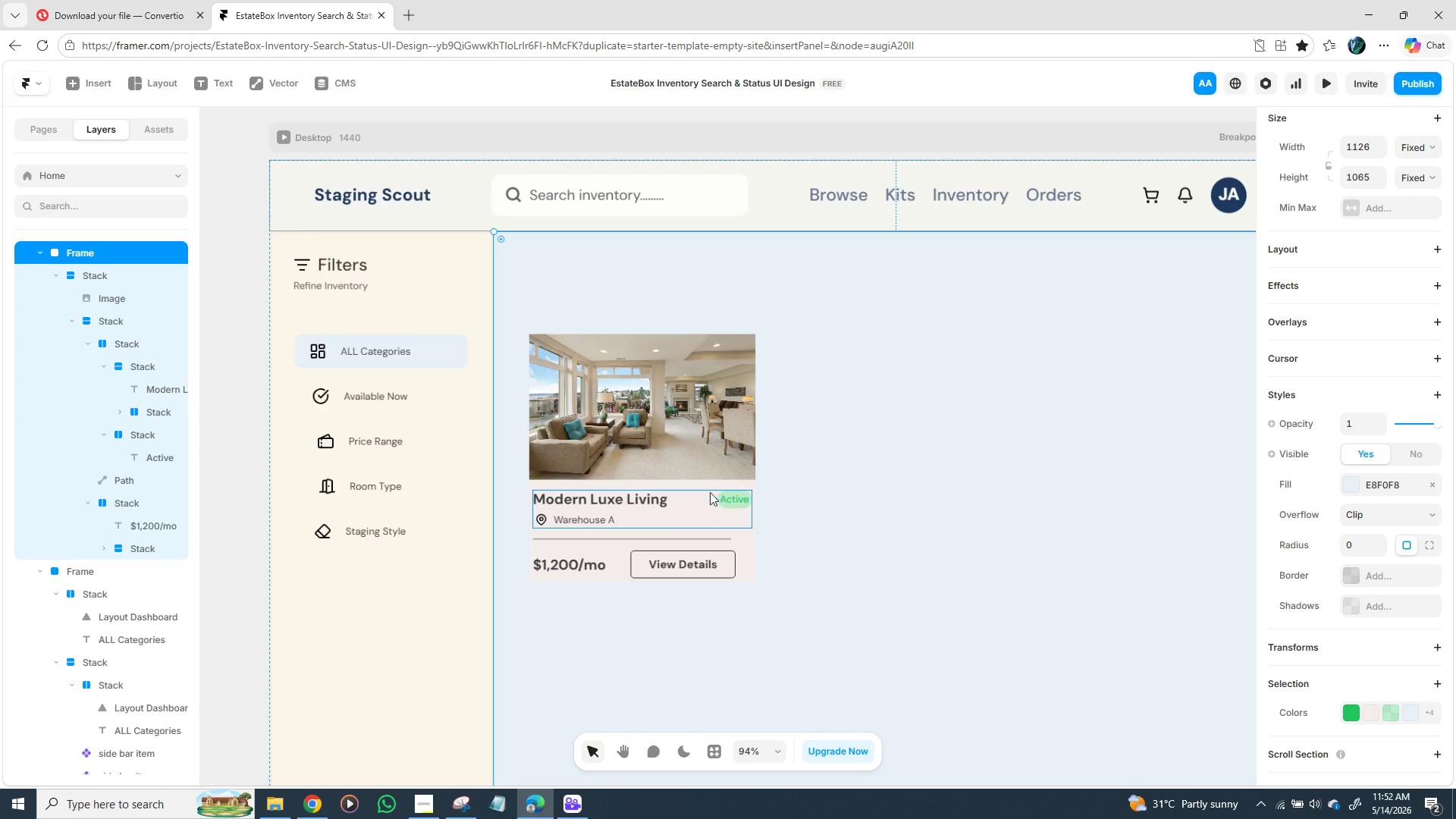 
left_click([711, 480])
 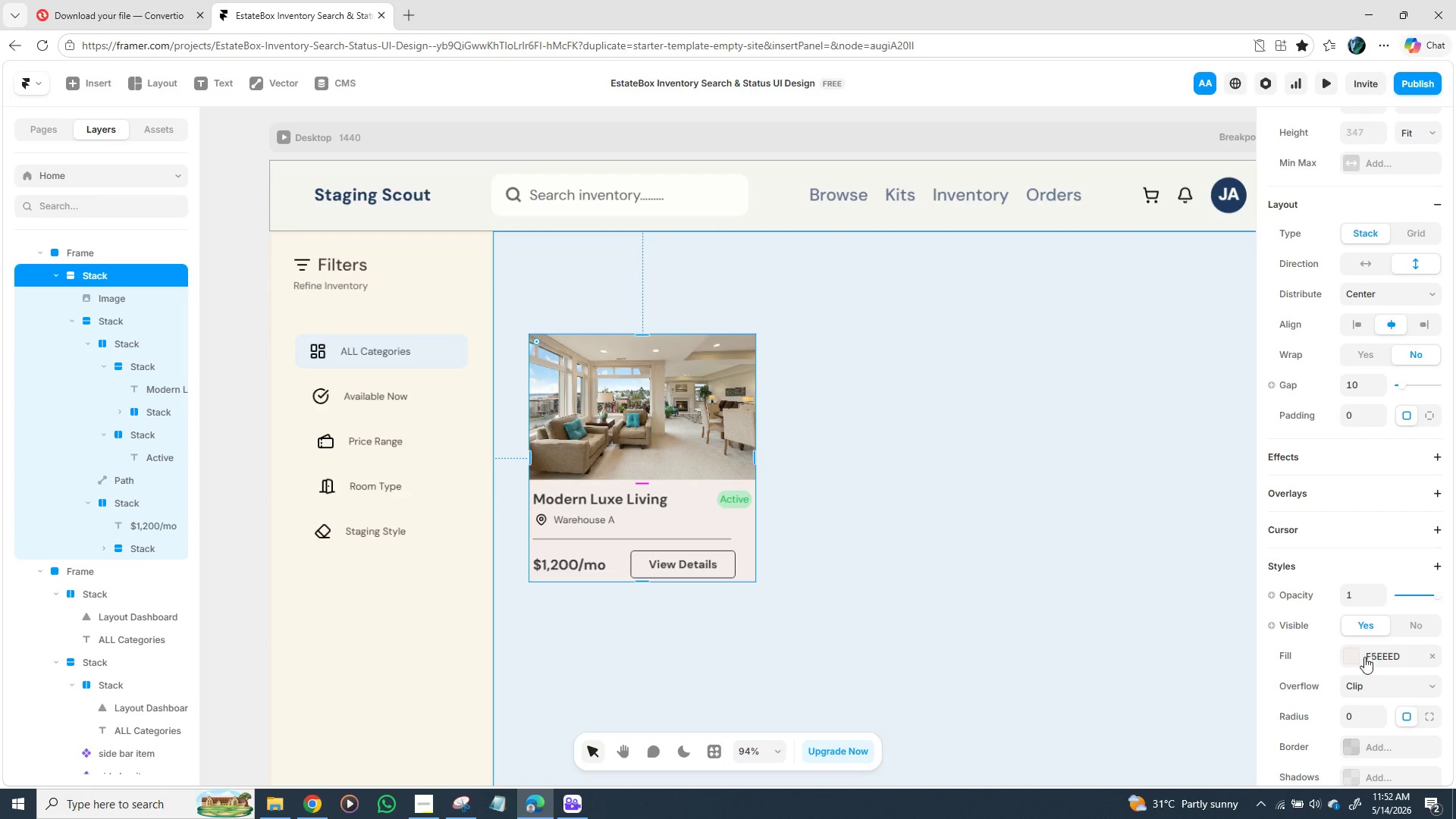 
scroll: coordinate [1359, 673], scroll_direction: down, amount: 1.0
 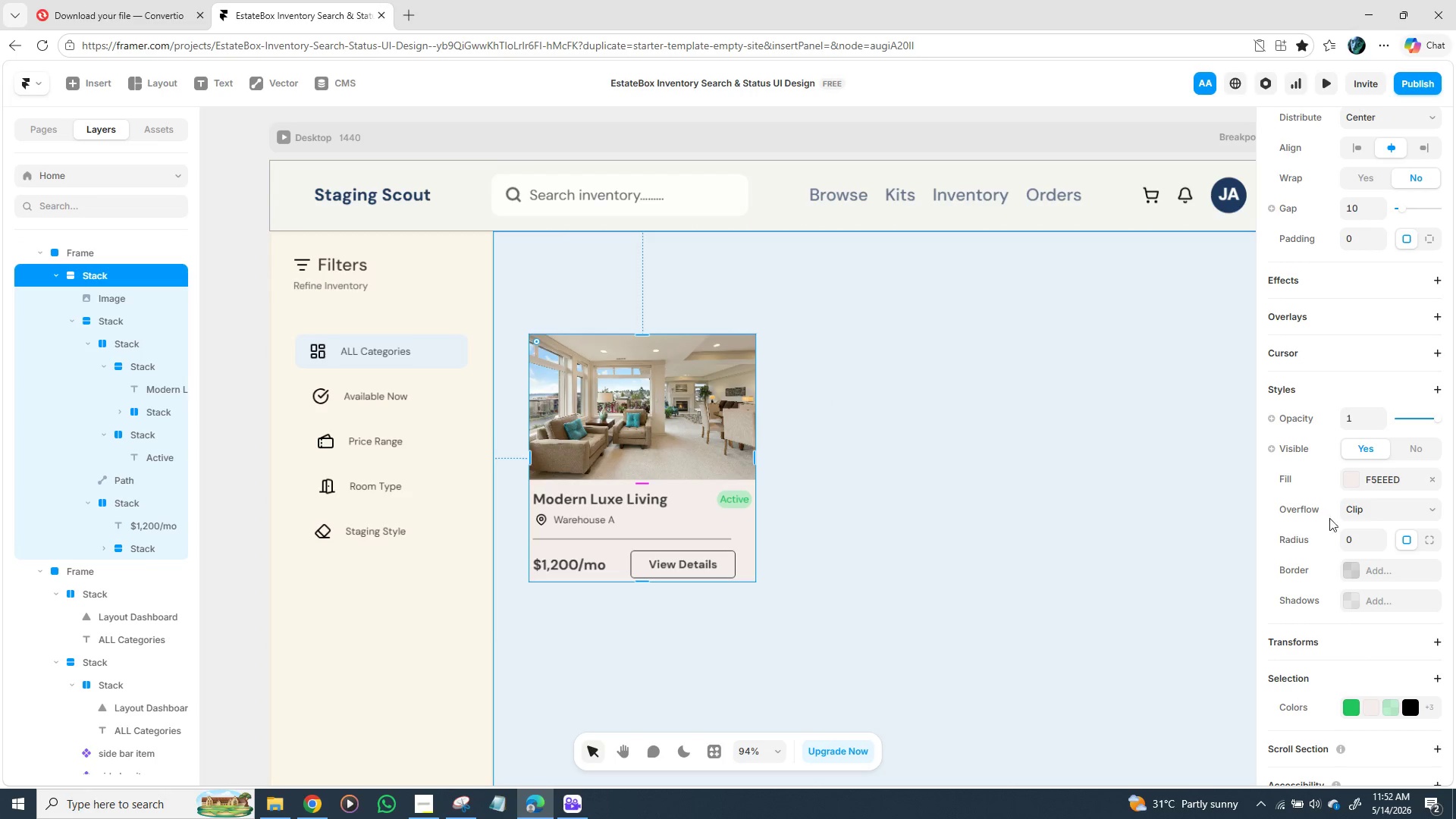 
scroll: coordinate [1336, 541], scroll_direction: none, amount: 0.0
 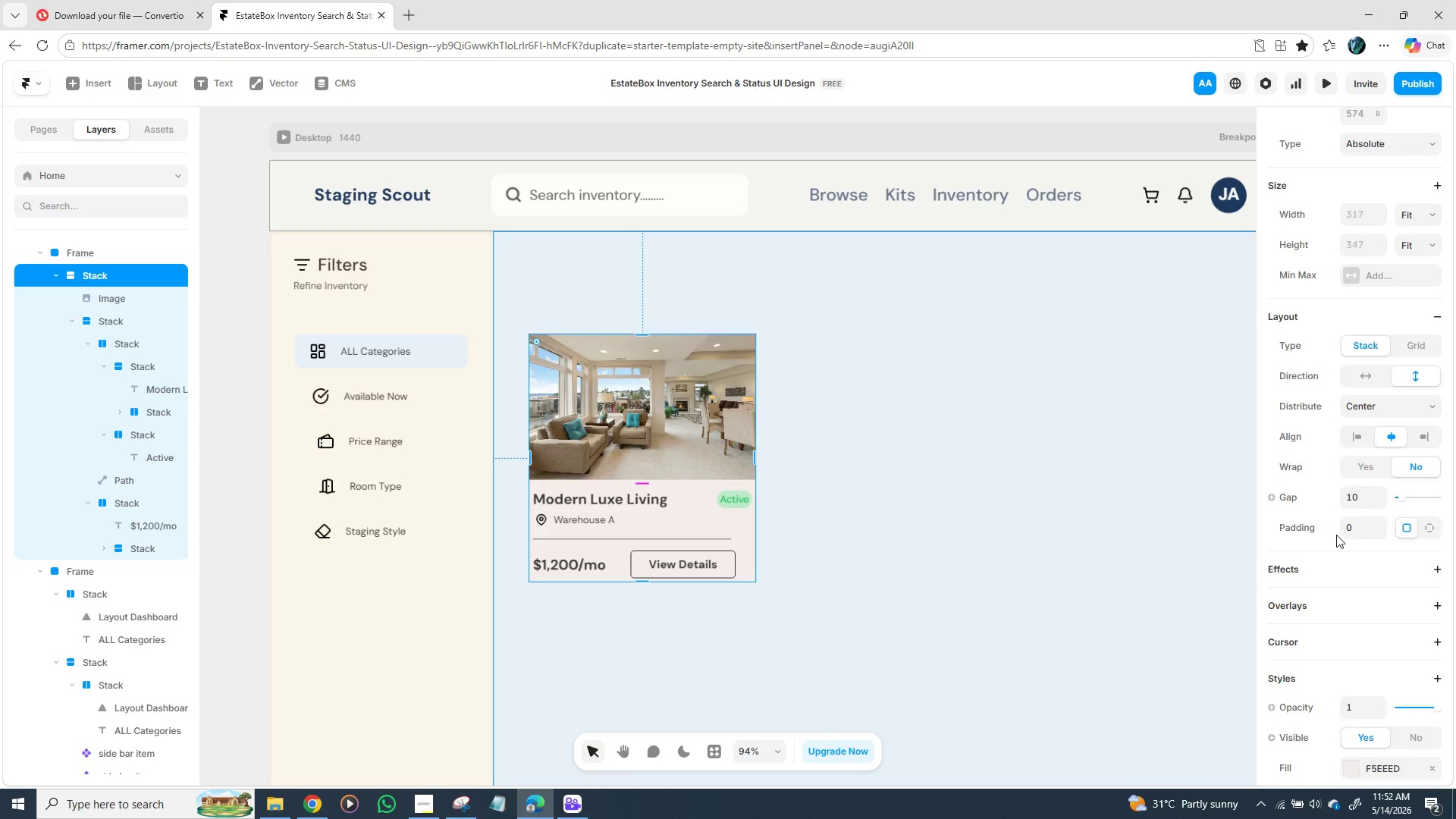 
scroll: coordinate [1336, 535], scroll_direction: down, amount: 1.0
 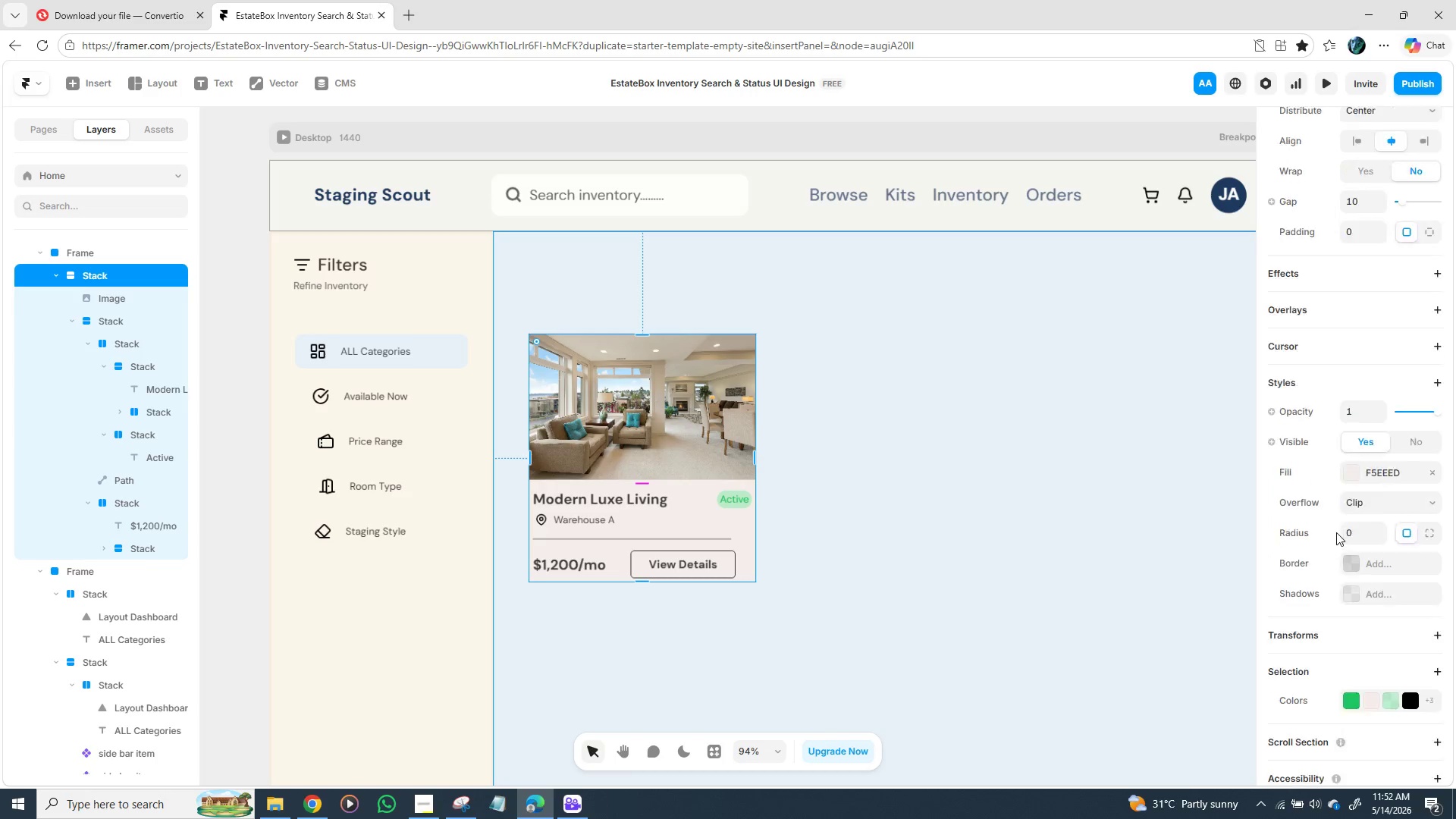 
scroll: coordinate [1336, 532], scroll_direction: up, amount: 1.0
 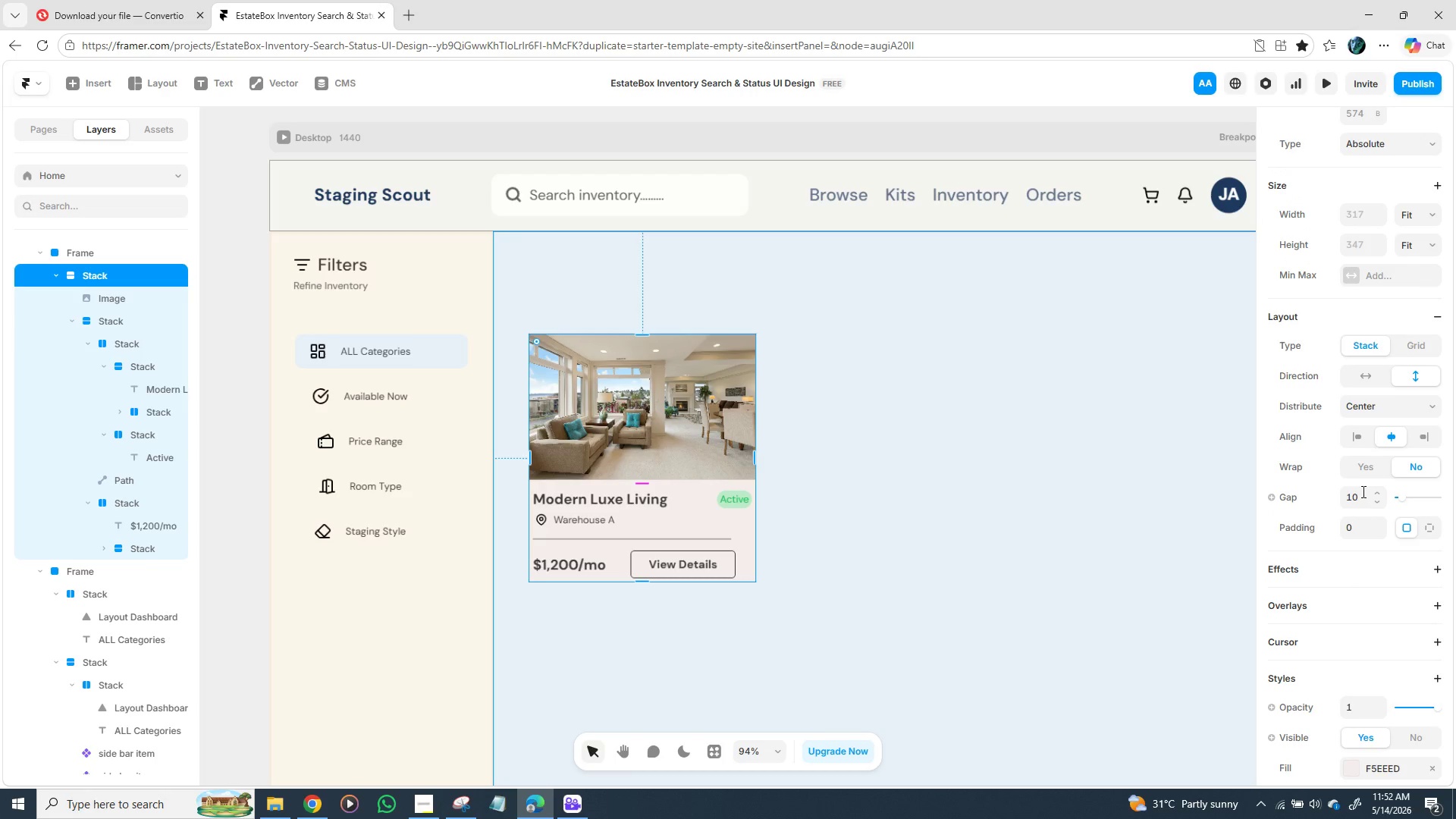 
left_click([1364, 491])
 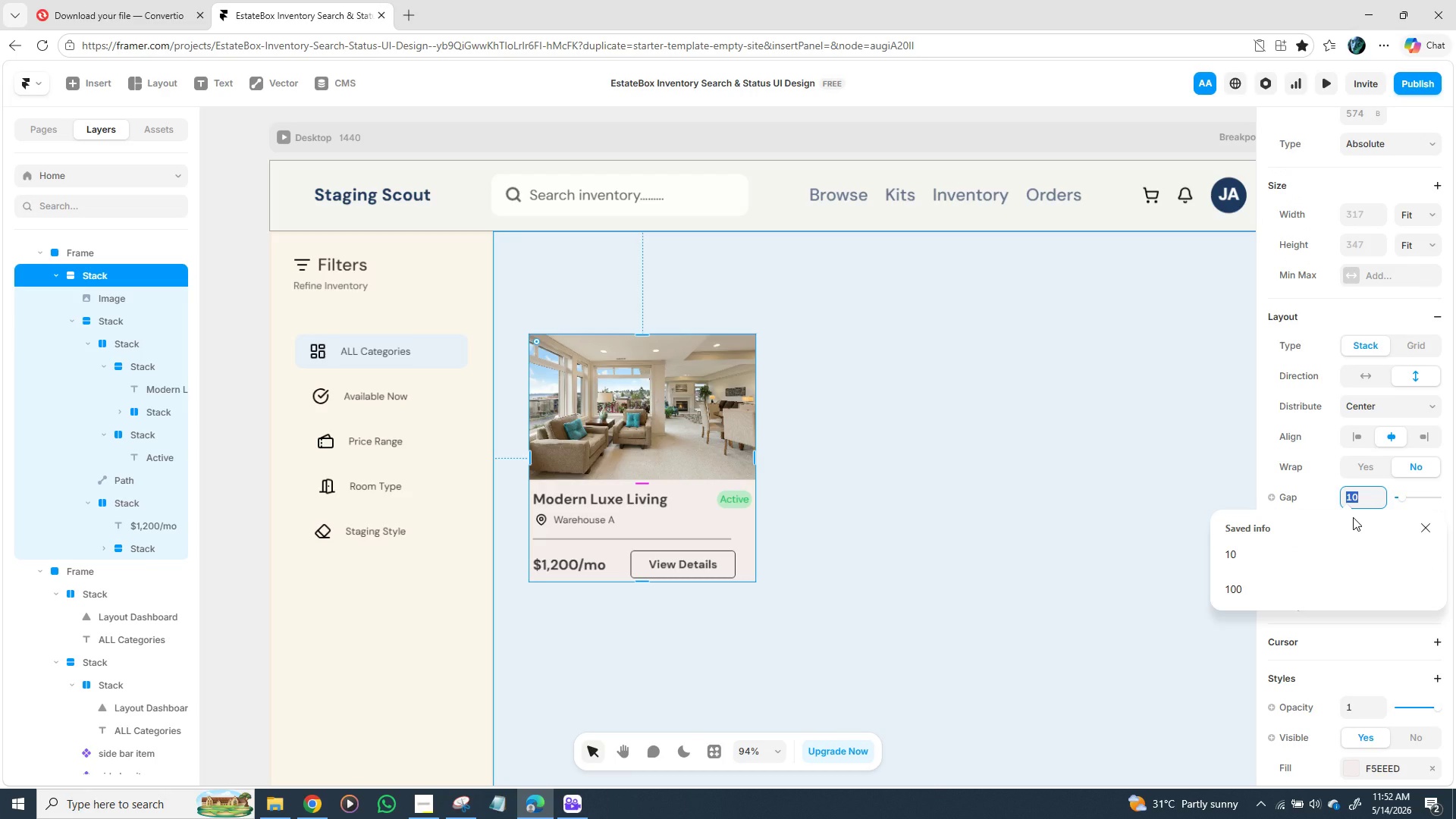 
type(15)
 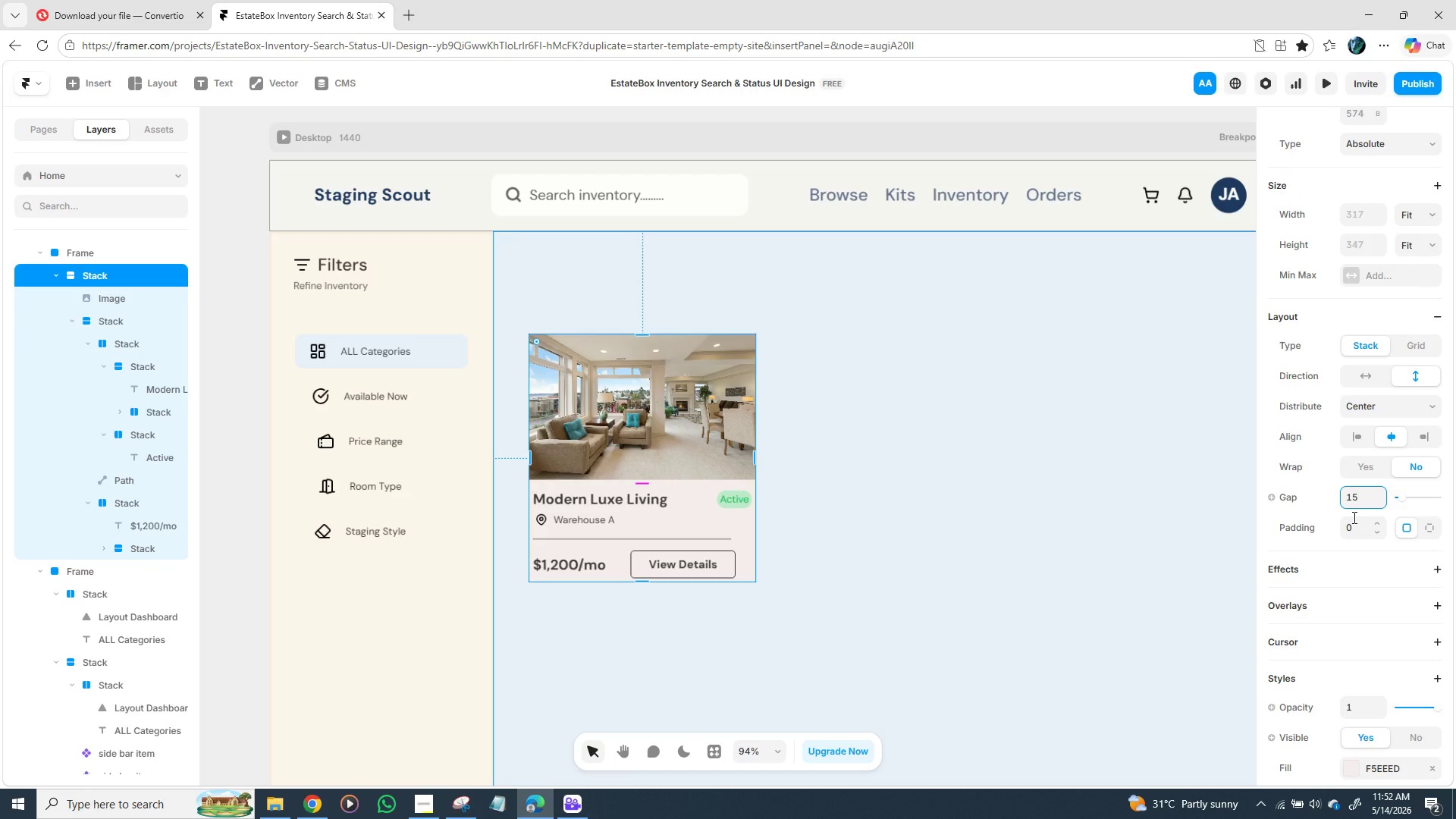 
key(Enter)
 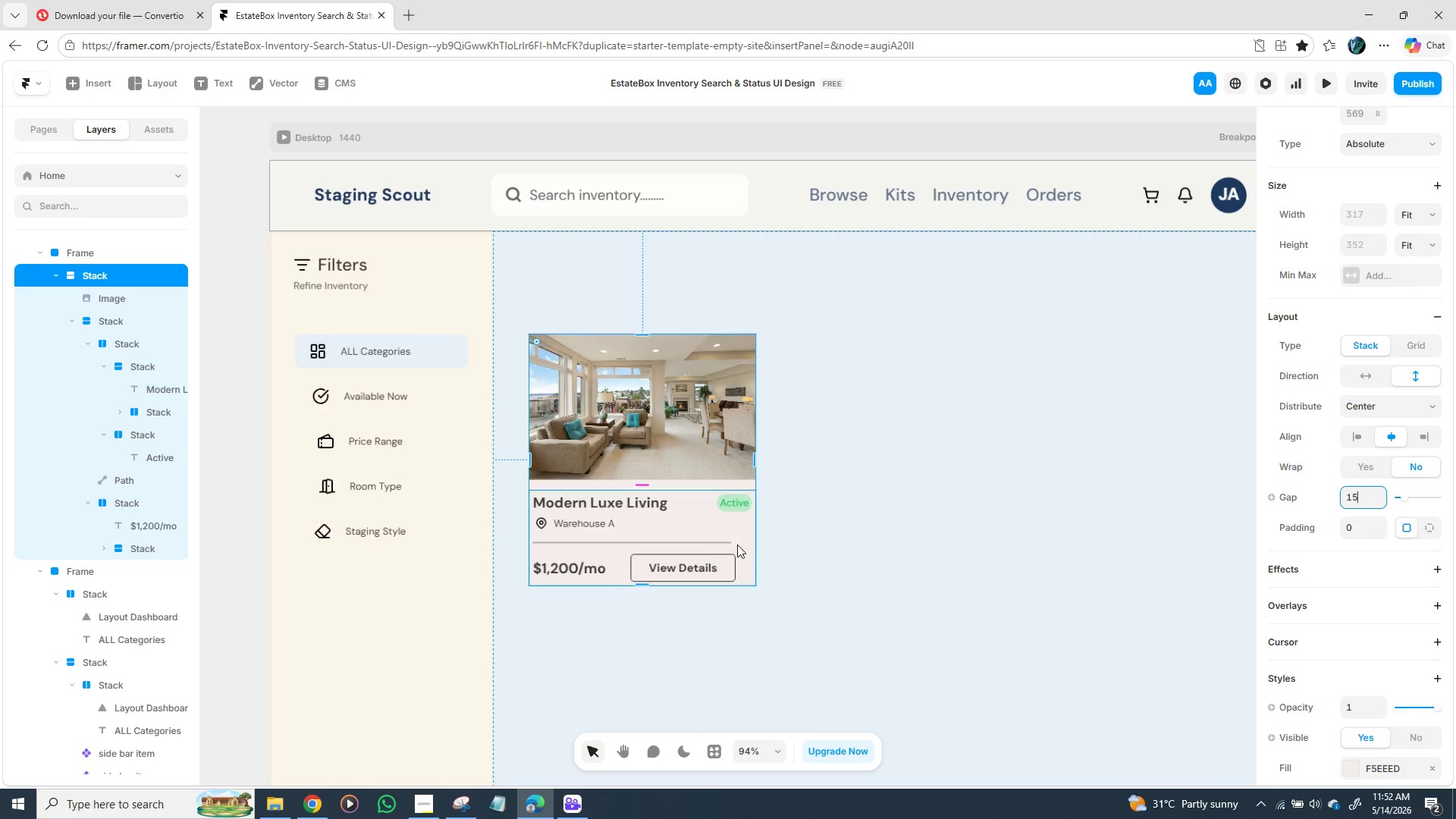 
wait(5.86)
 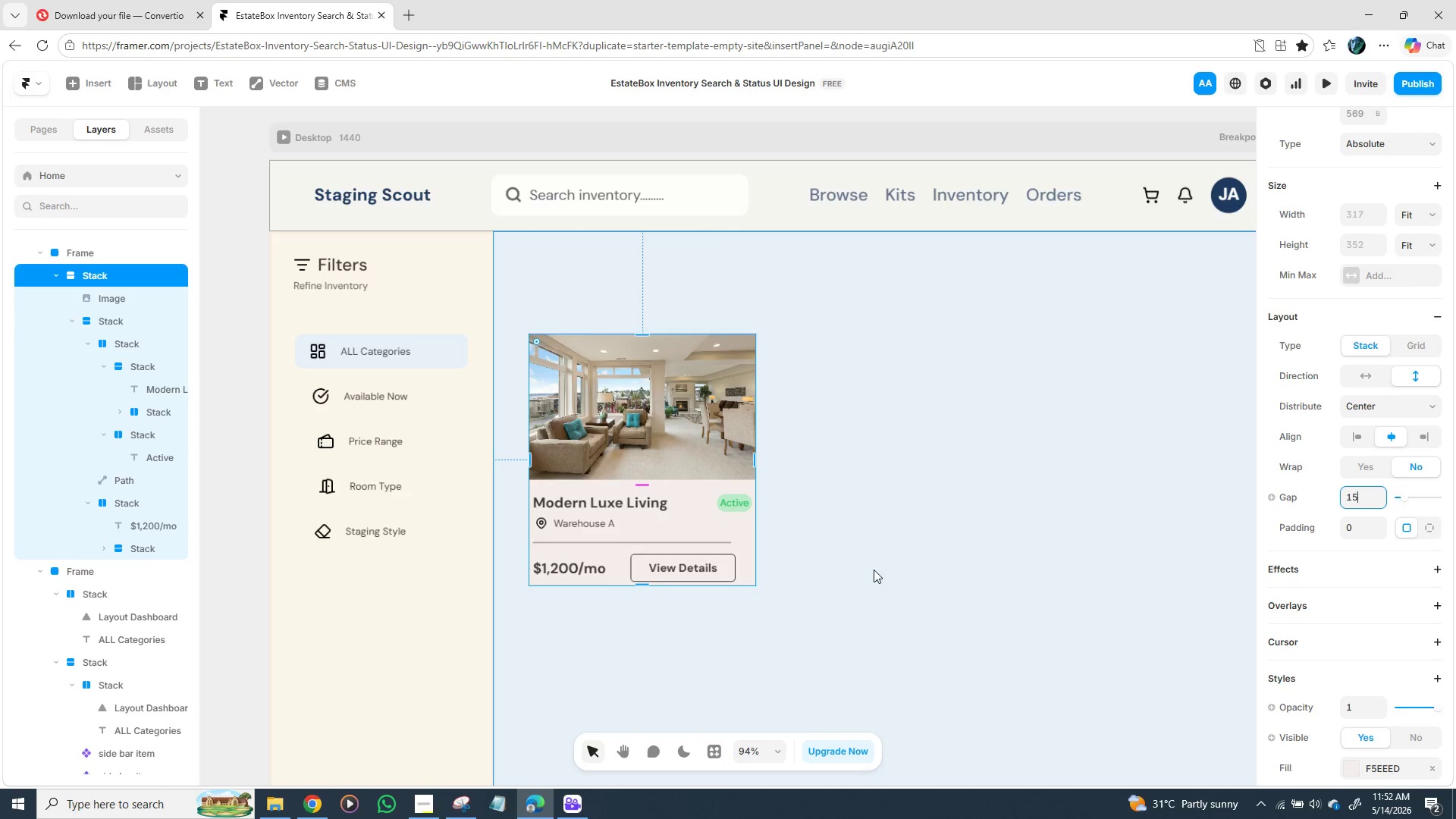 
left_click([852, 538])
 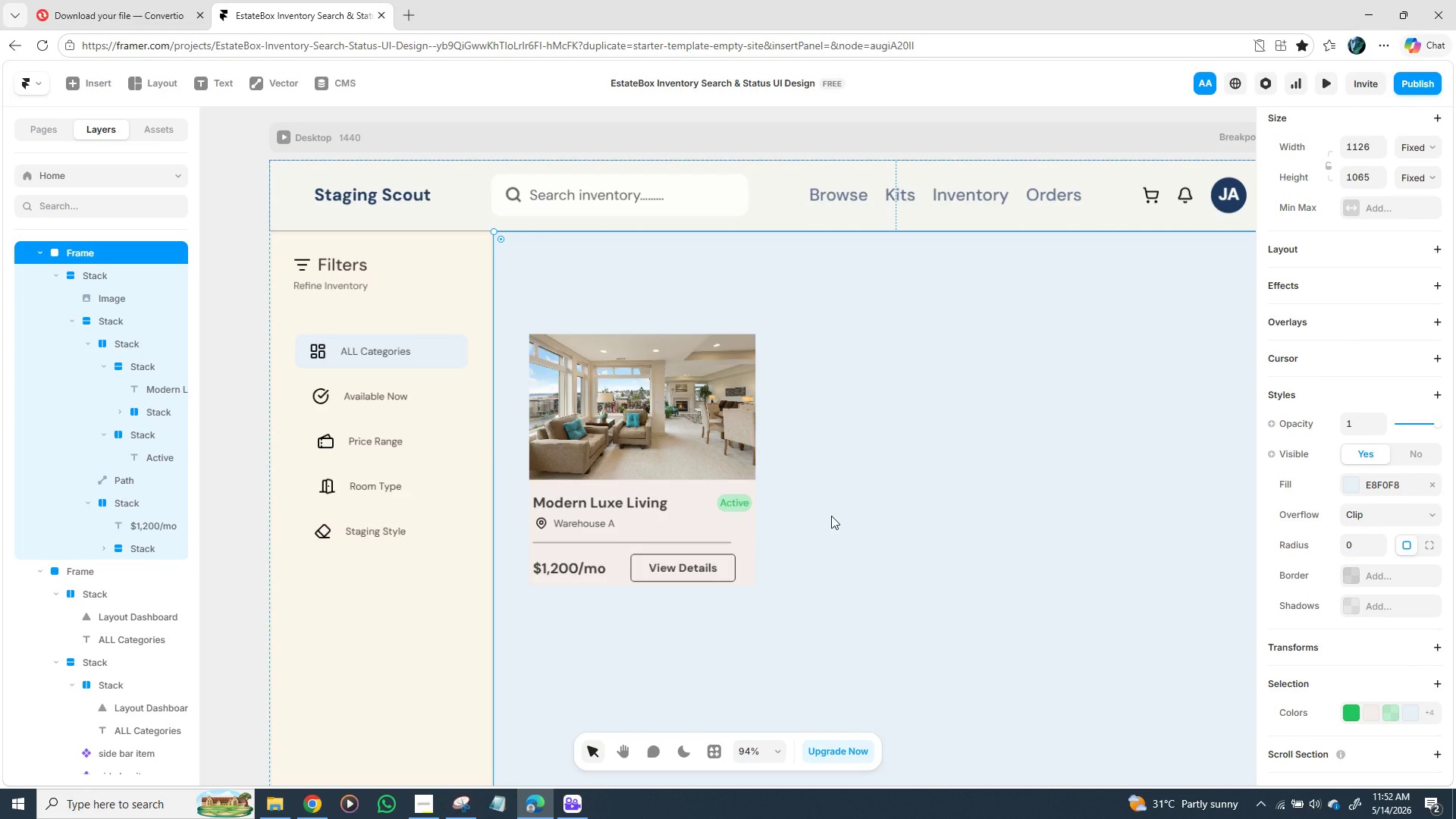 
left_click([745, 571])
 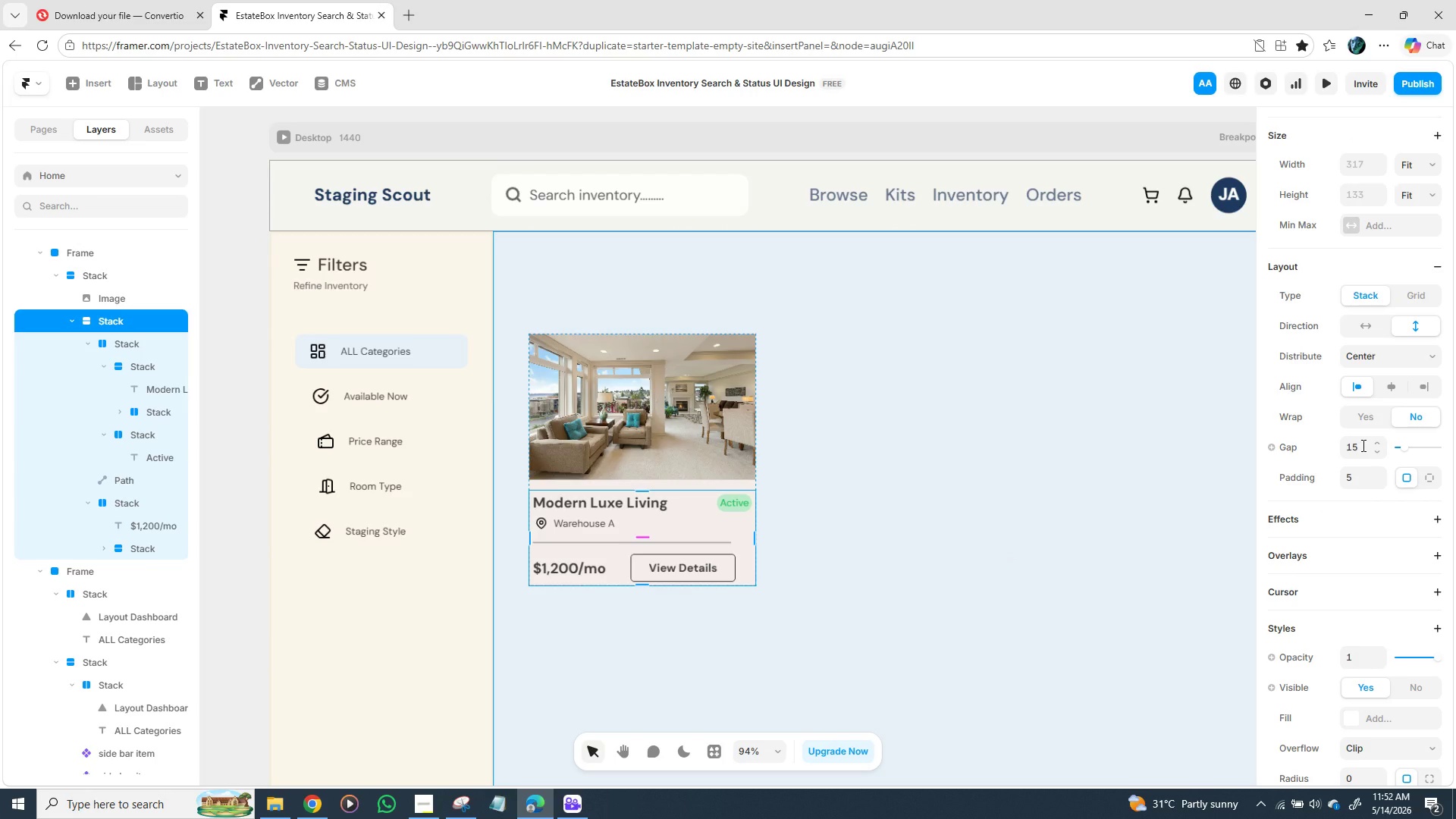 
left_click([959, 513])
 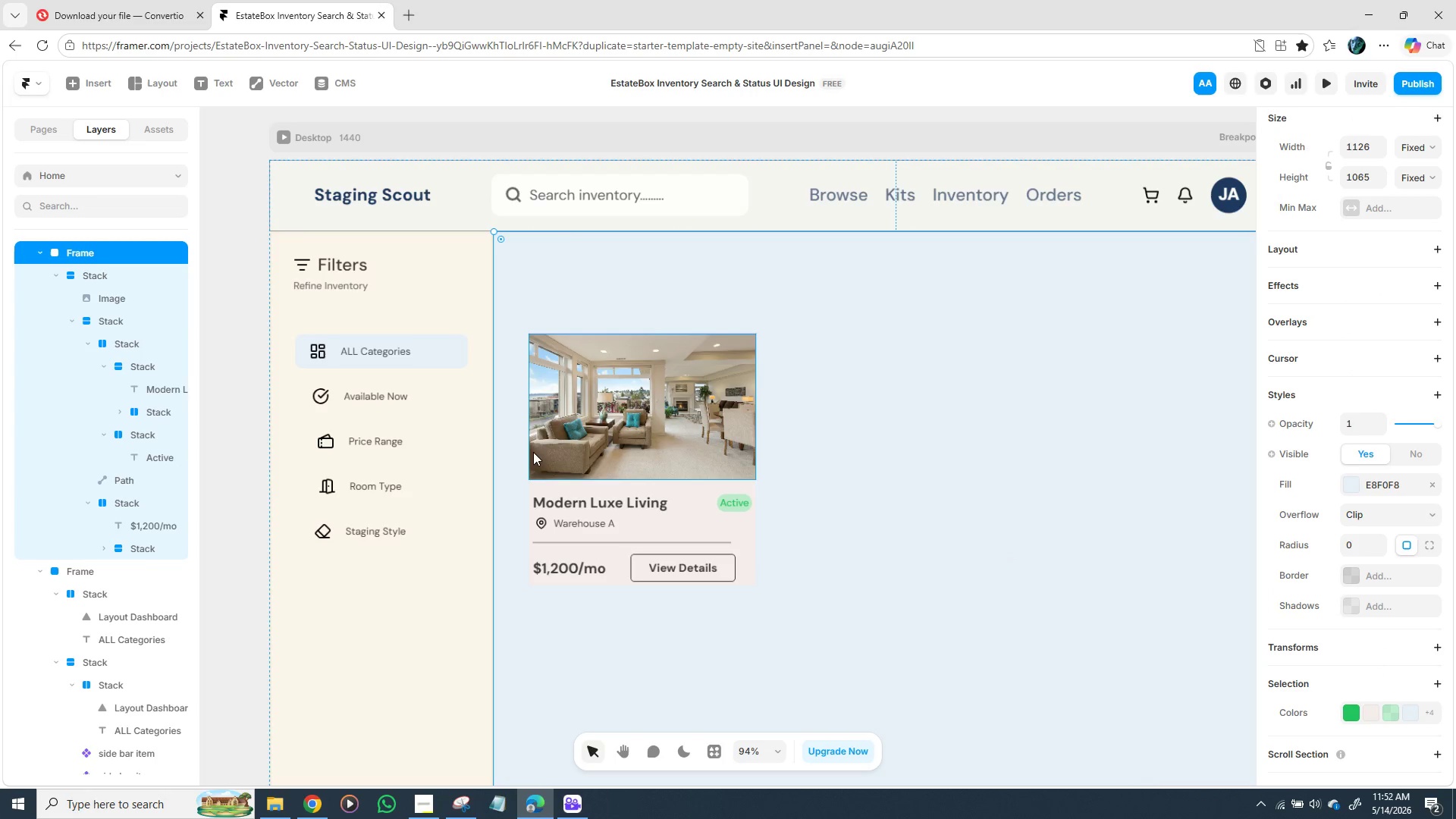 
left_click([534, 485])
 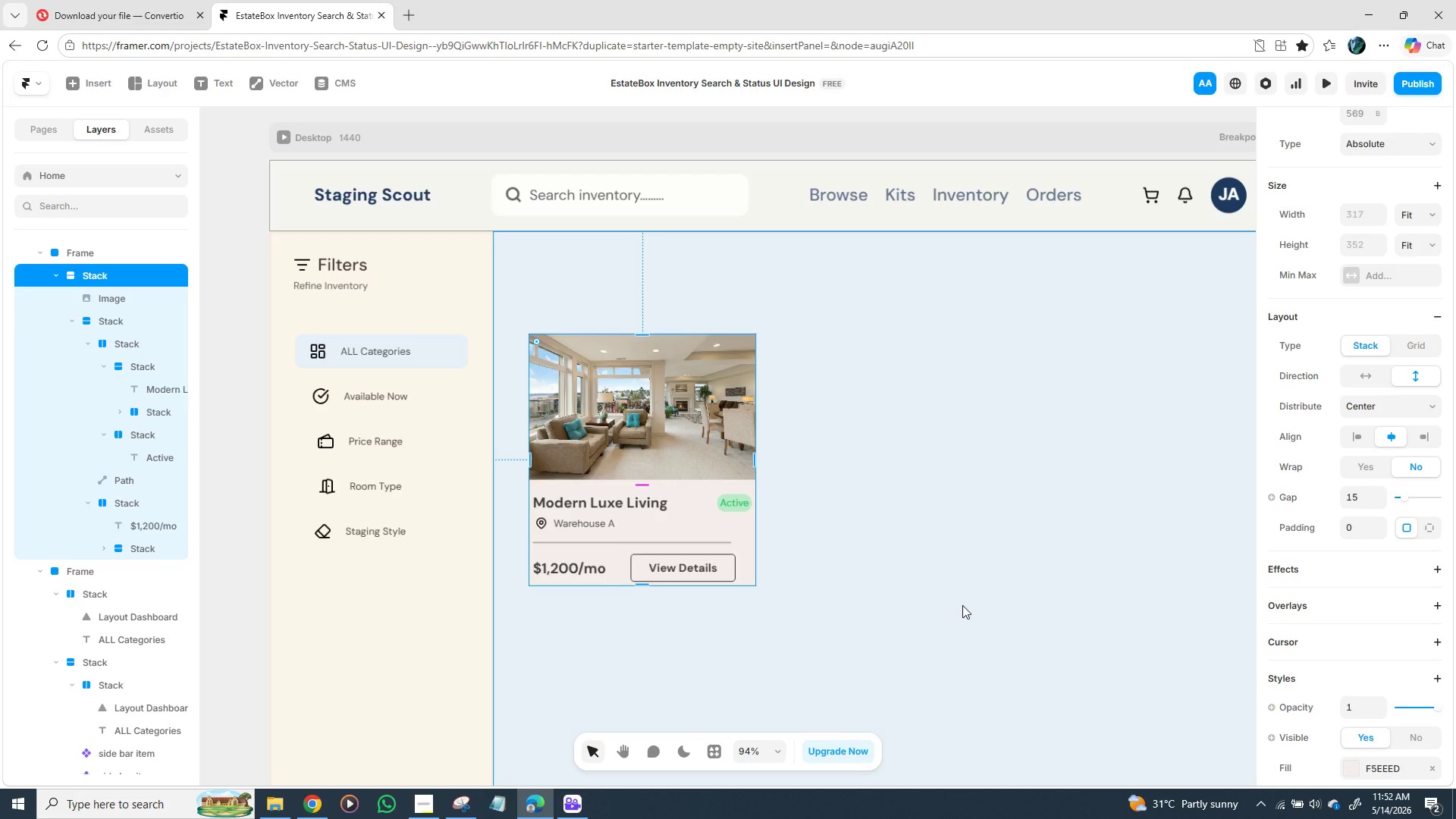 
key(Control+D)
 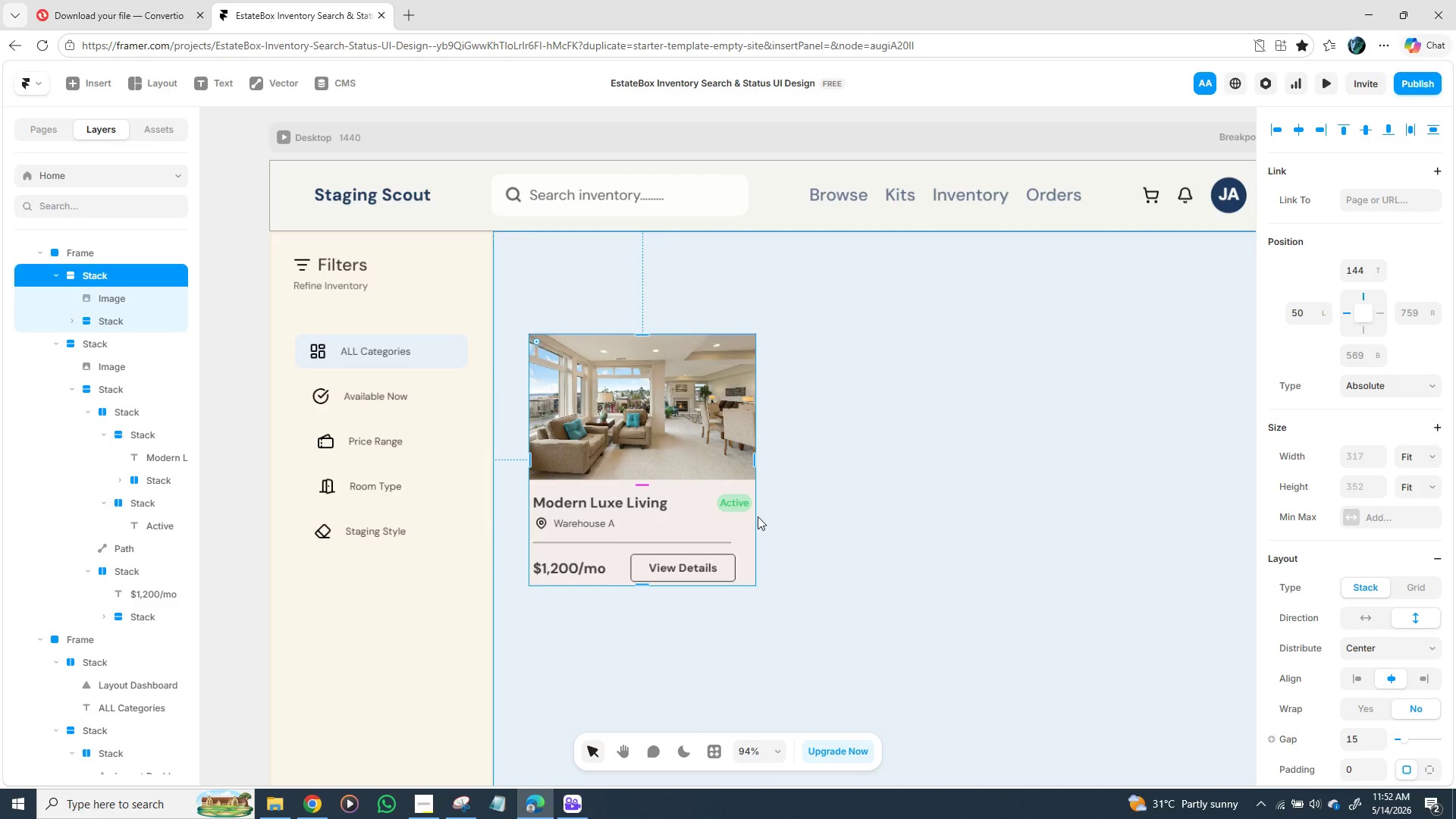 
left_click_drag(start_coordinate=[745, 535], to_coordinate=[999, 533])
 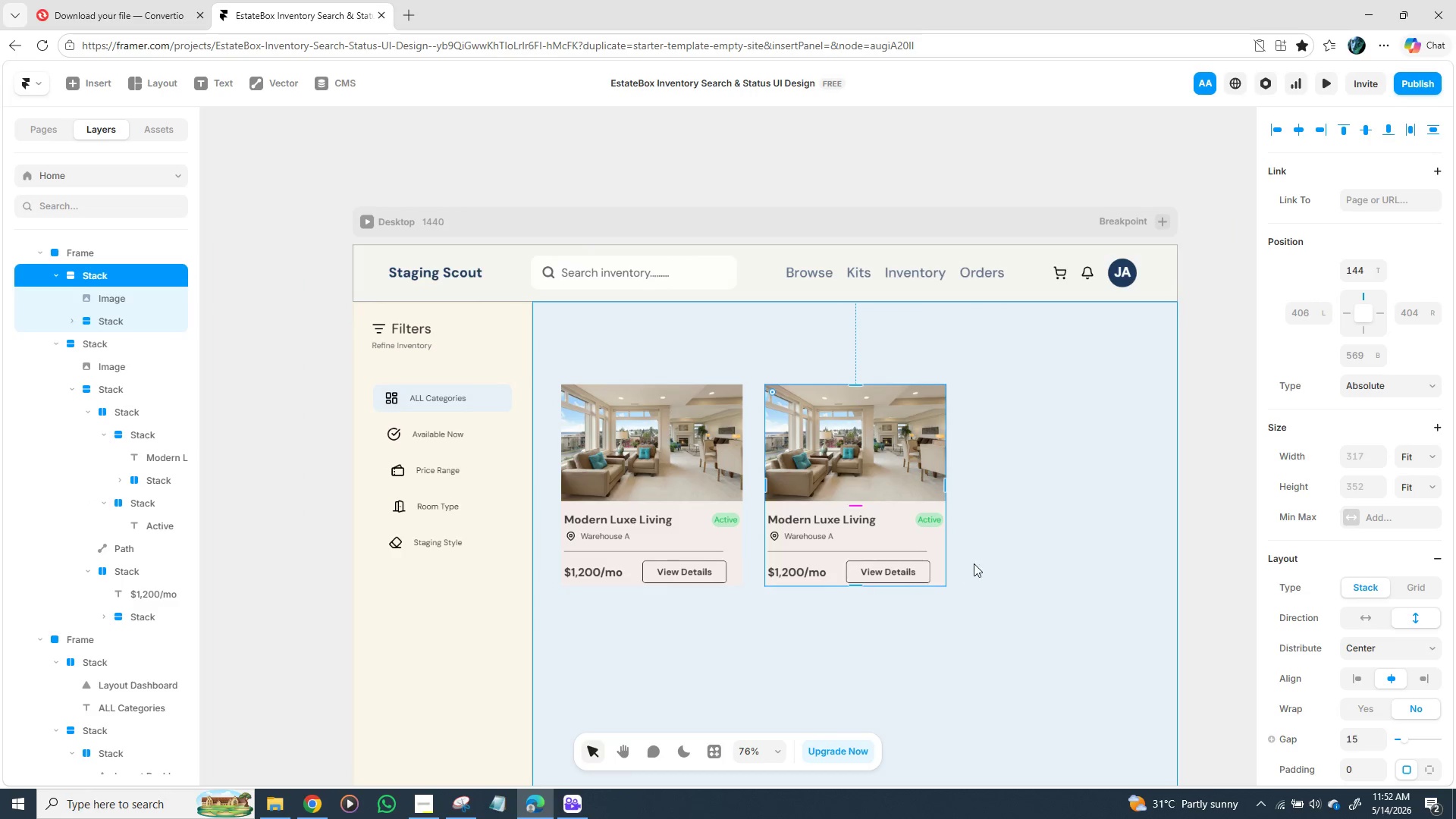 
key(Control+D)
 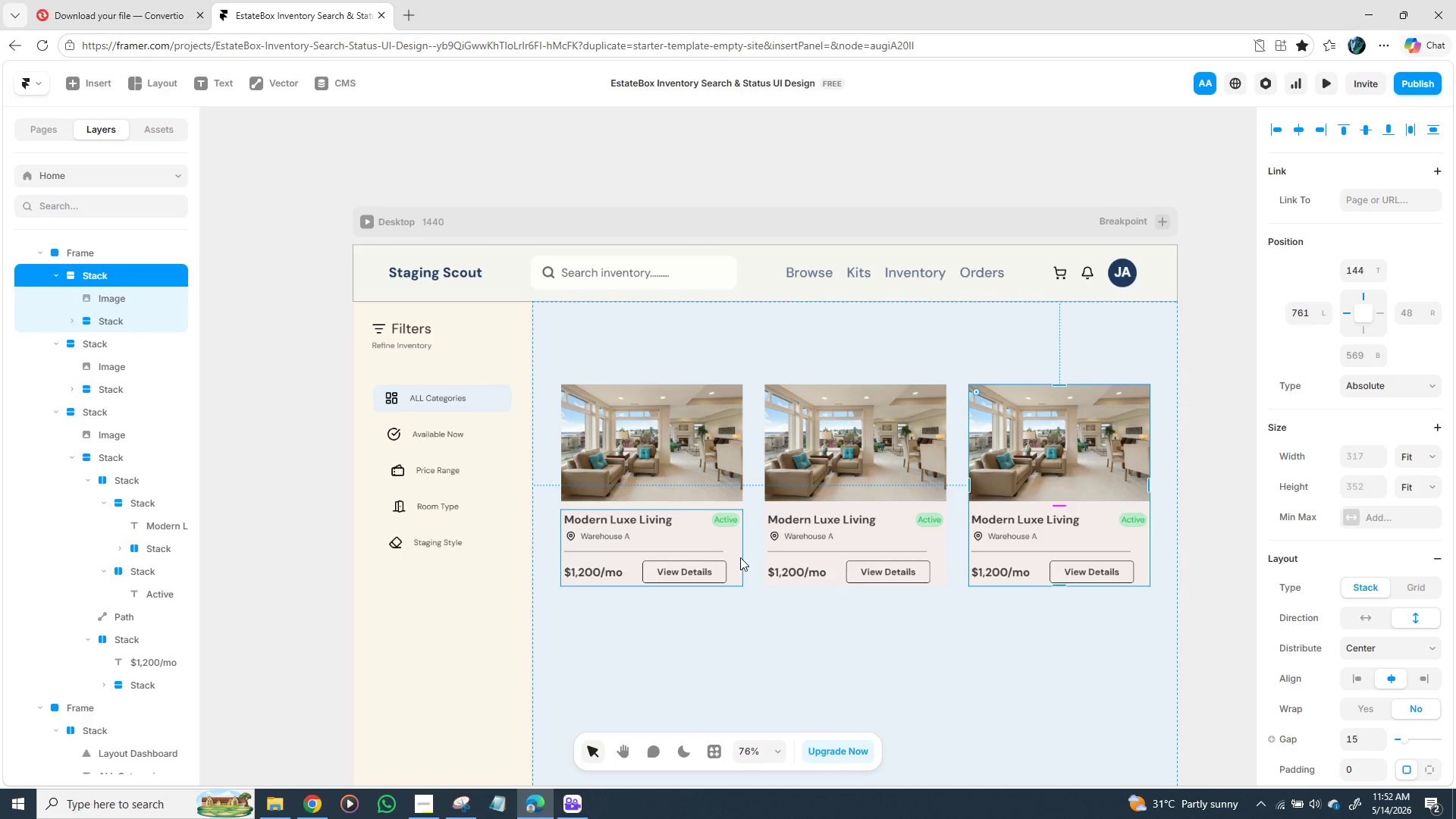 
wait(7.78)
 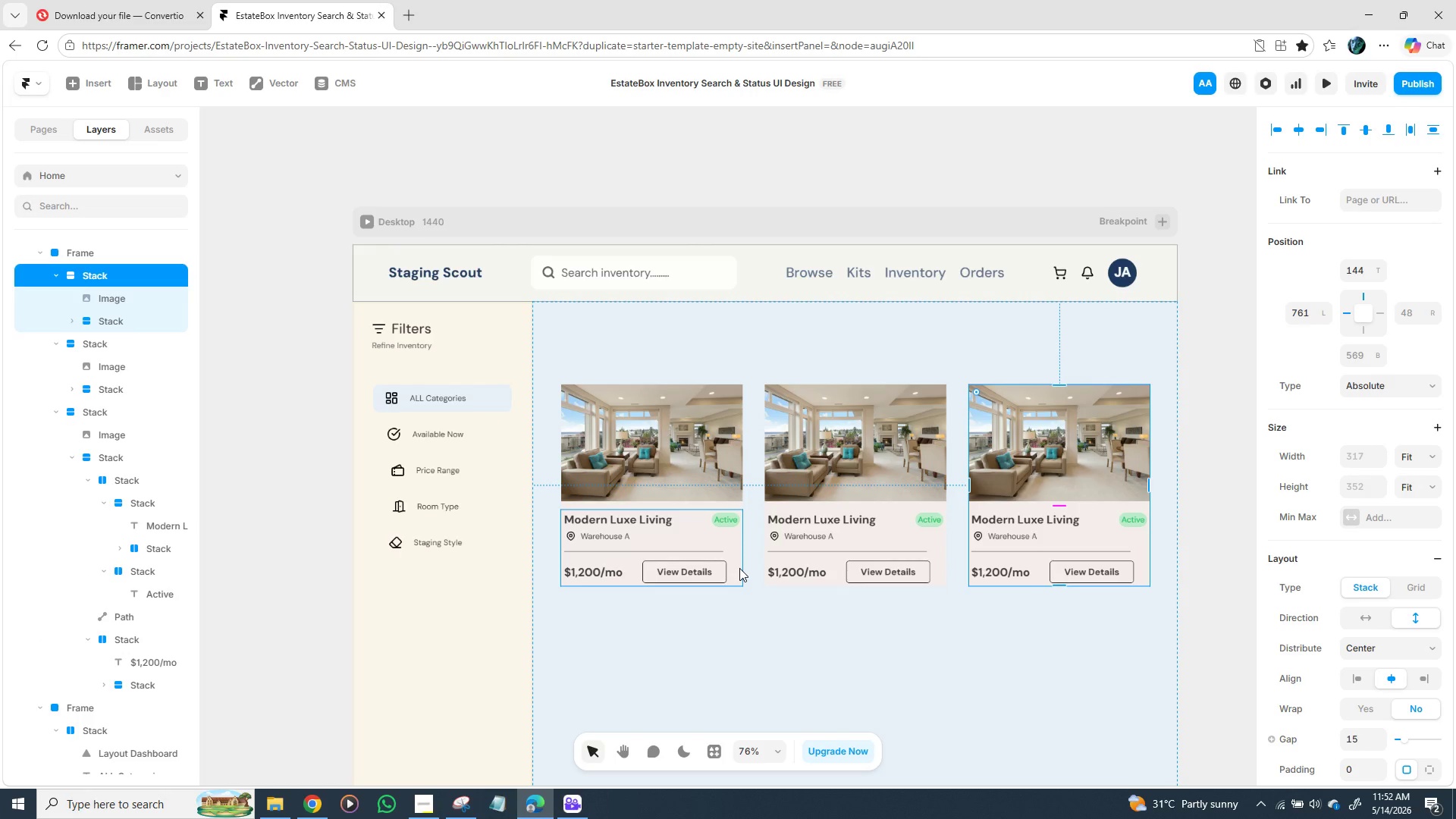 
key(Control+Z)
 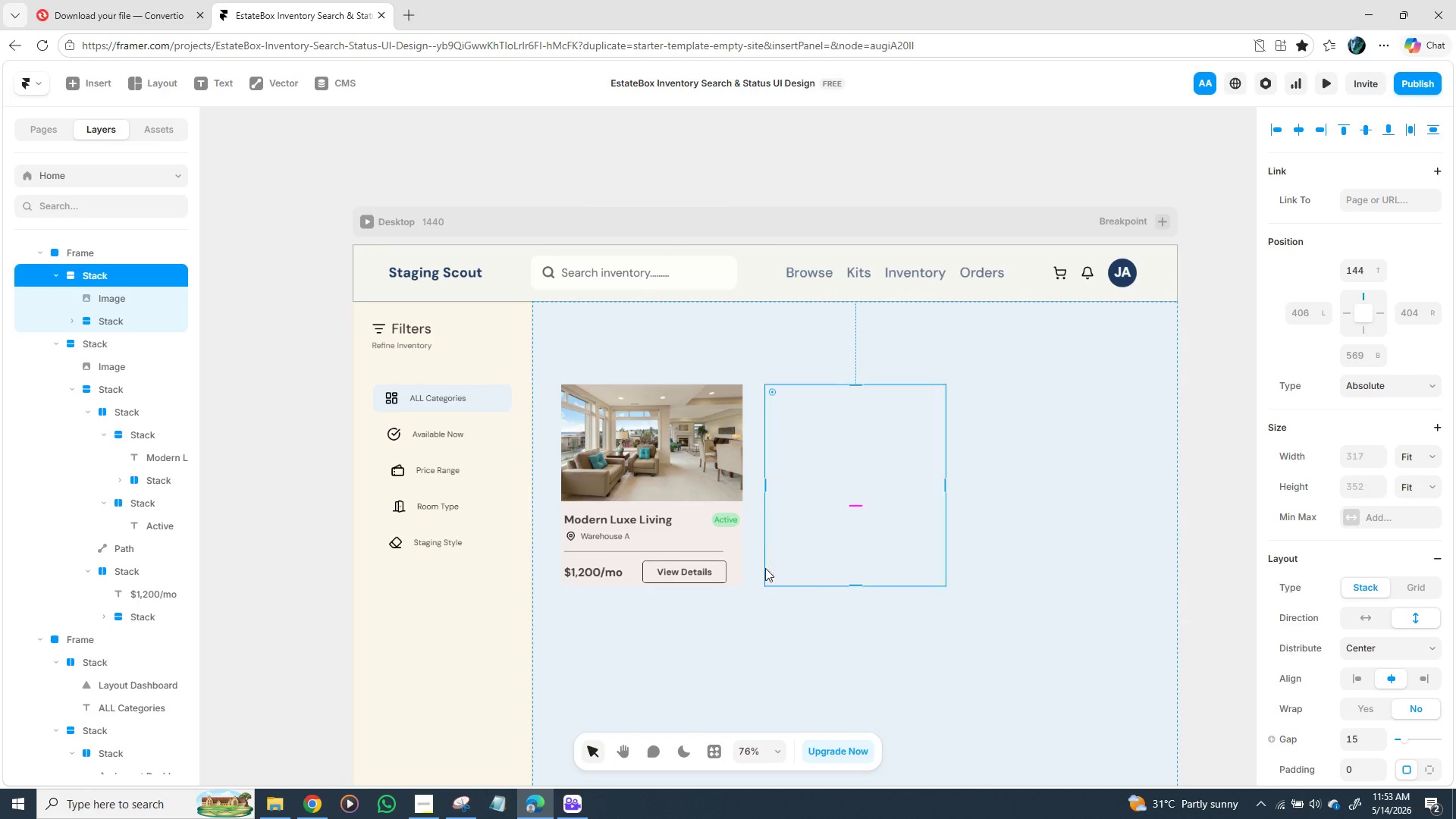 
key(Control+Z)
 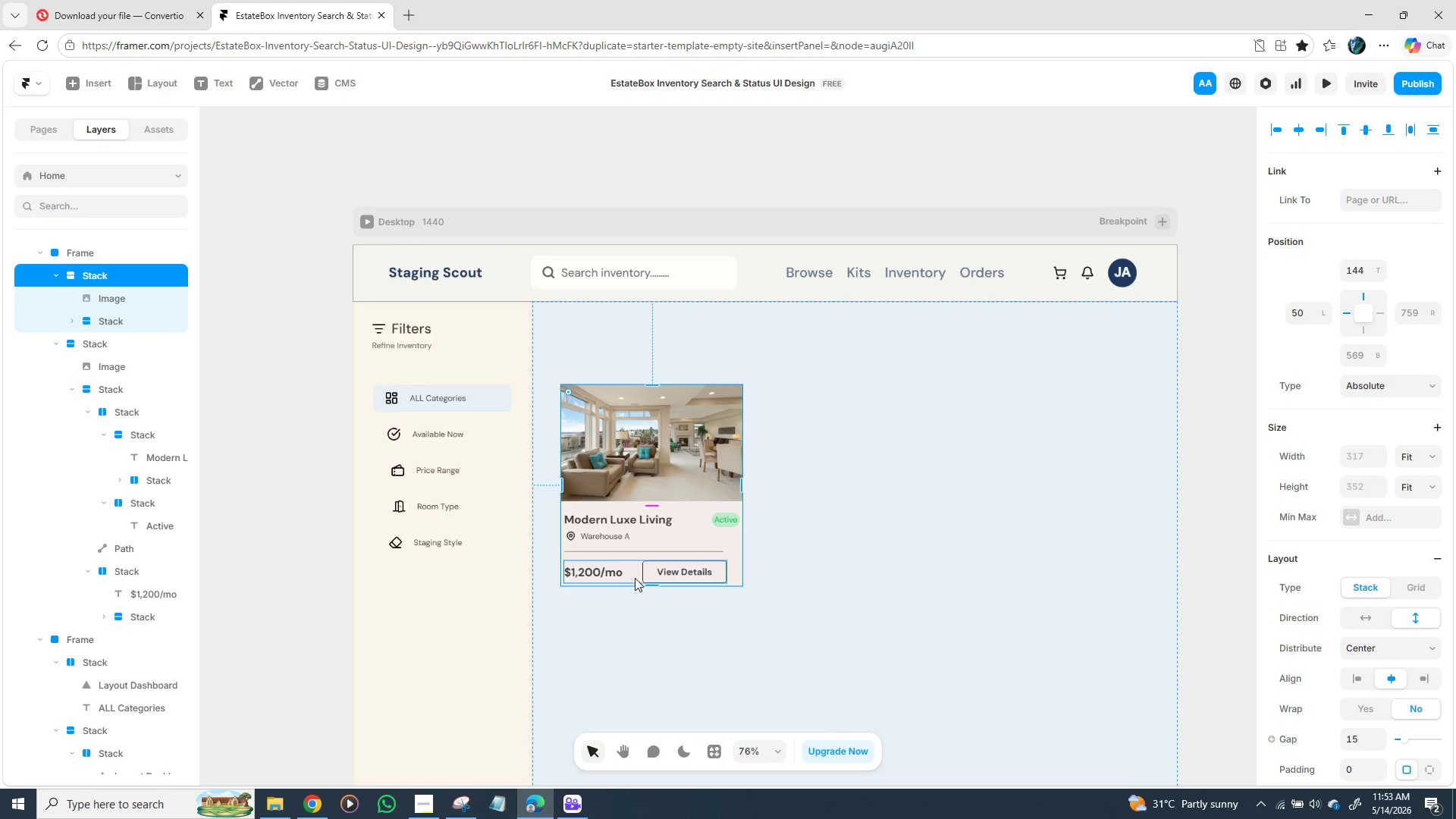 
left_click([639, 572])
 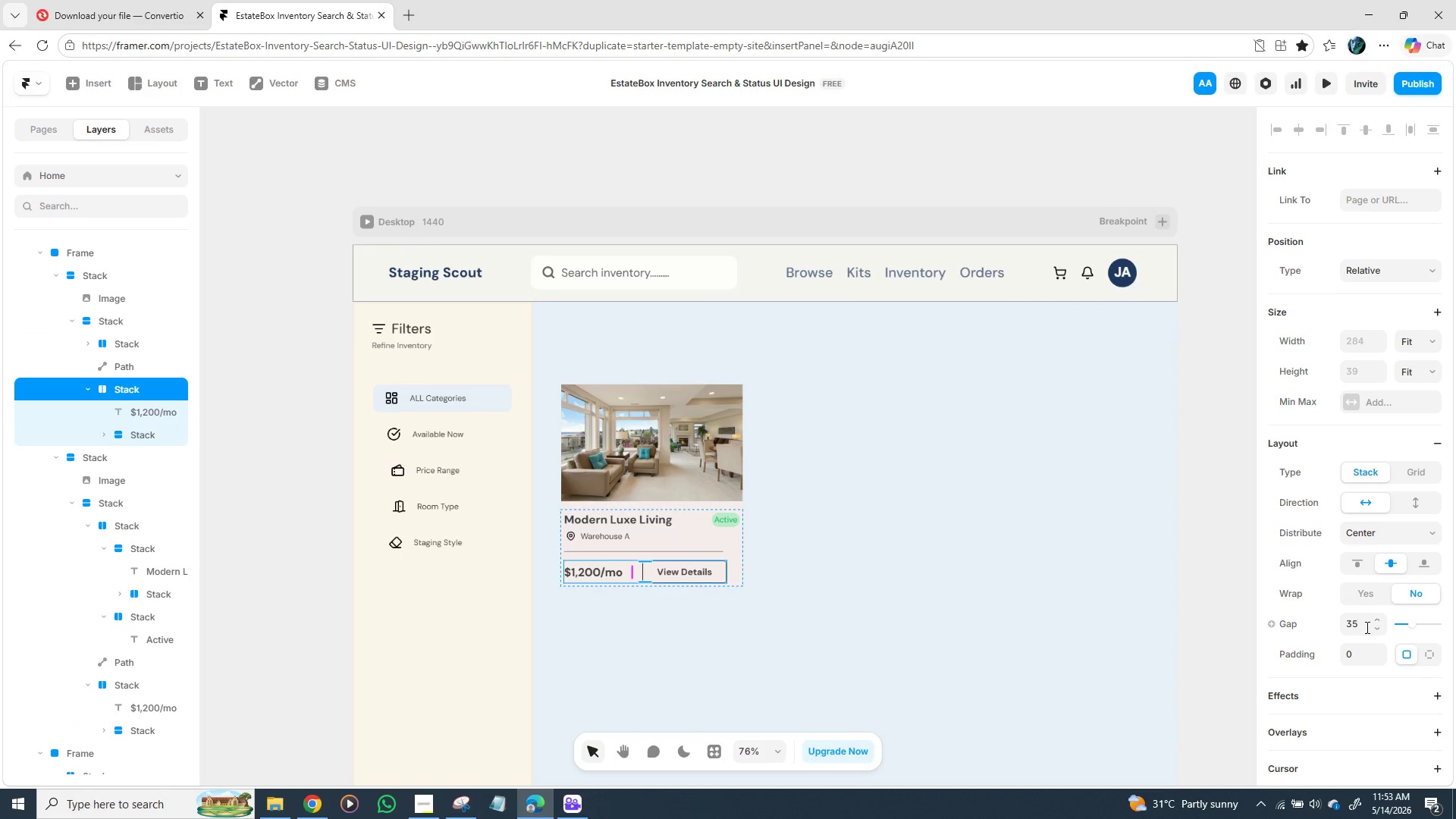 
left_click([1358, 629])
 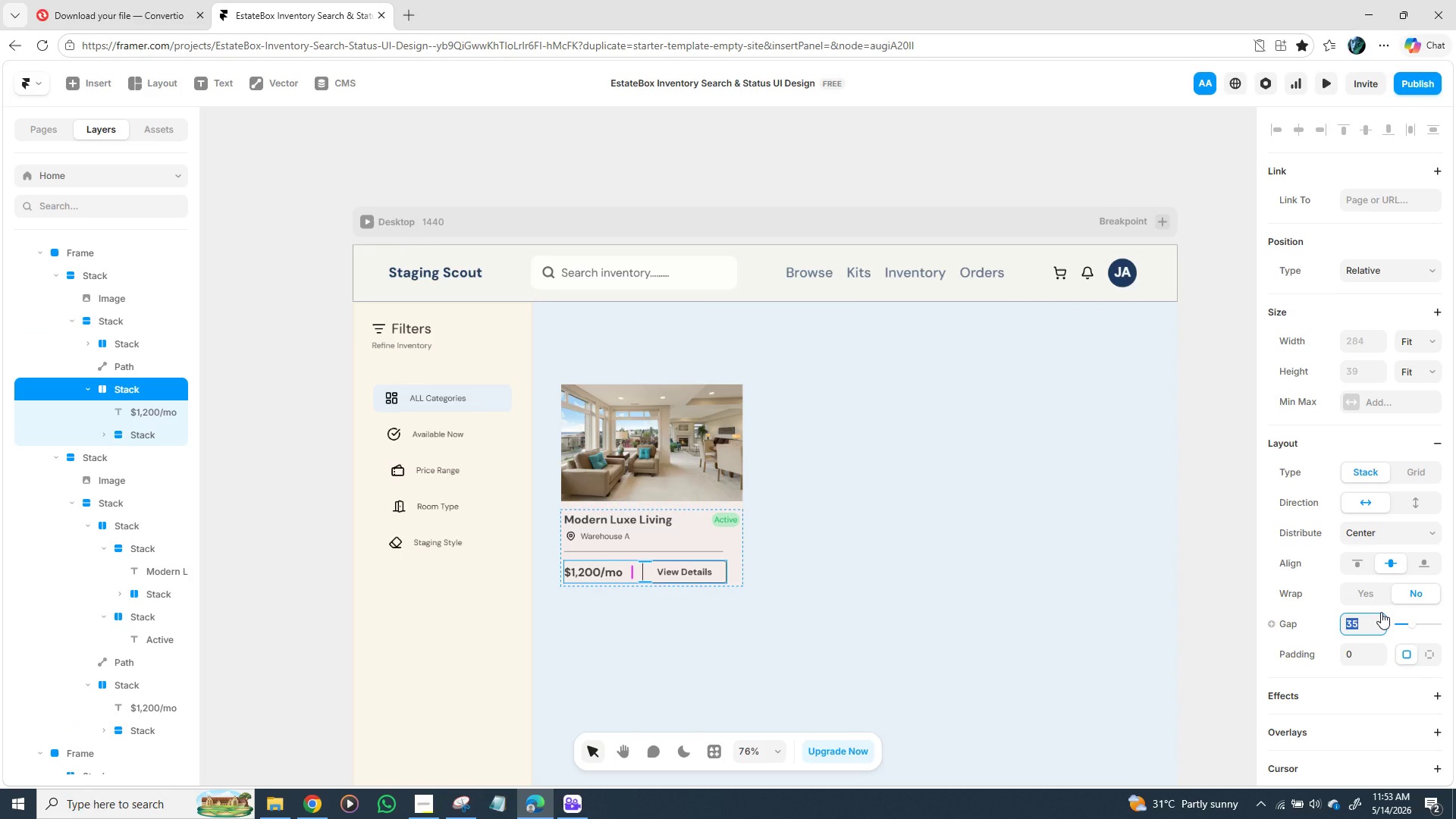 
type(45)
 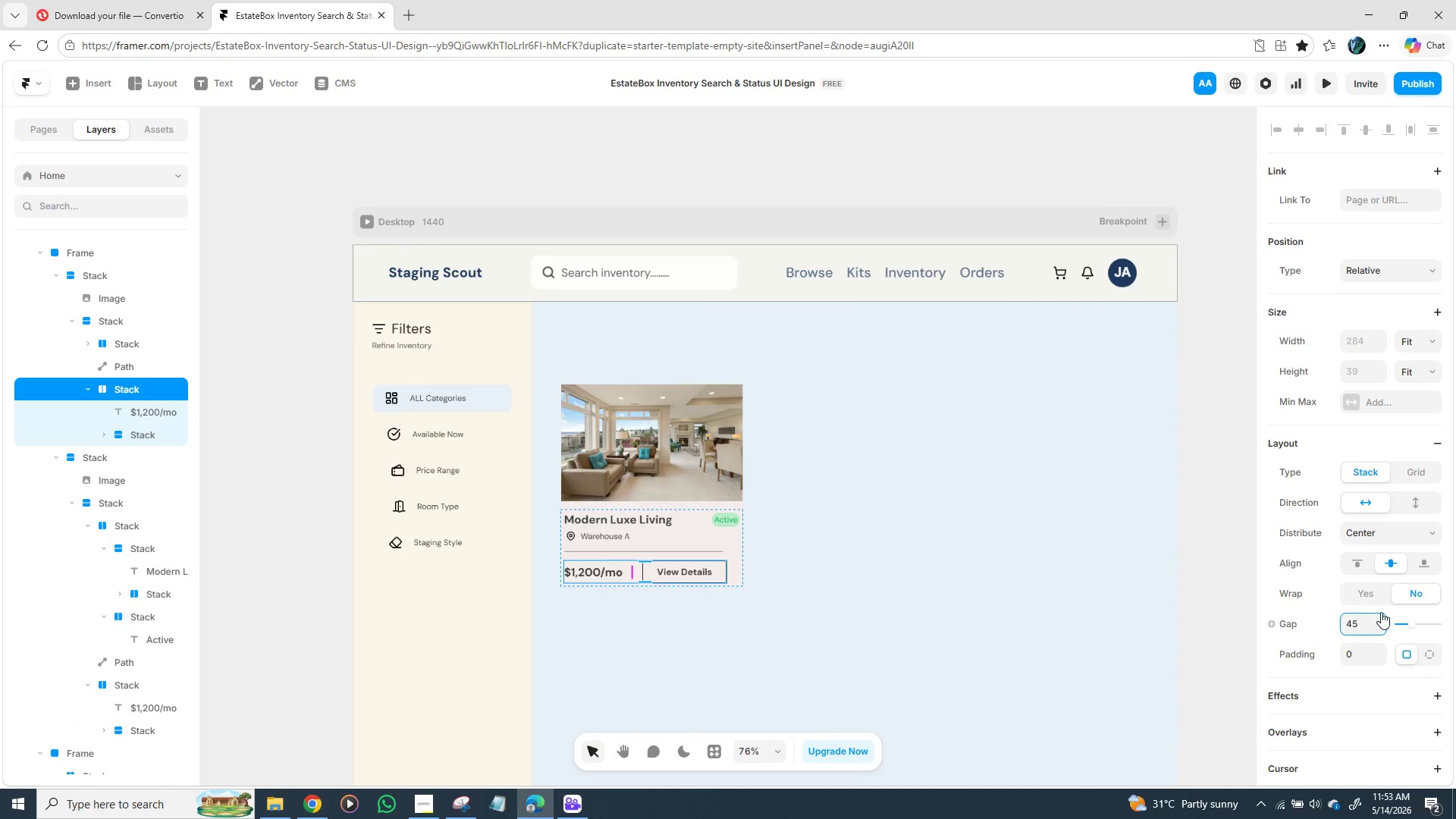 
key(Enter)
 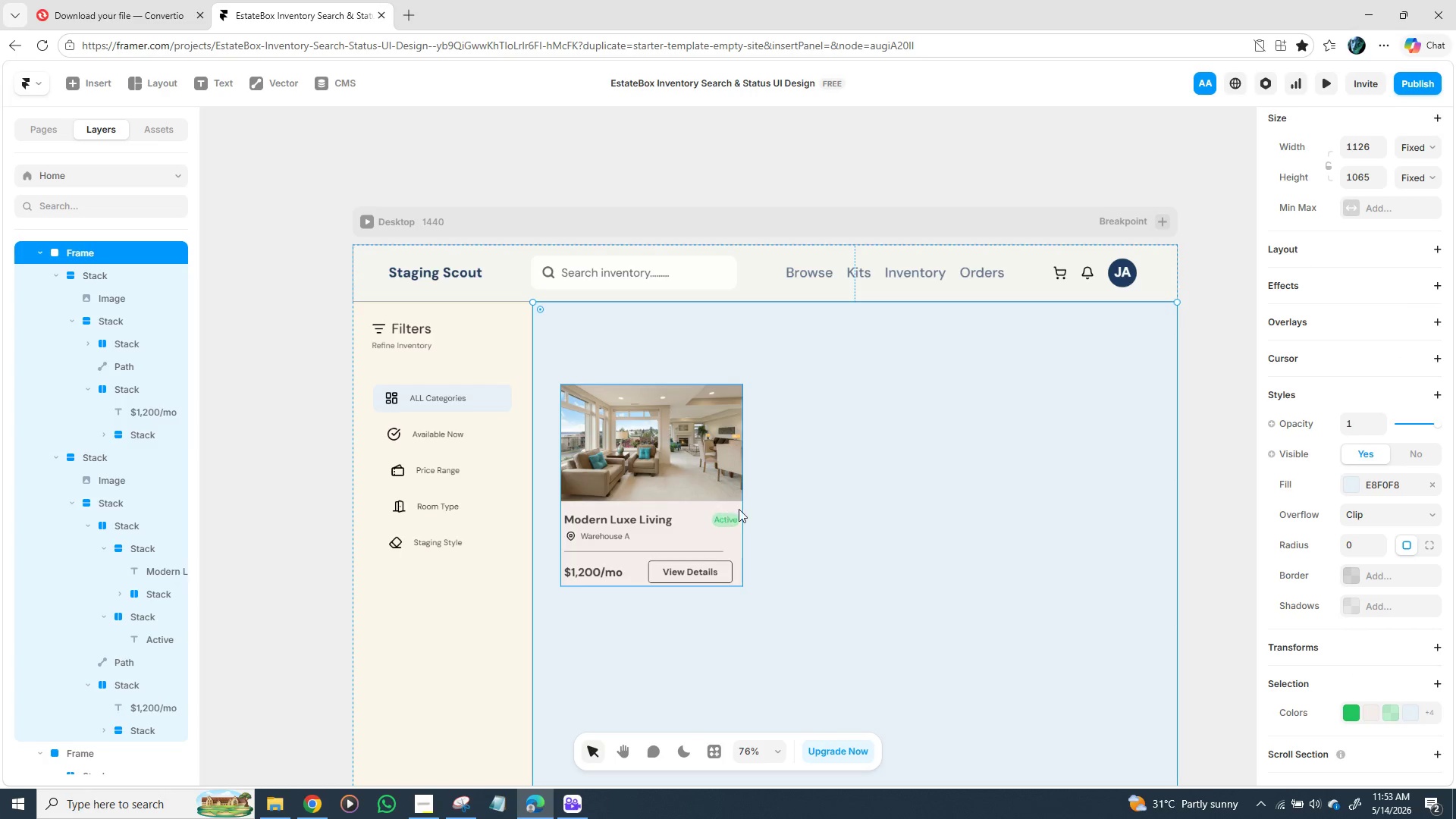 
wait(7.97)
 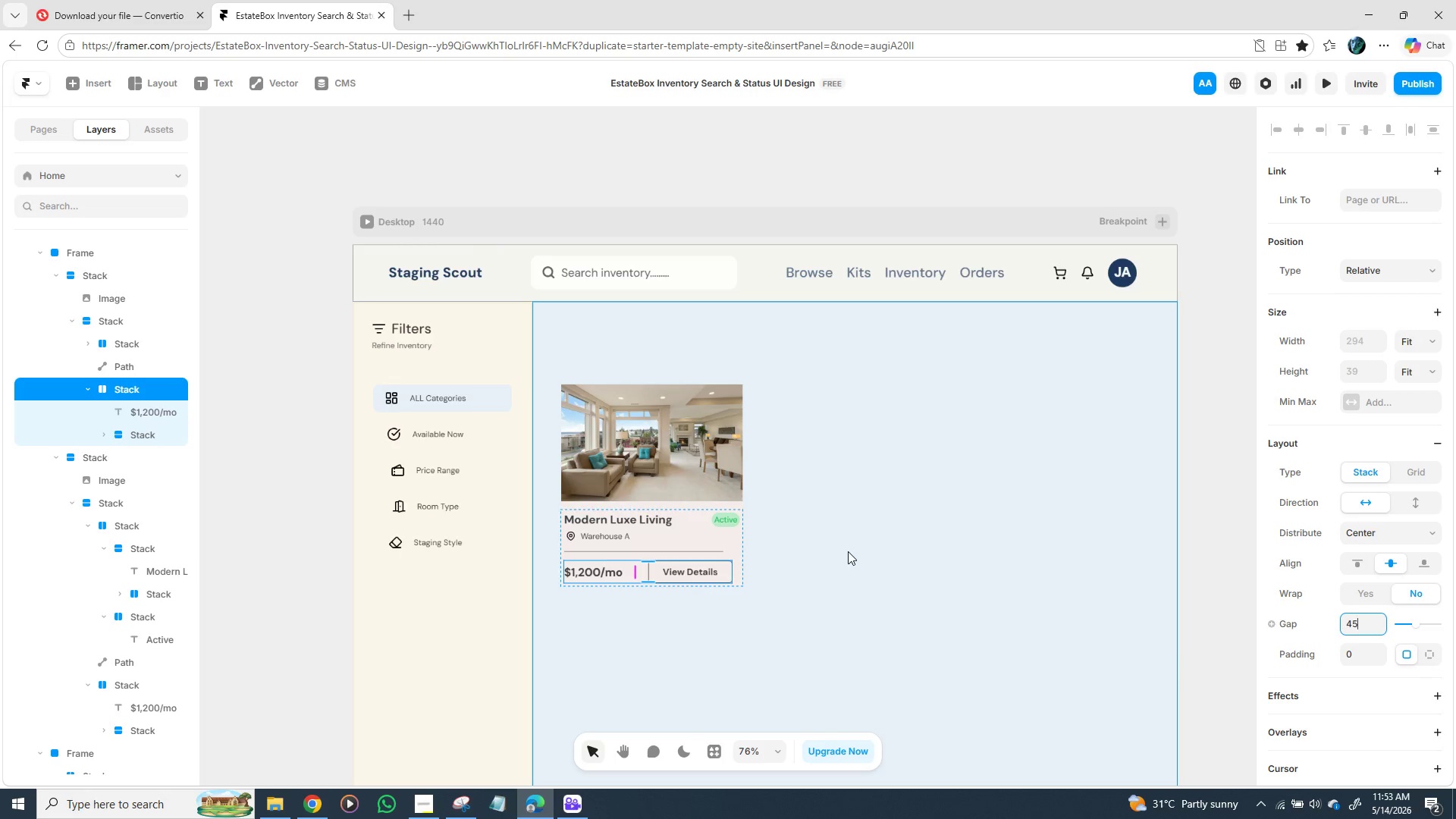 
left_click([741, 506])
 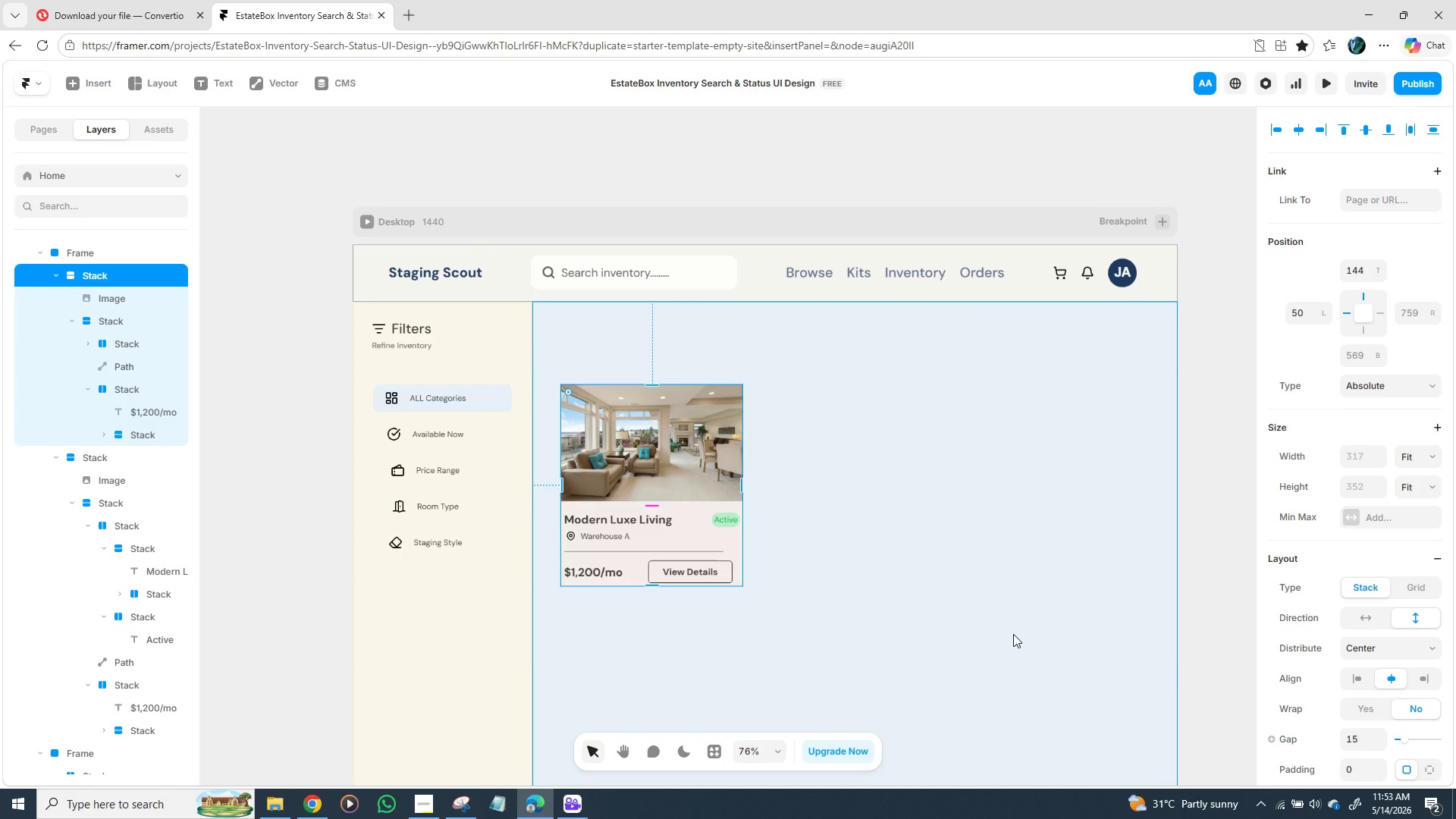 
key(Control+D)
 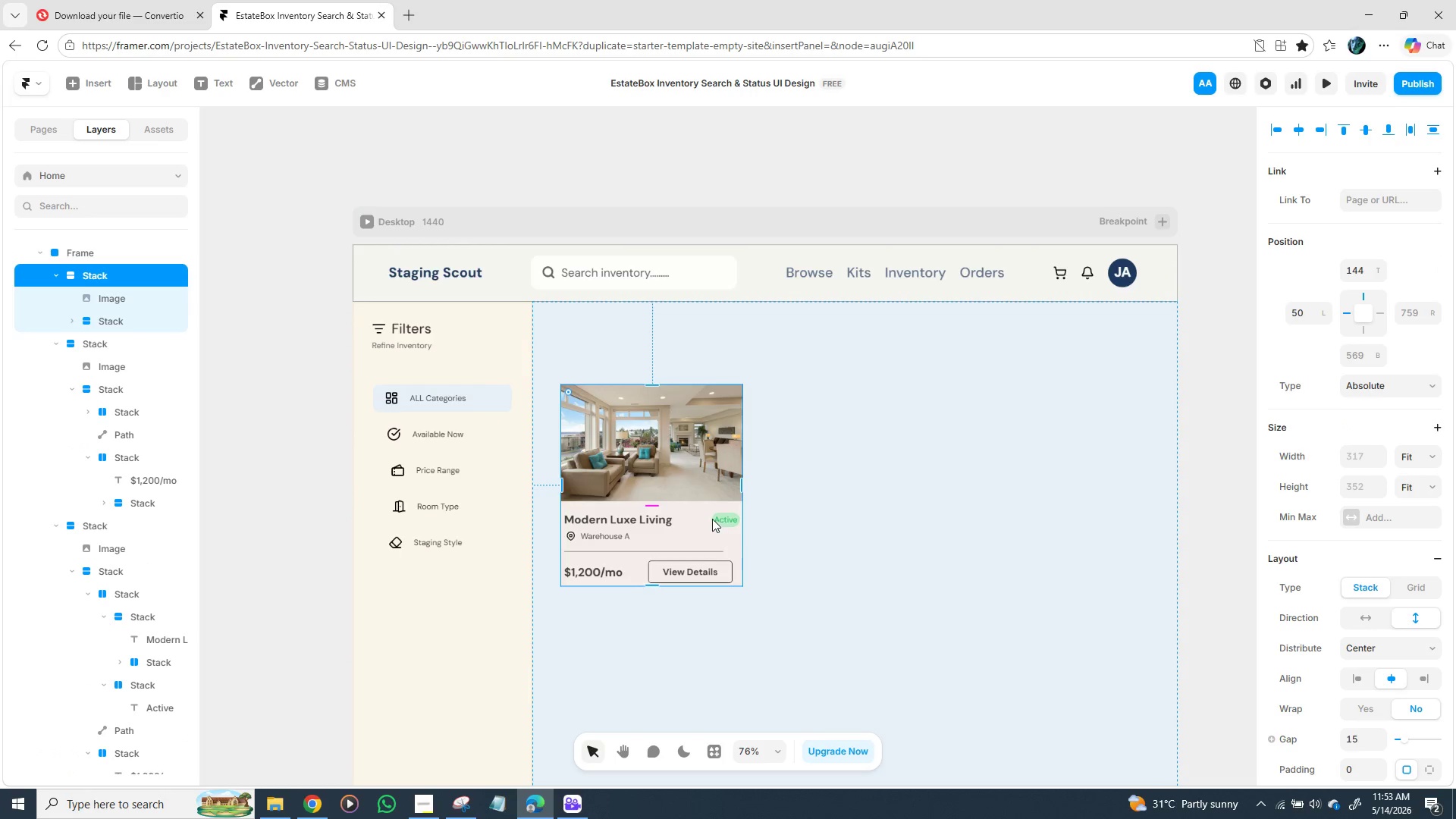 
left_click_drag(start_coordinate=[697, 494], to_coordinate=[902, 492])
 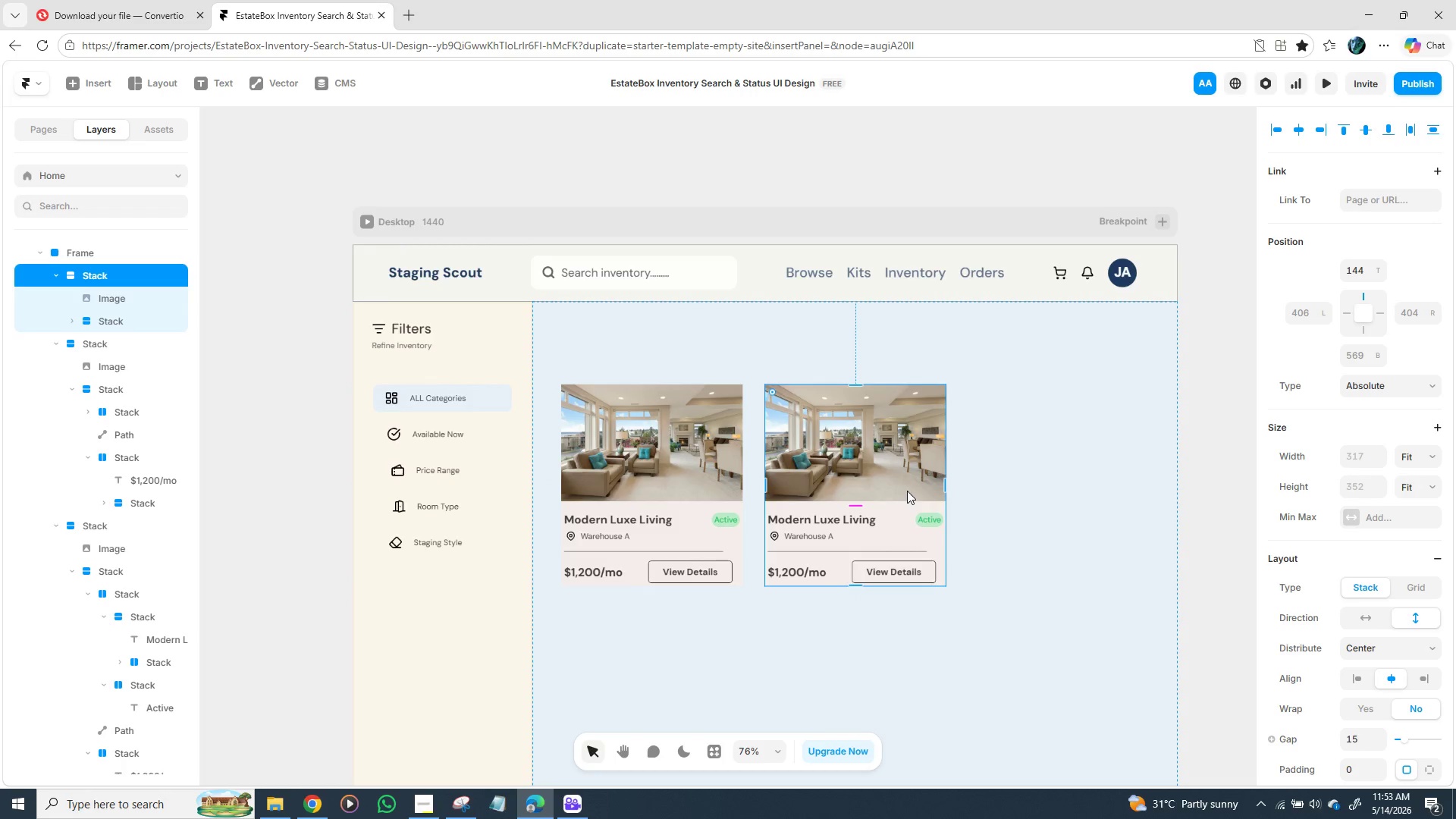 
left_click([902, 492])
 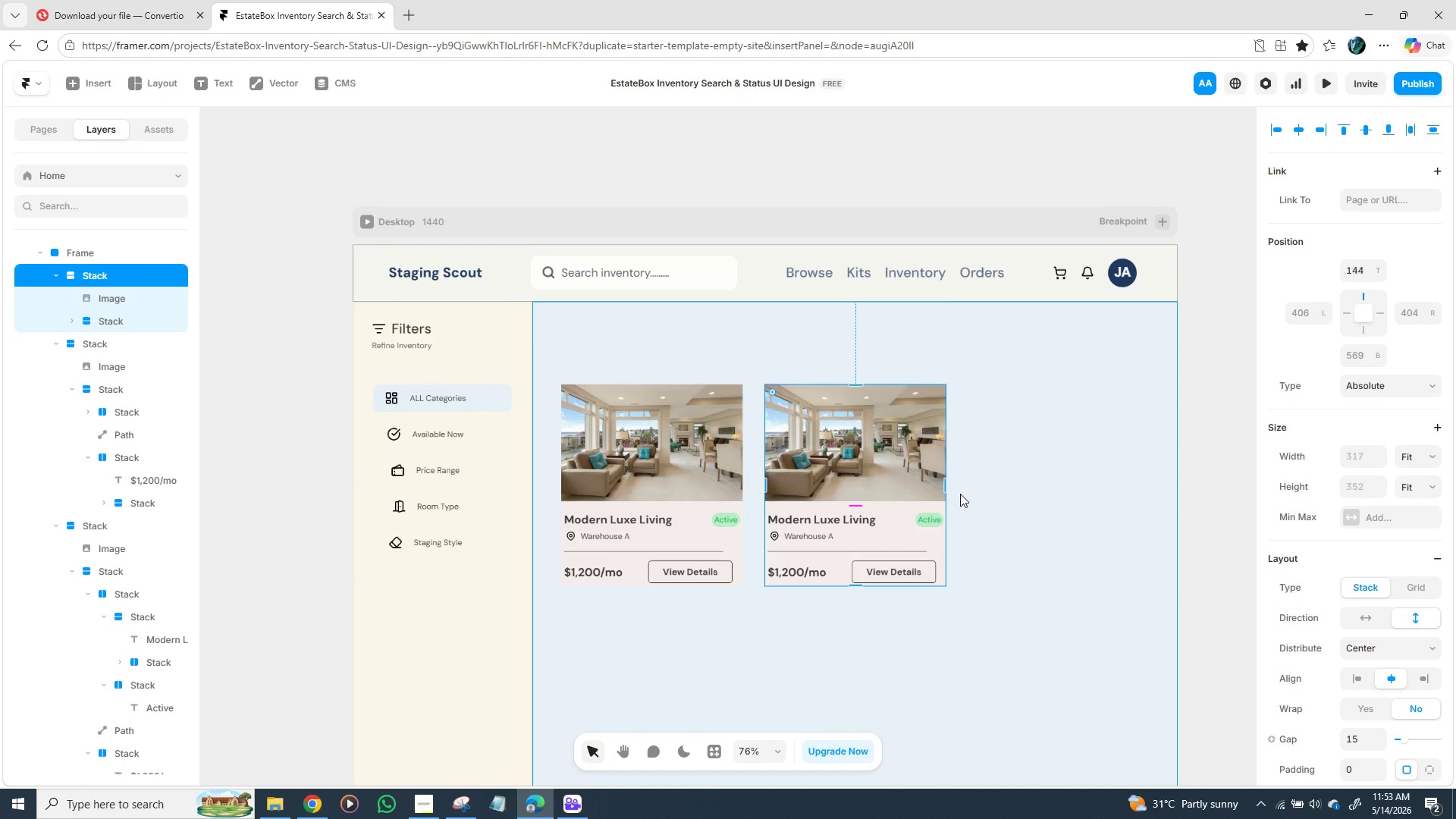 
key(Control+D)
 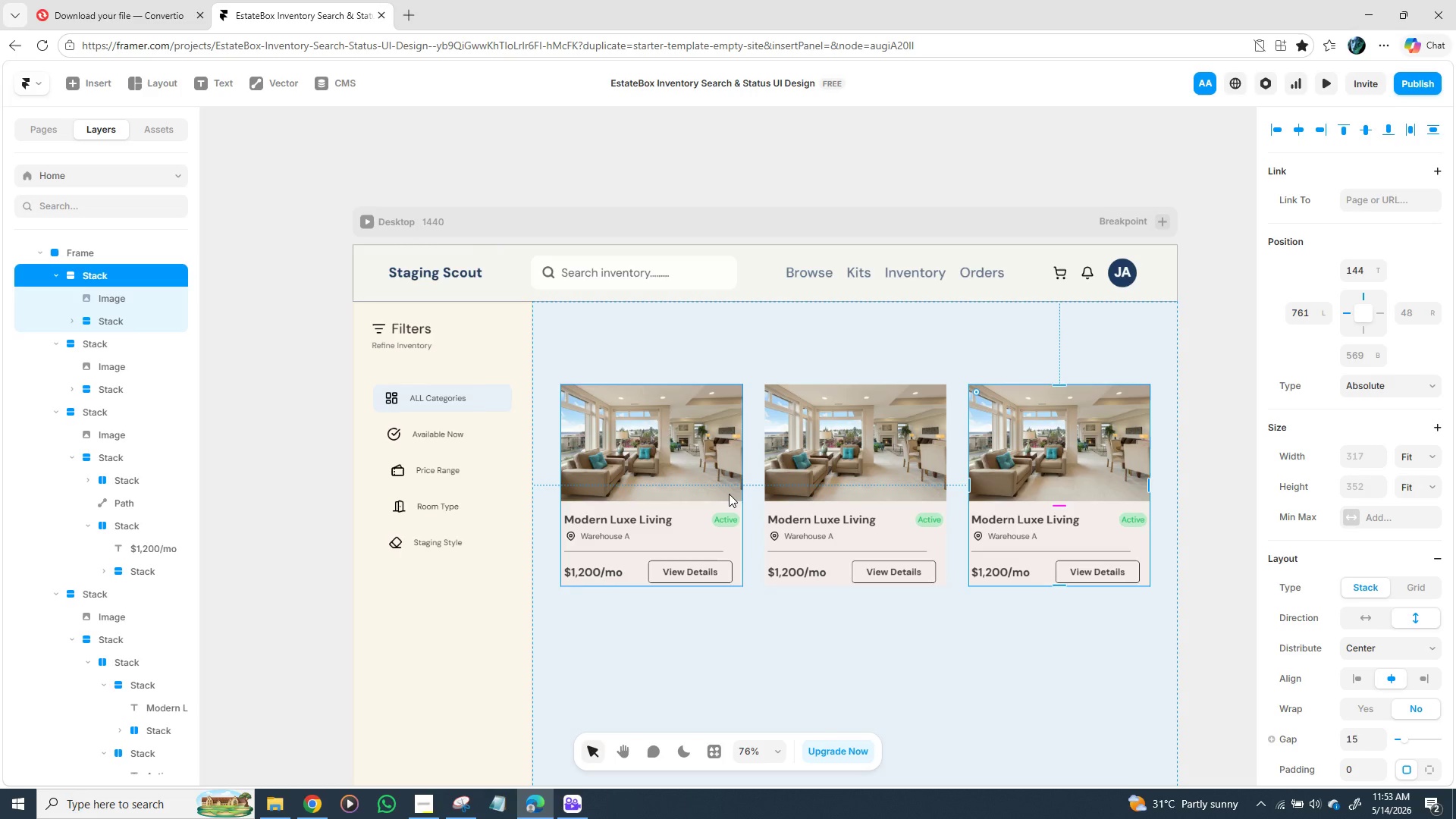 
wait(7.45)
 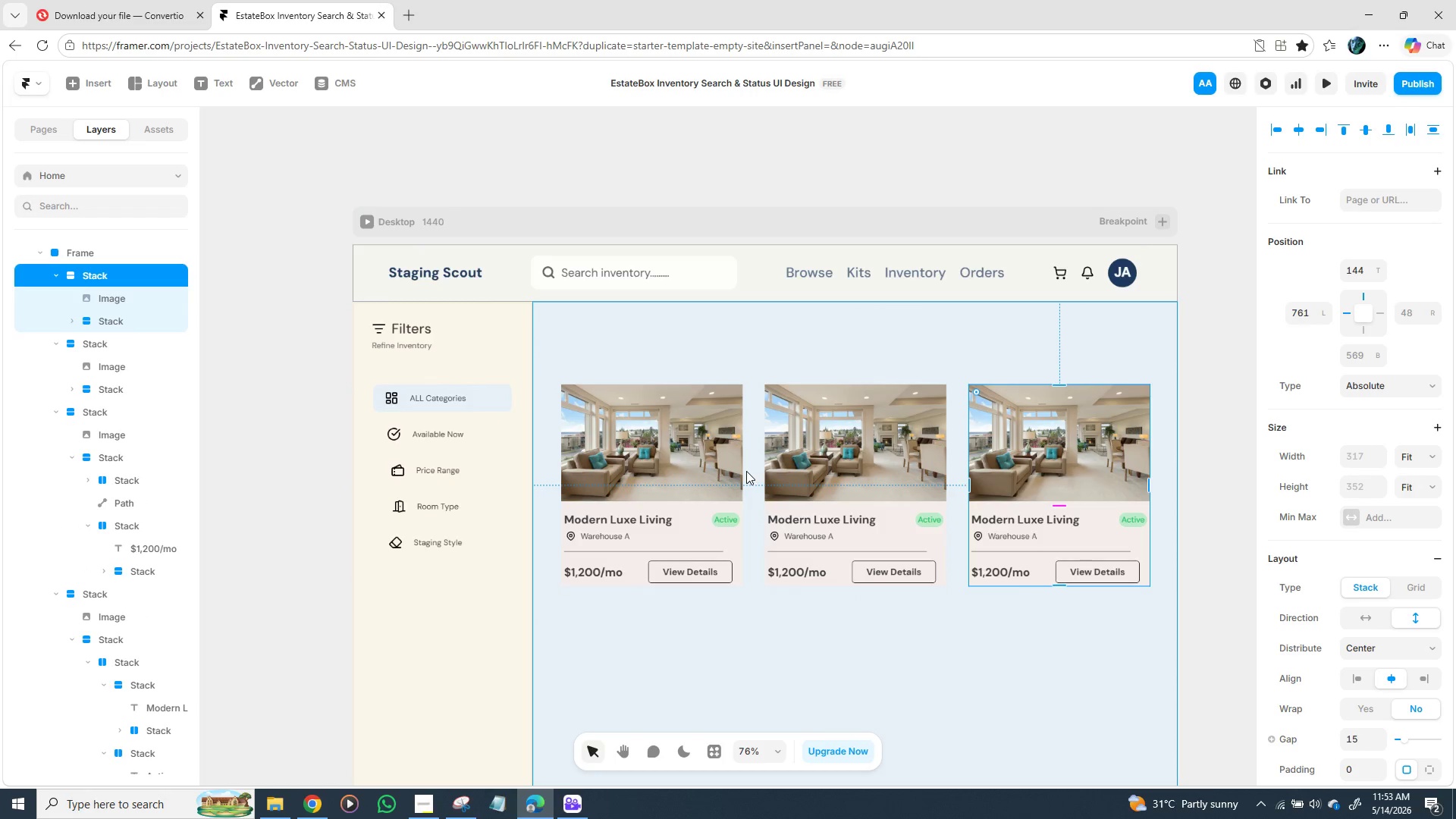 
left_click([570, 504])
 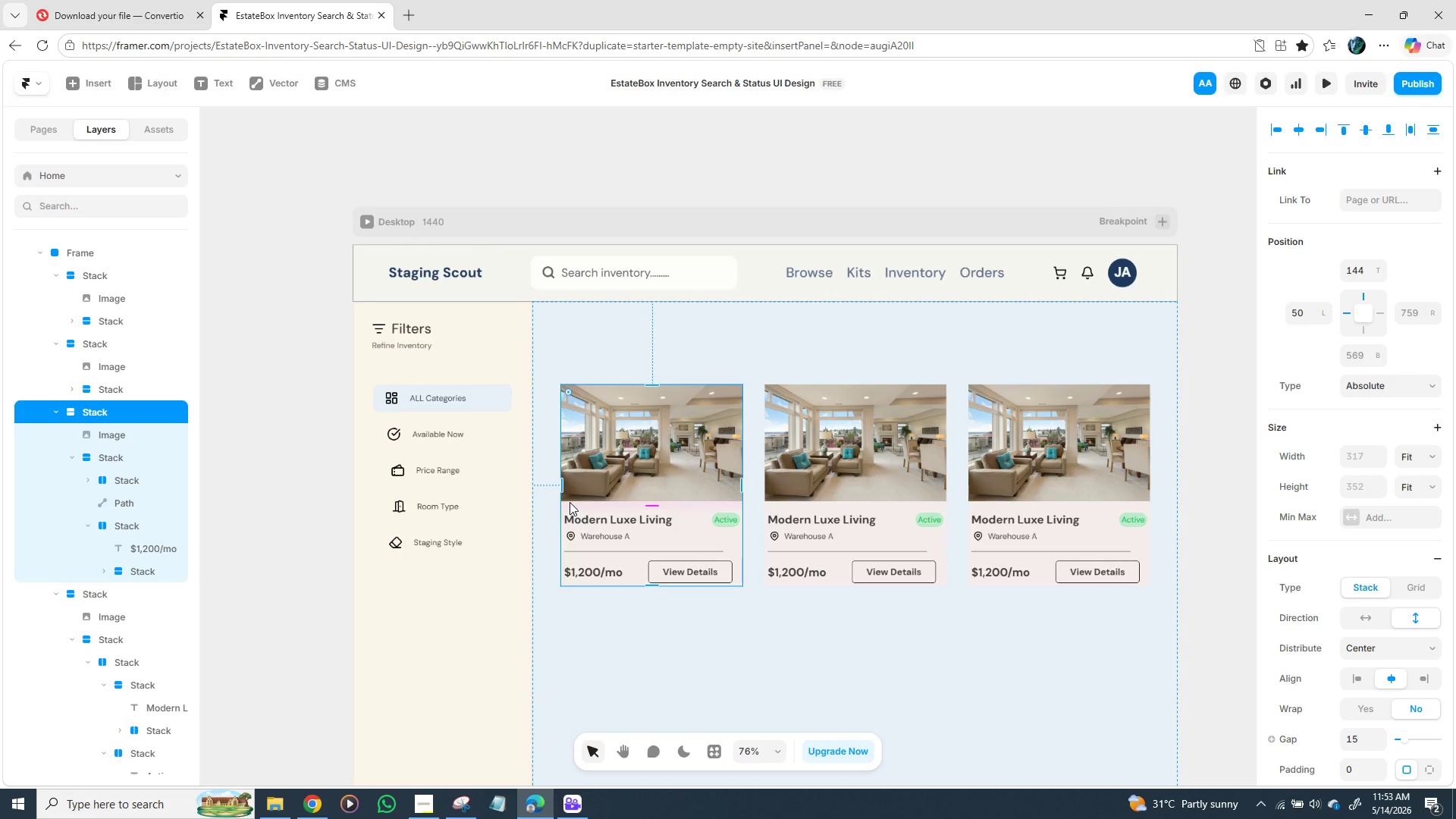 
hold_key(key=ShiftLeft, duration=1.52)
 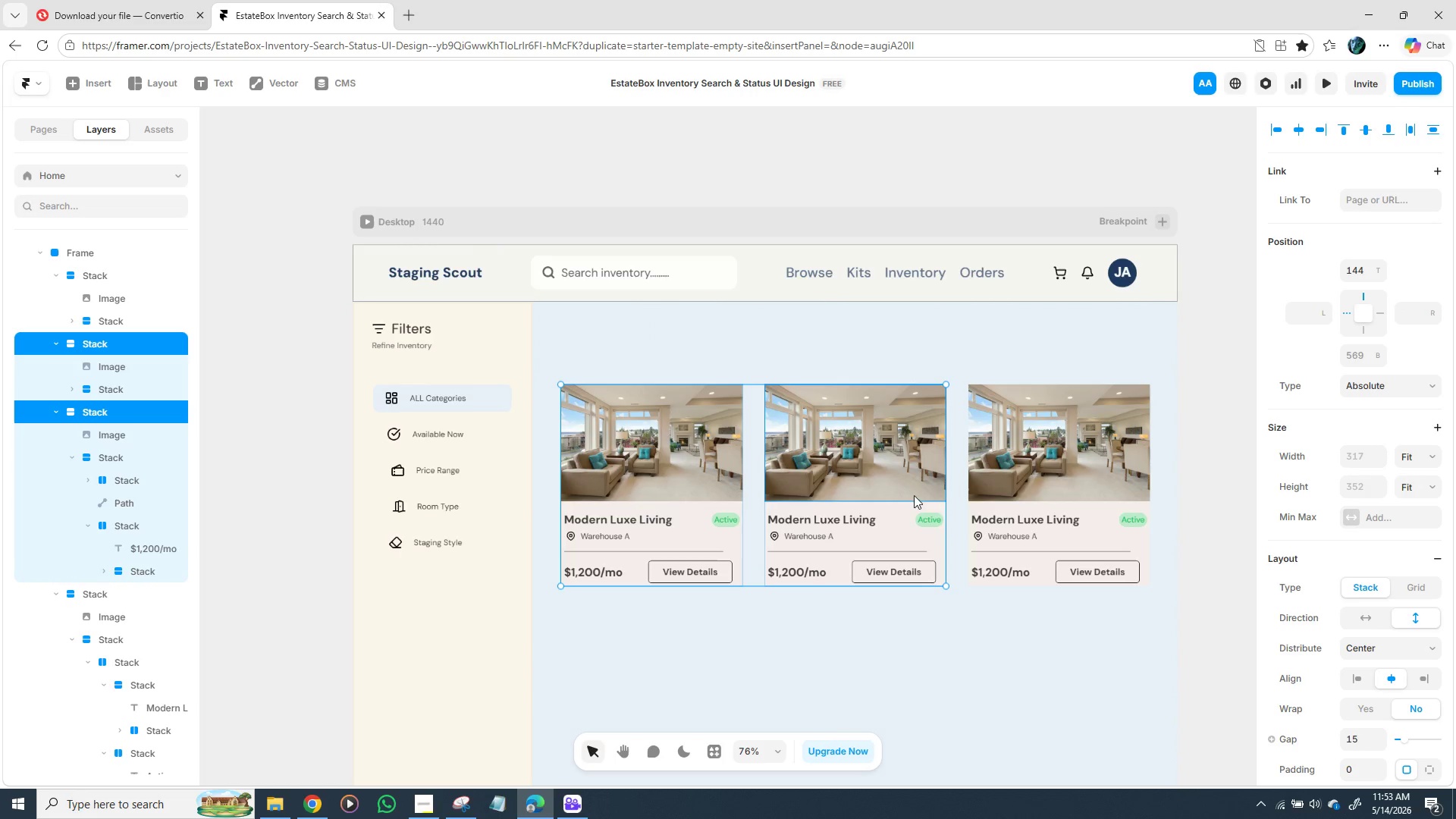 
hold_key(key=ShiftLeft, duration=1.51)
left_click([769, 501])
 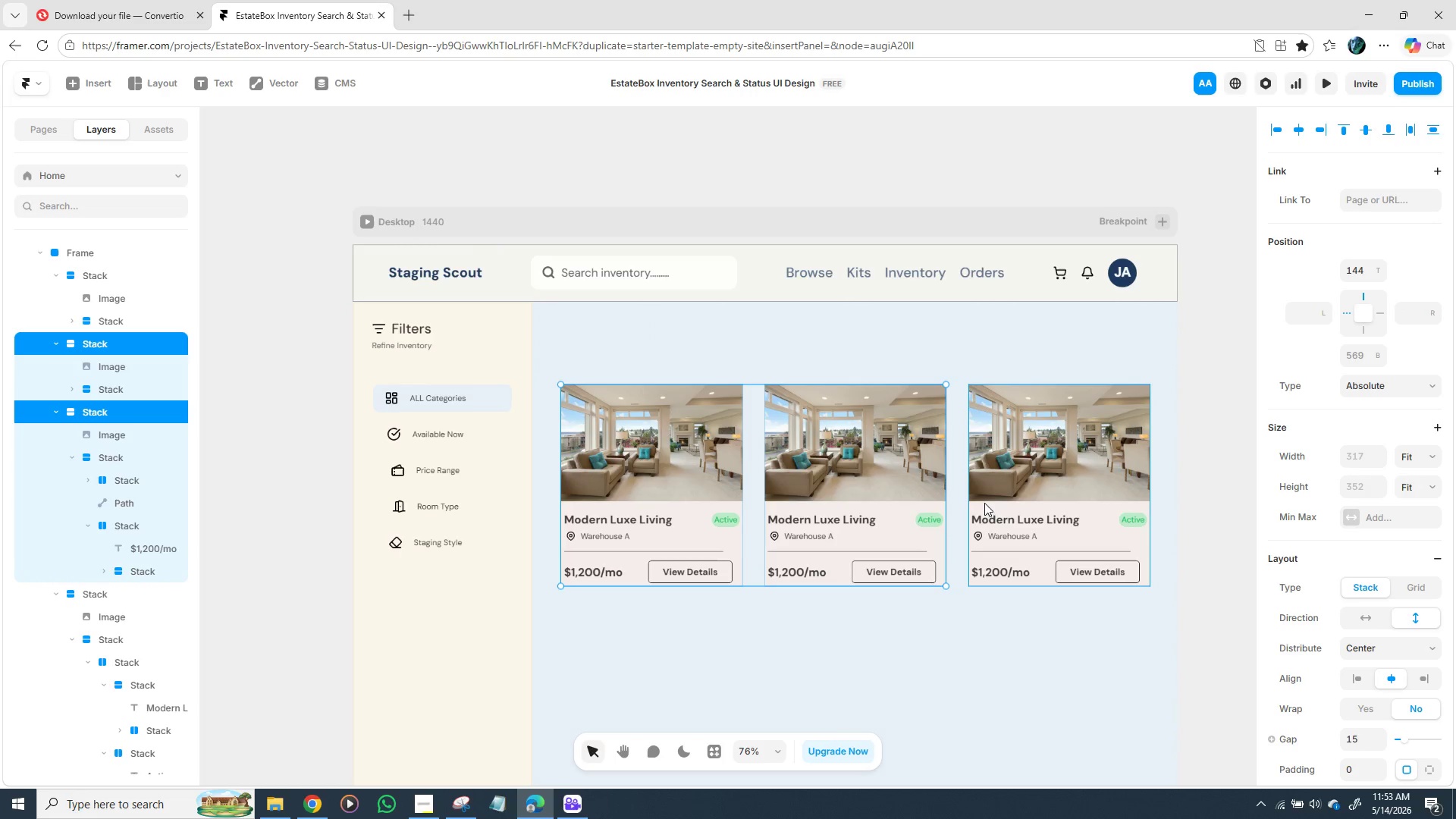 
hold_key(key=ShiftLeft, duration=1.5)
 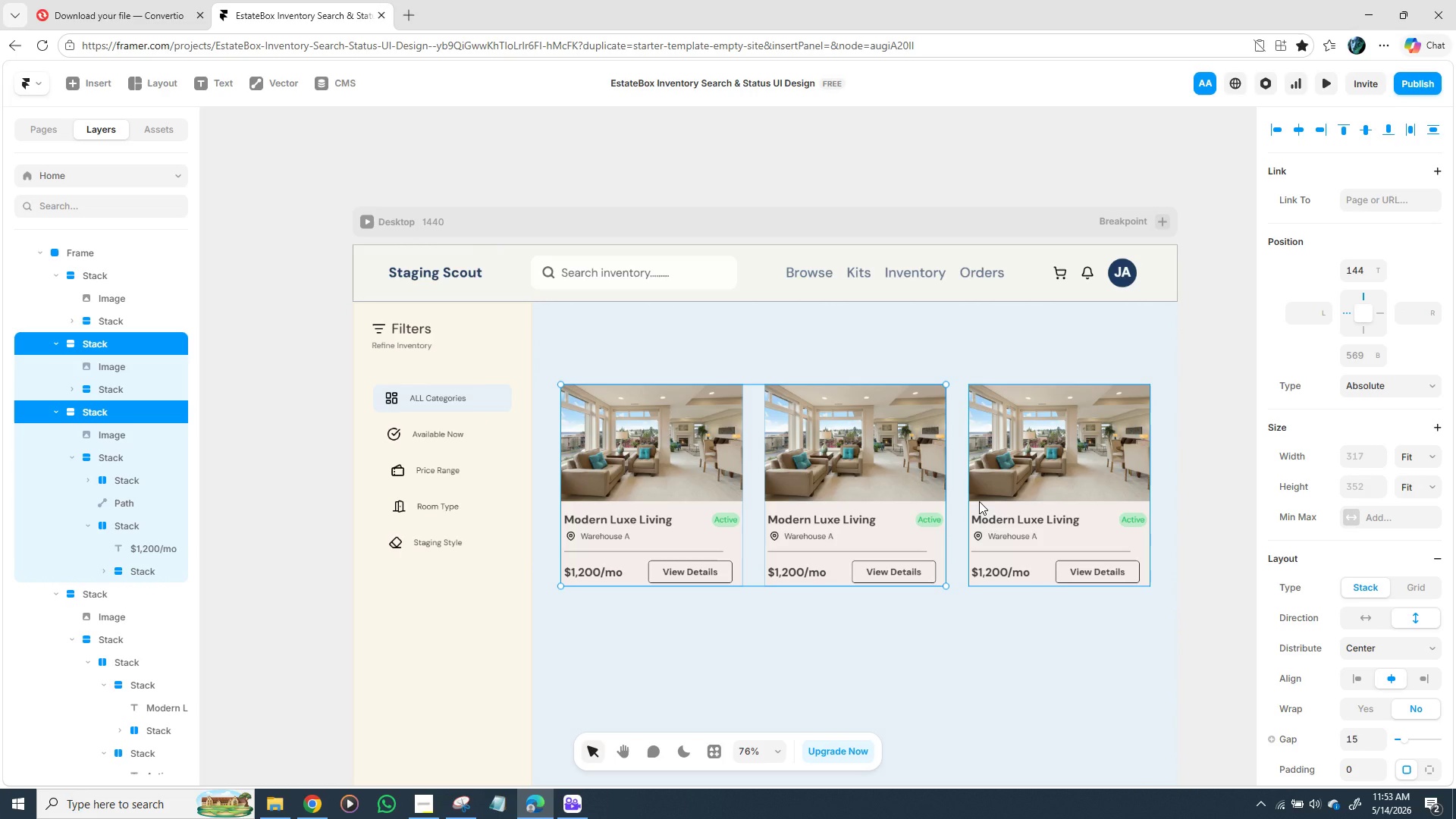 
hold_key(key=ShiftLeft, duration=1.52)
left_click([977, 501])
 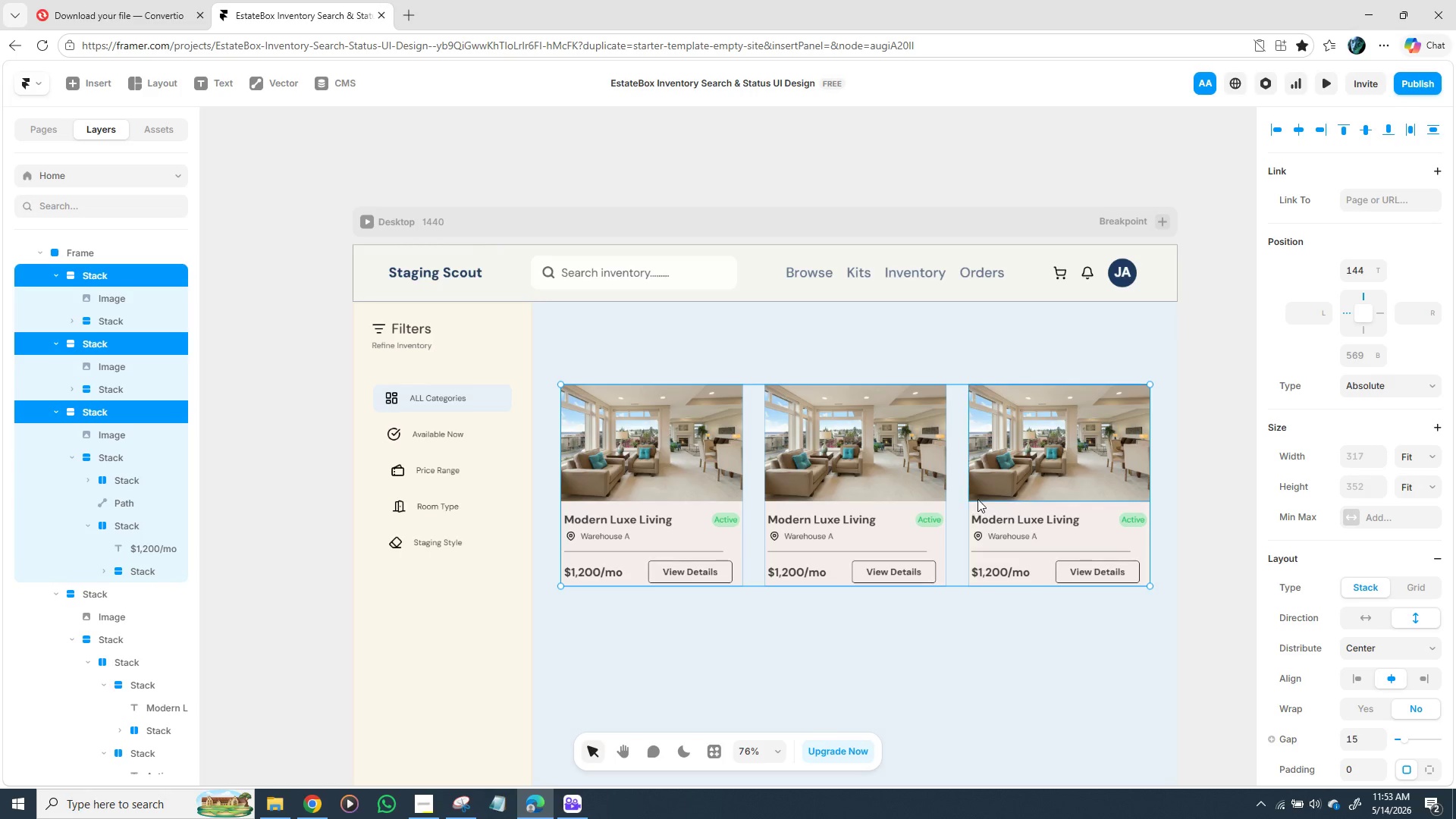 
hold_key(key=ShiftLeft, duration=0.33)
 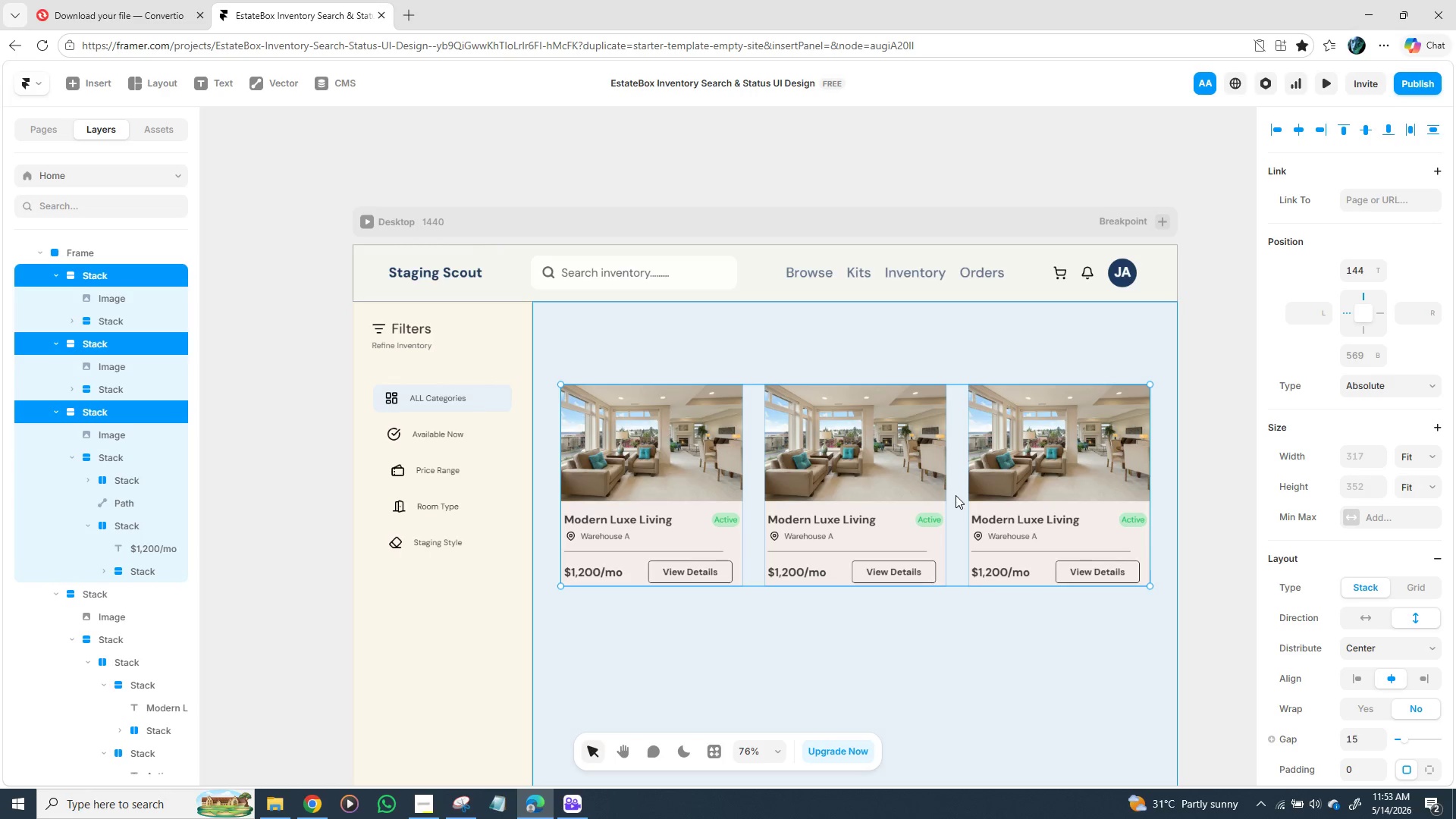 
right_click([956, 495])
 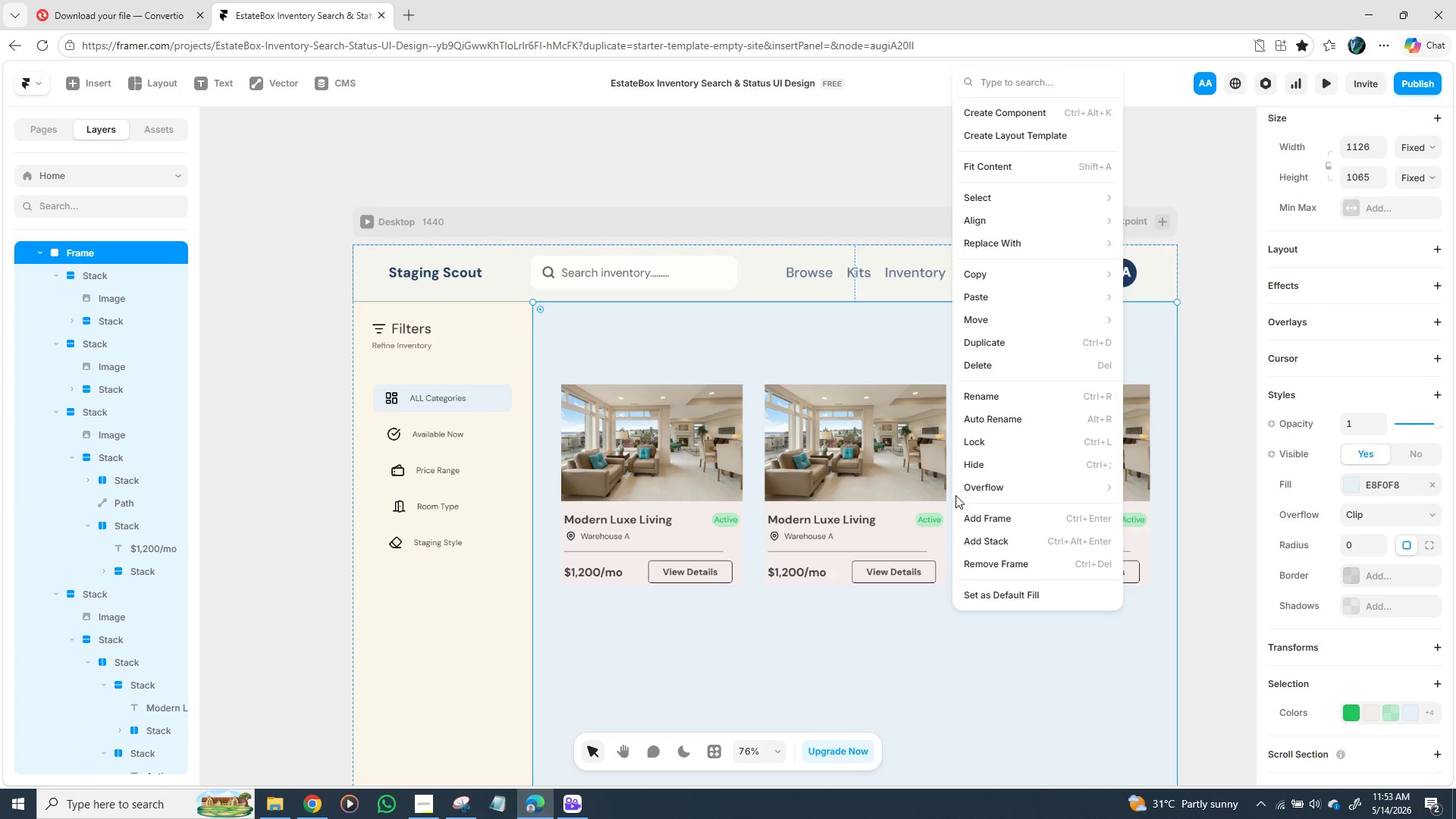 
left_click([924, 605])
 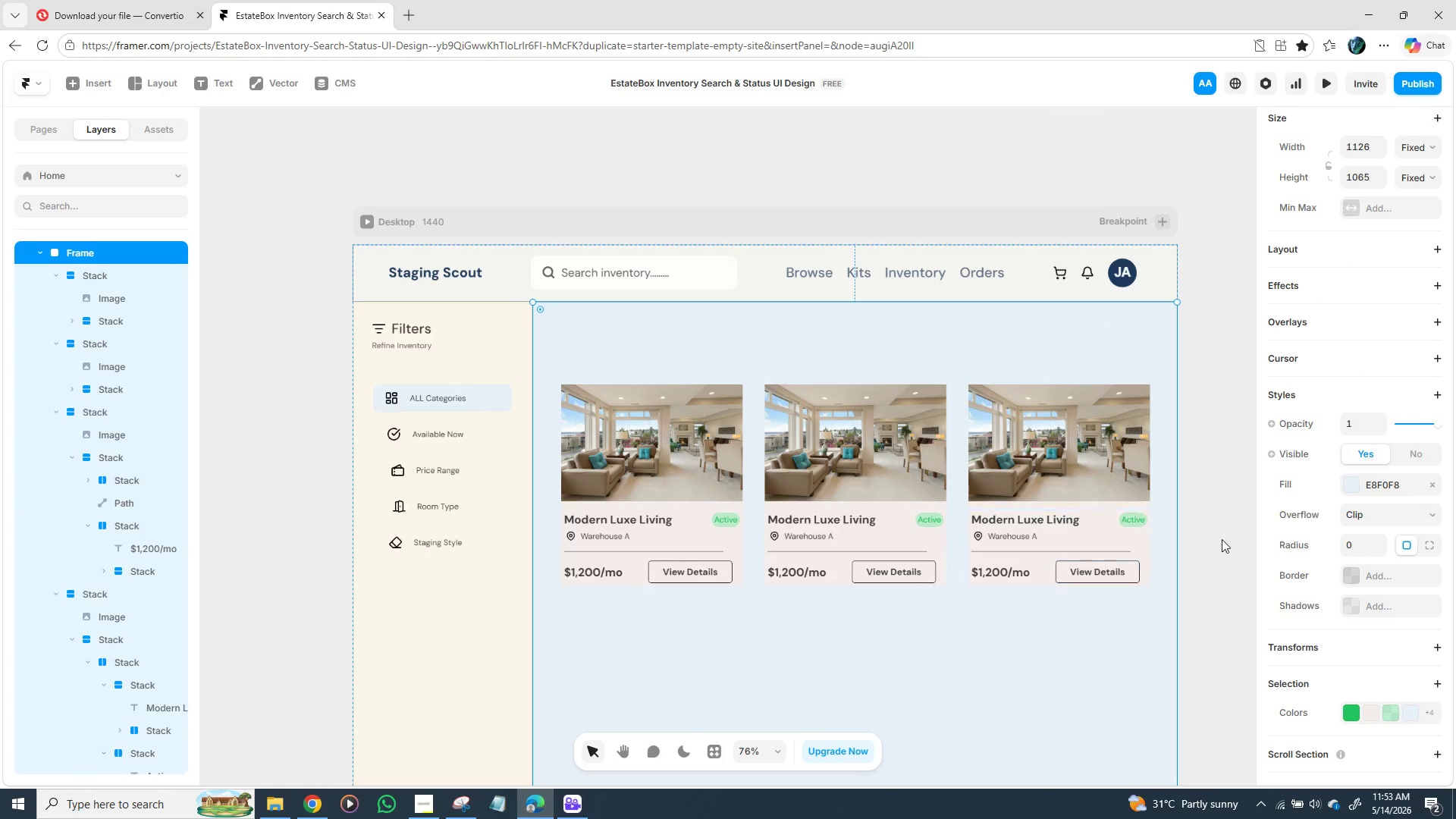 
left_click([1236, 531])
 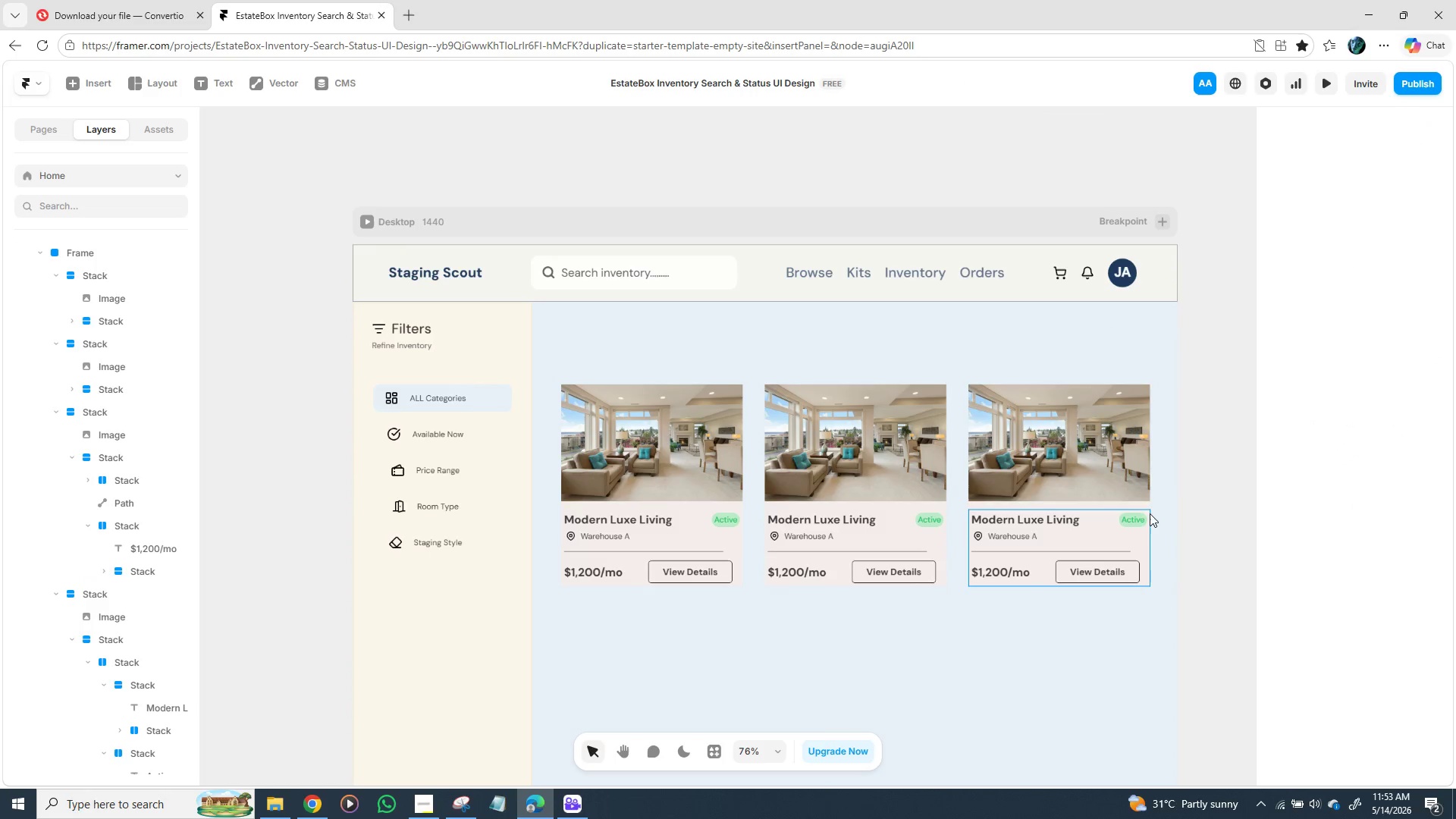 
left_click([1150, 500])
 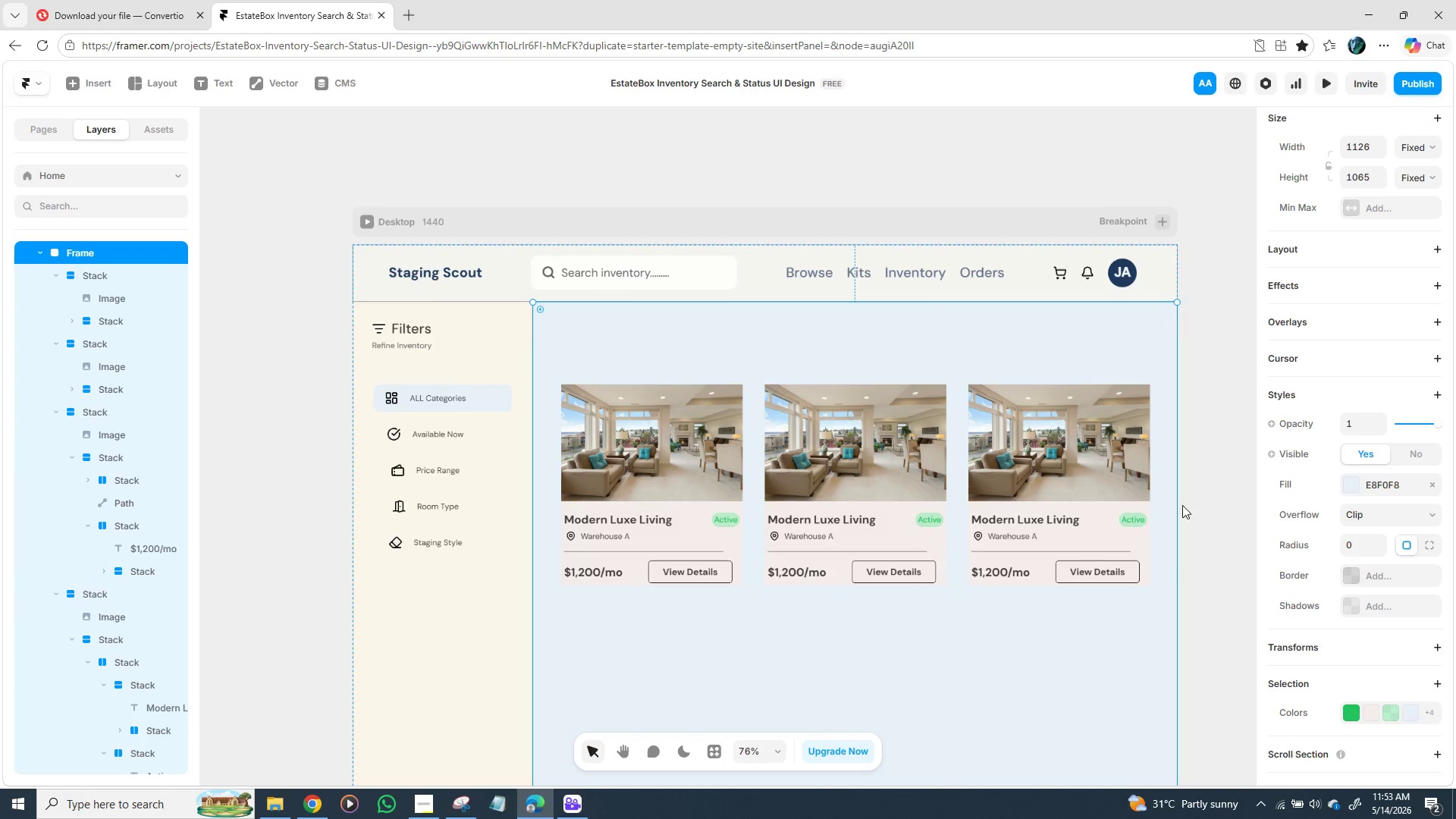 
left_click([1201, 500])
 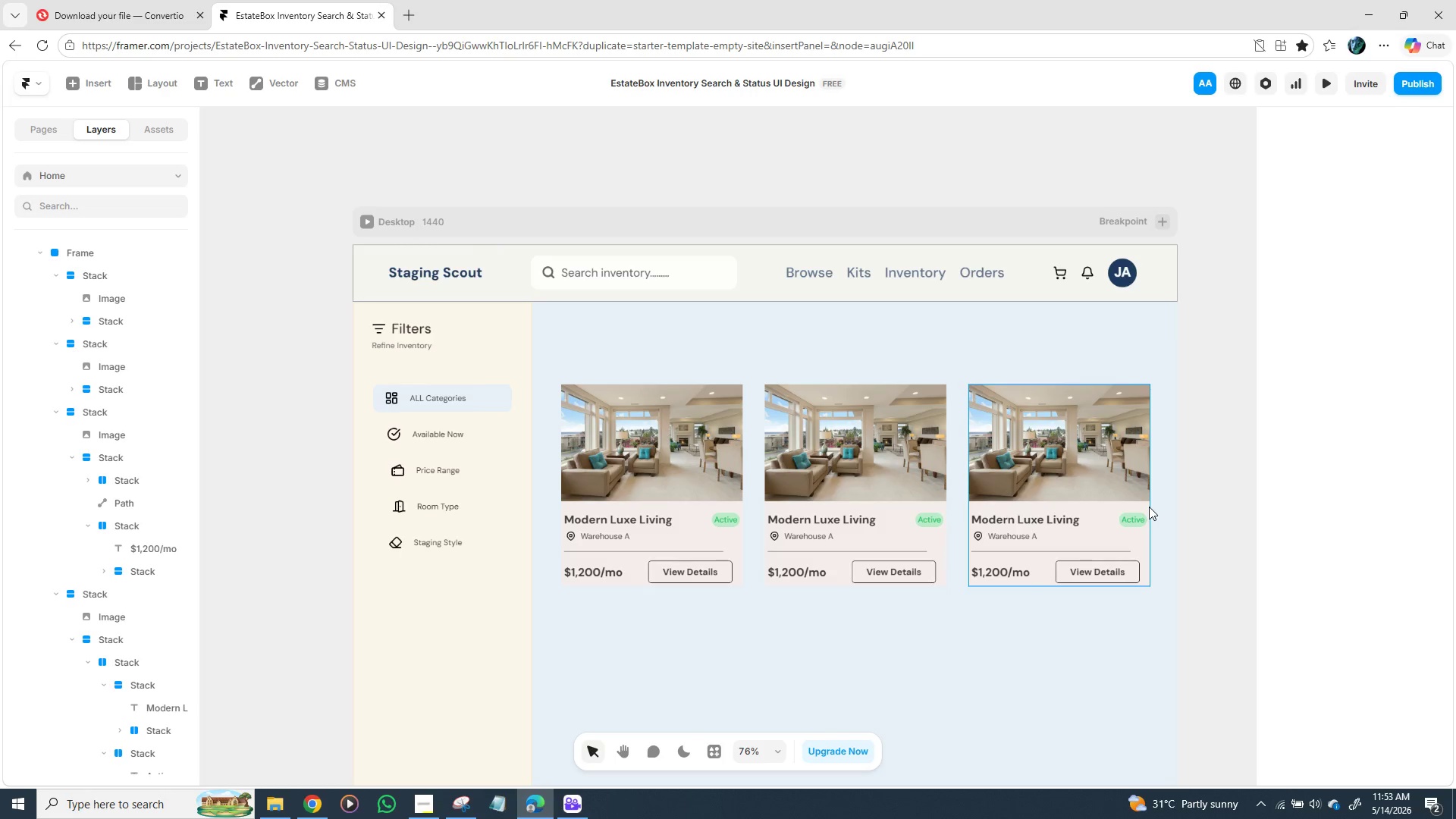 
left_click([1149, 507])
 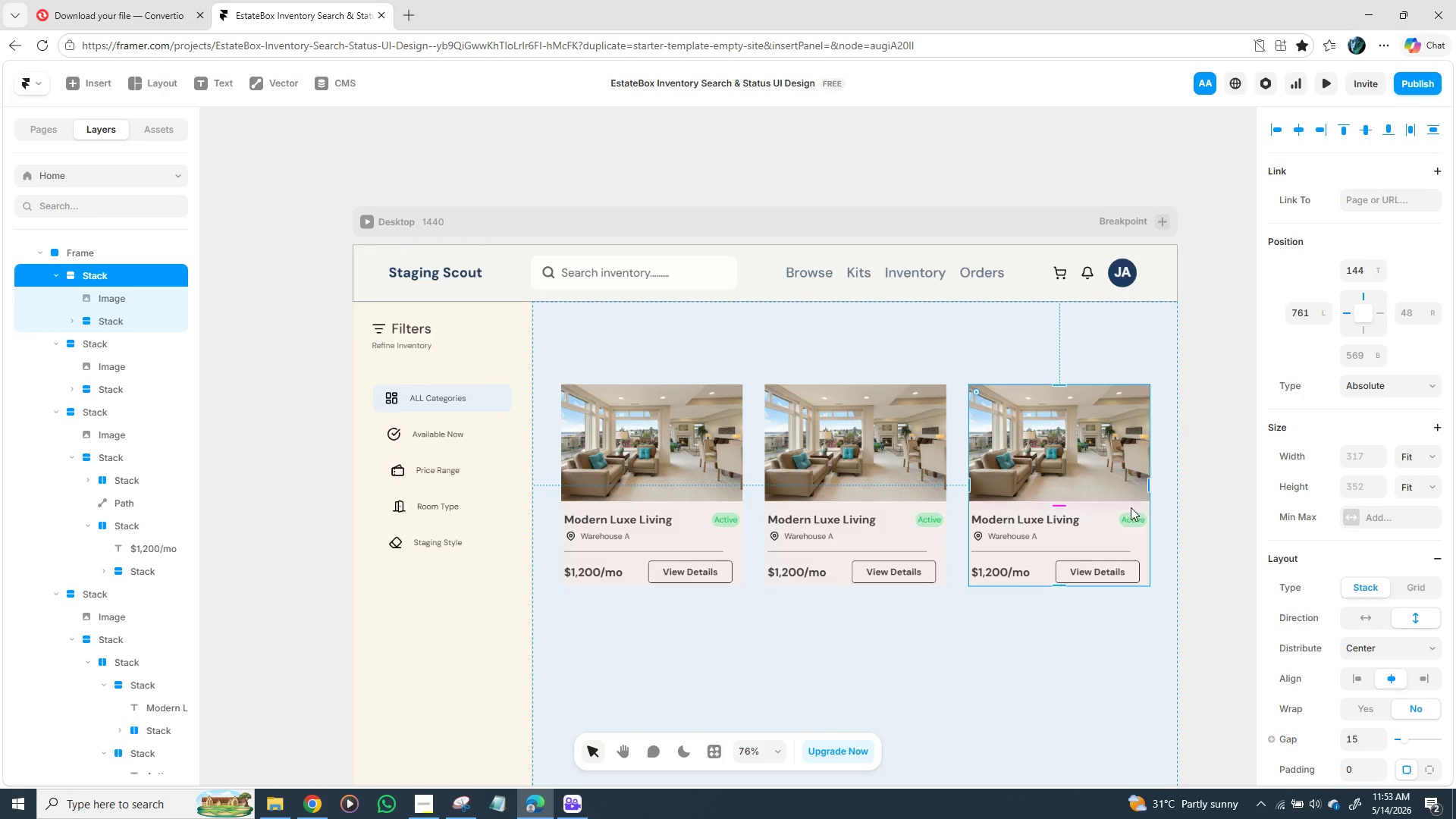 
hold_key(key=ShiftLeft, duration=1.5)
 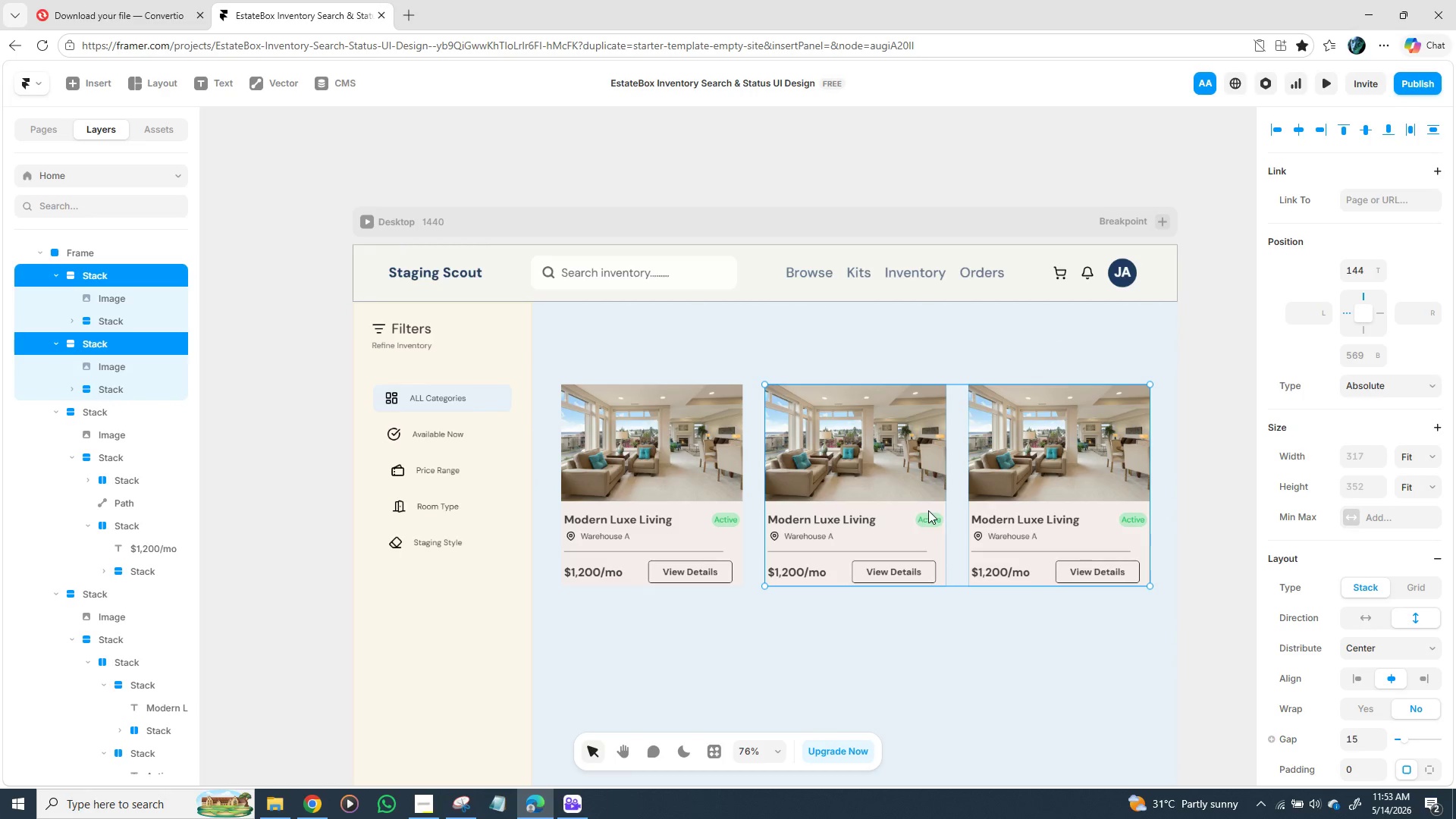 
hold_key(key=ShiftLeft, duration=1.5)
left_click([943, 504])
 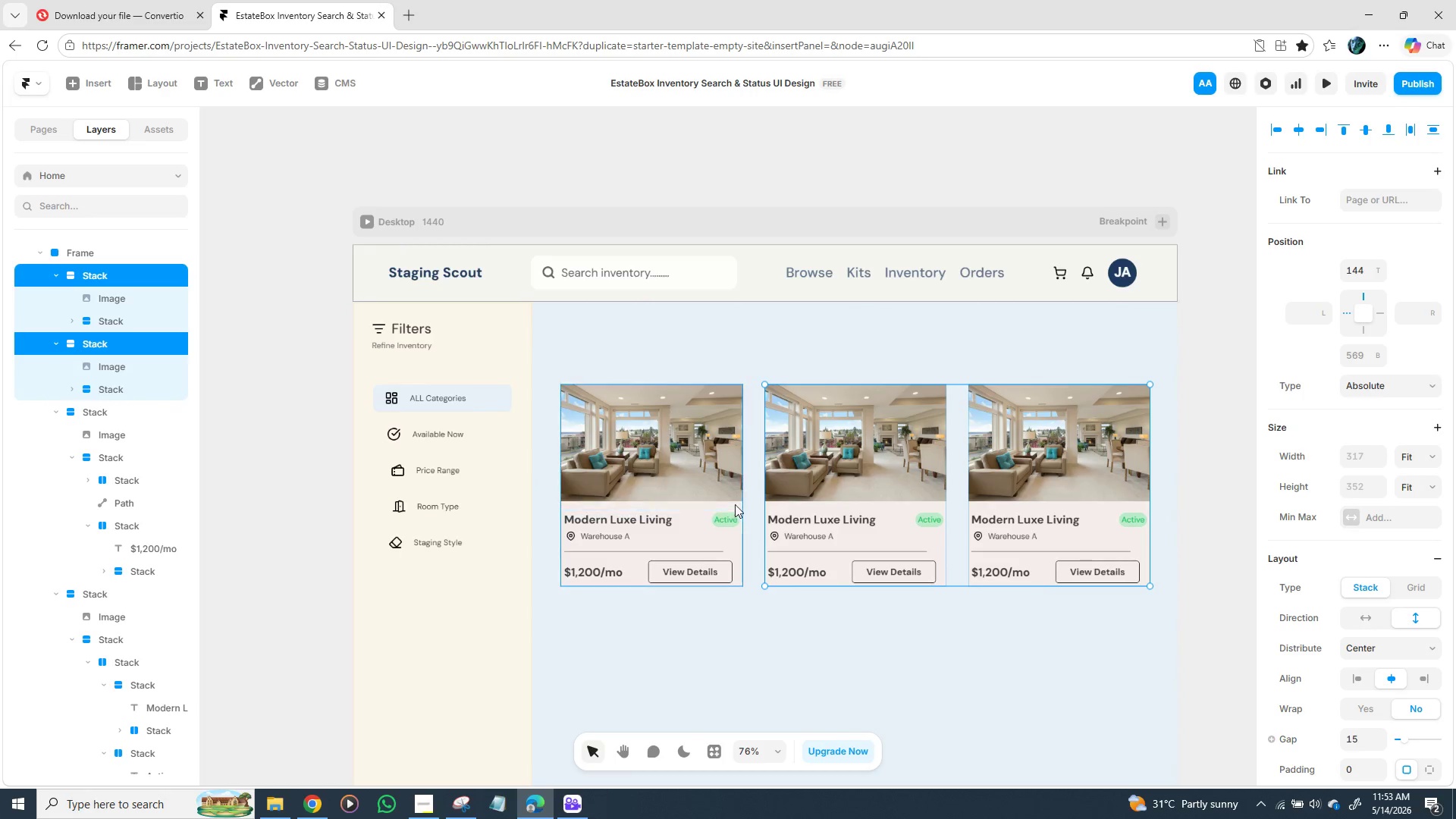 
hold_key(key=ShiftLeft, duration=1.41)
left_click([742, 502])
 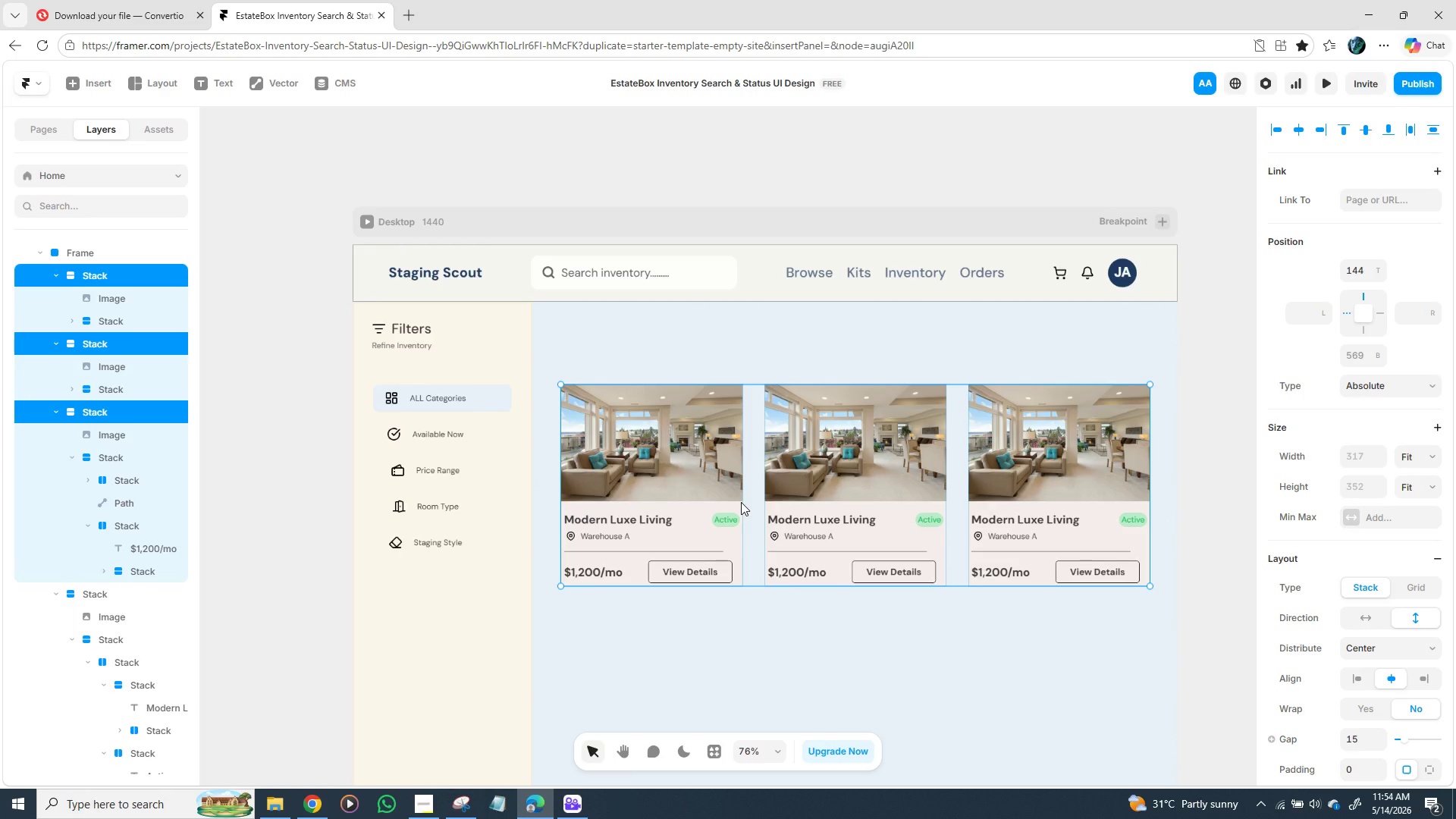 
right_click([741, 502])
 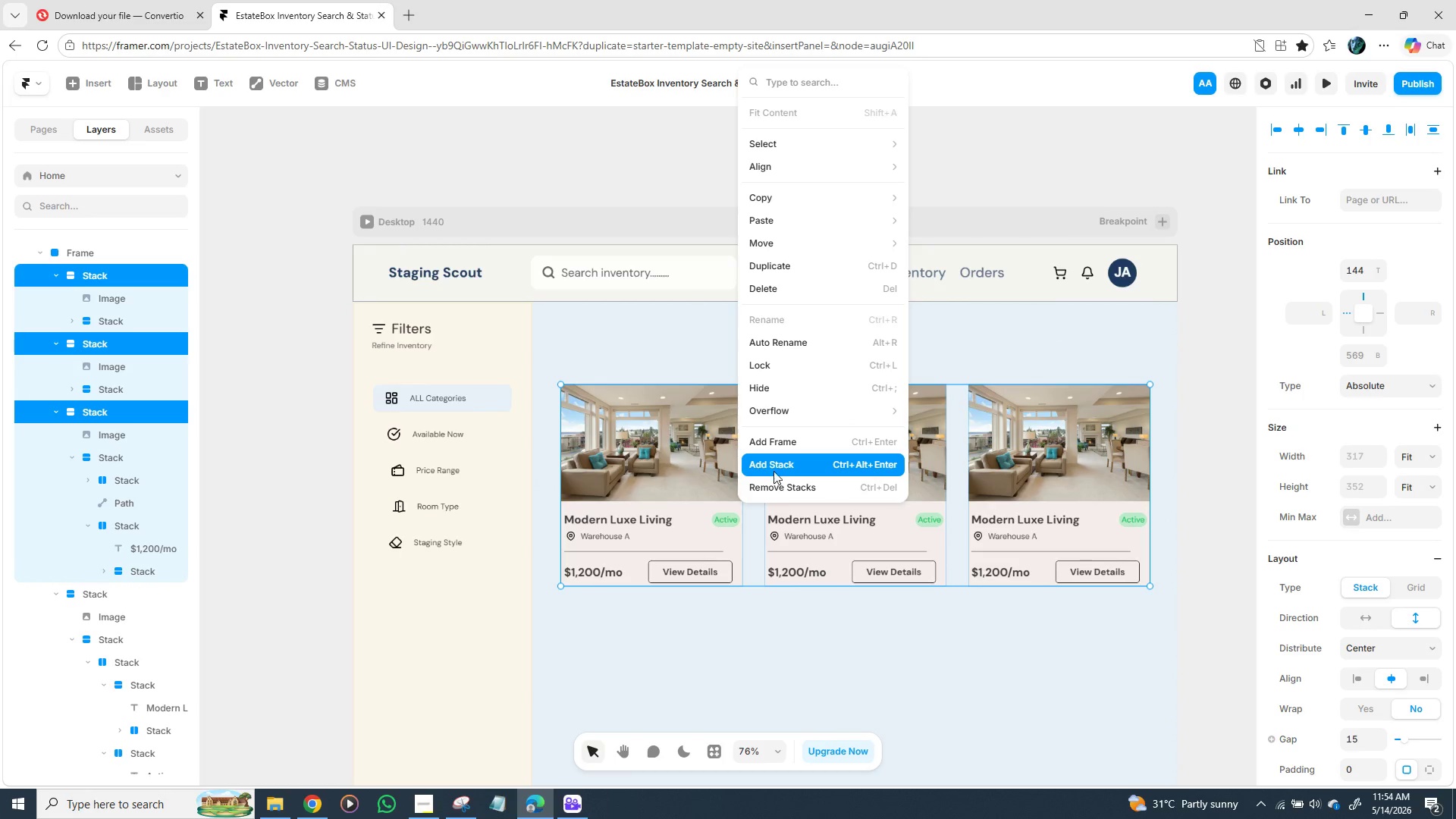 
left_click([780, 464])
 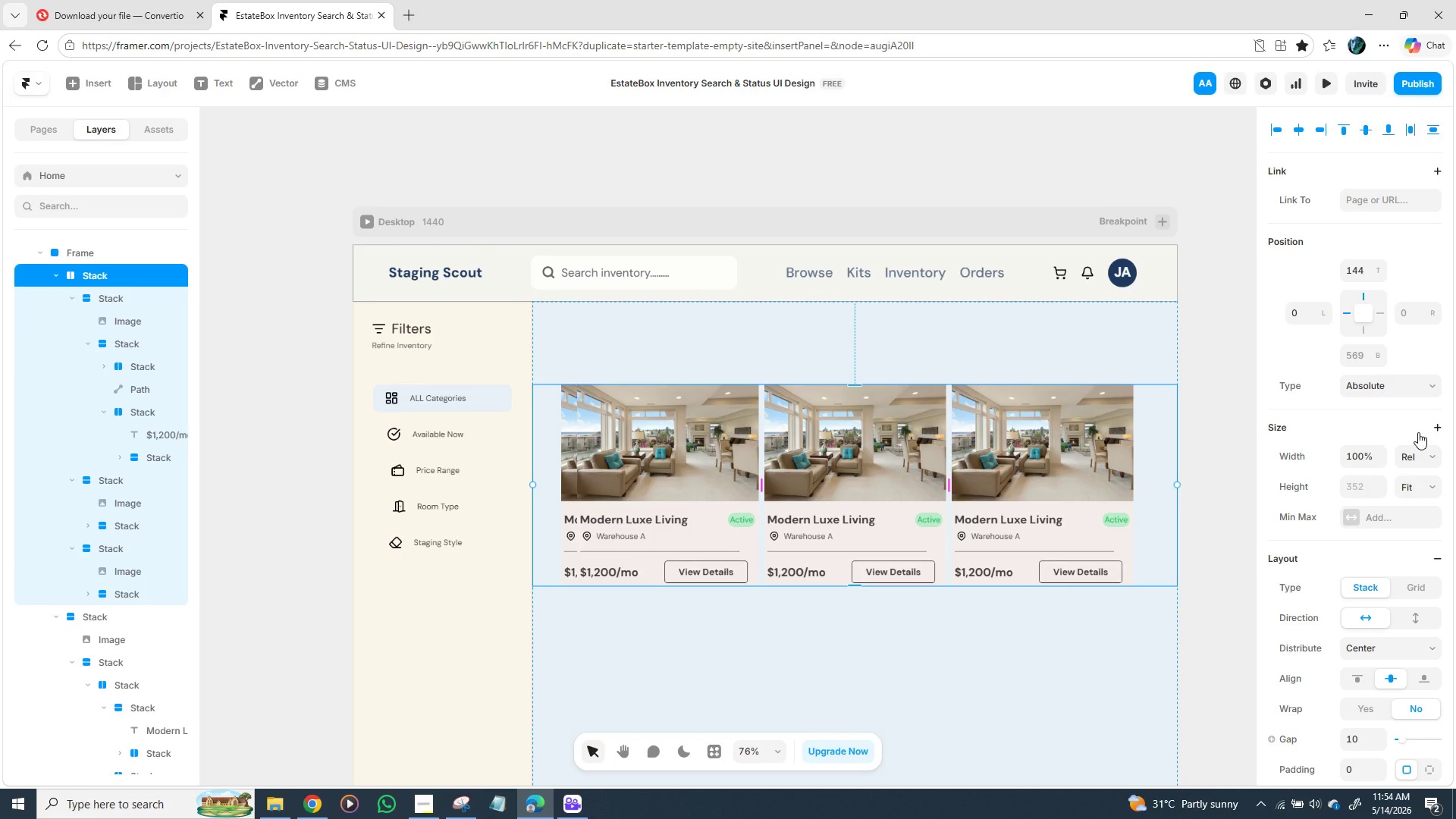 
left_click([1432, 460])
 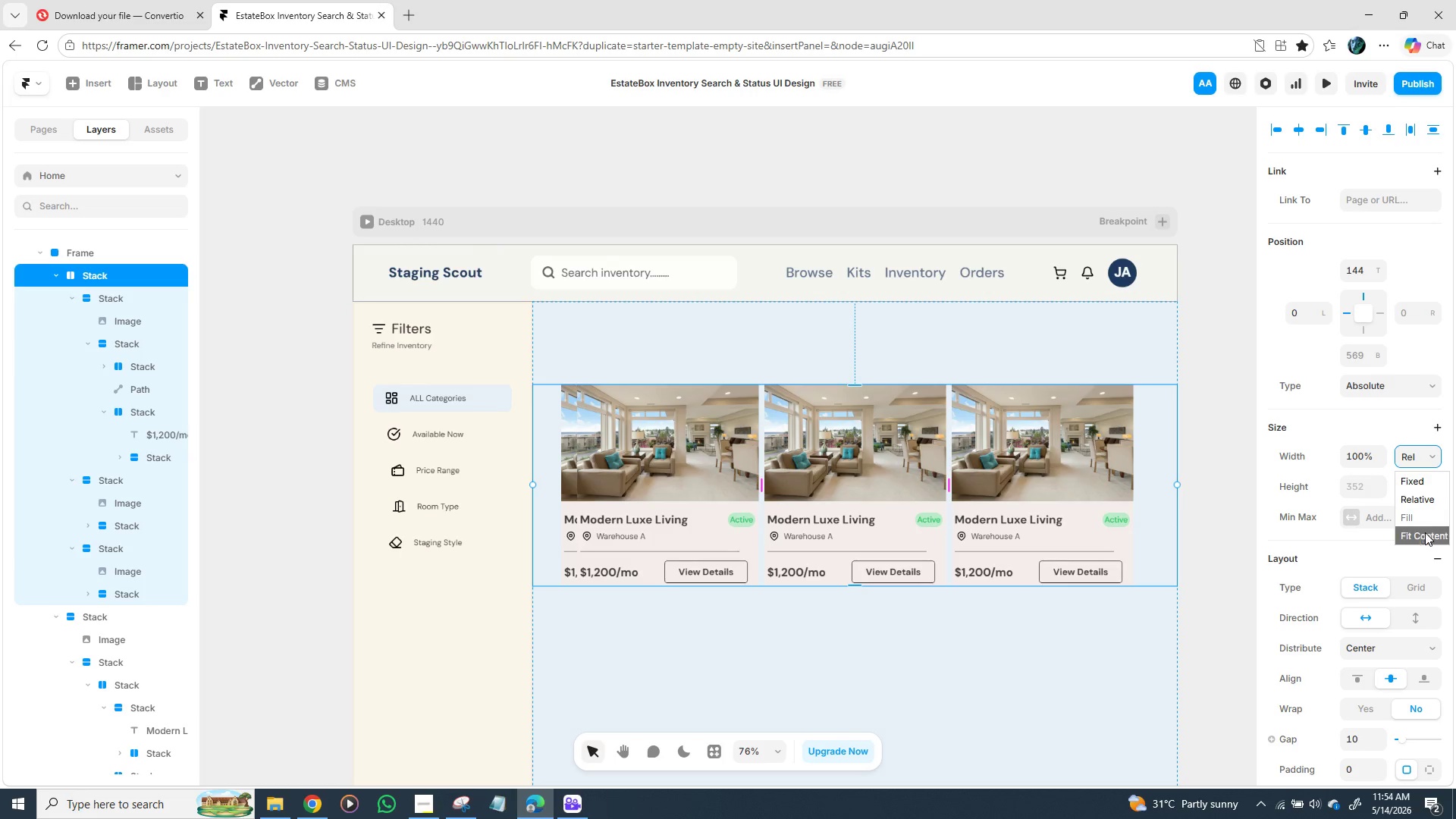 
left_click([1426, 535])
 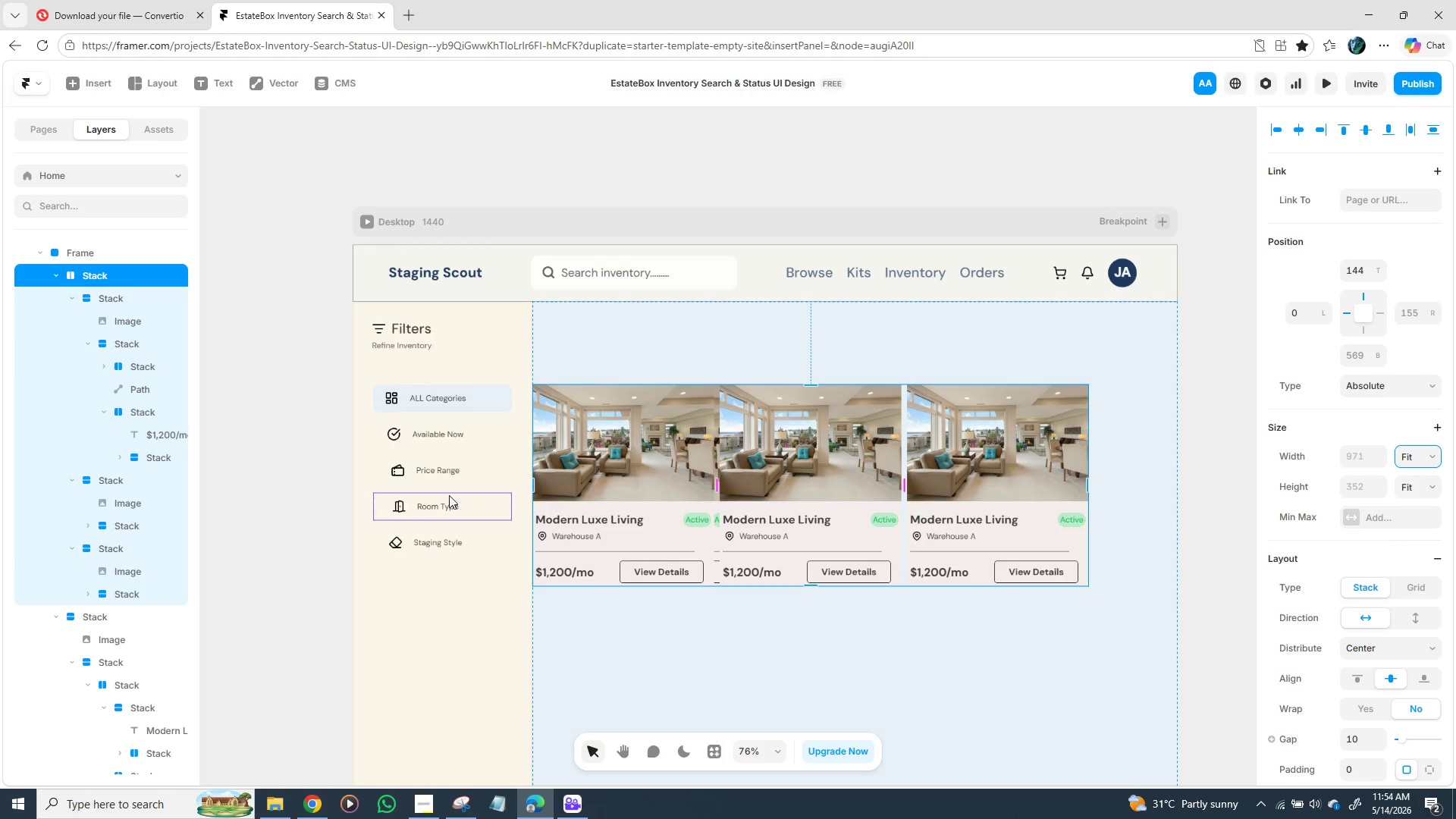 
left_click([286, 246])
 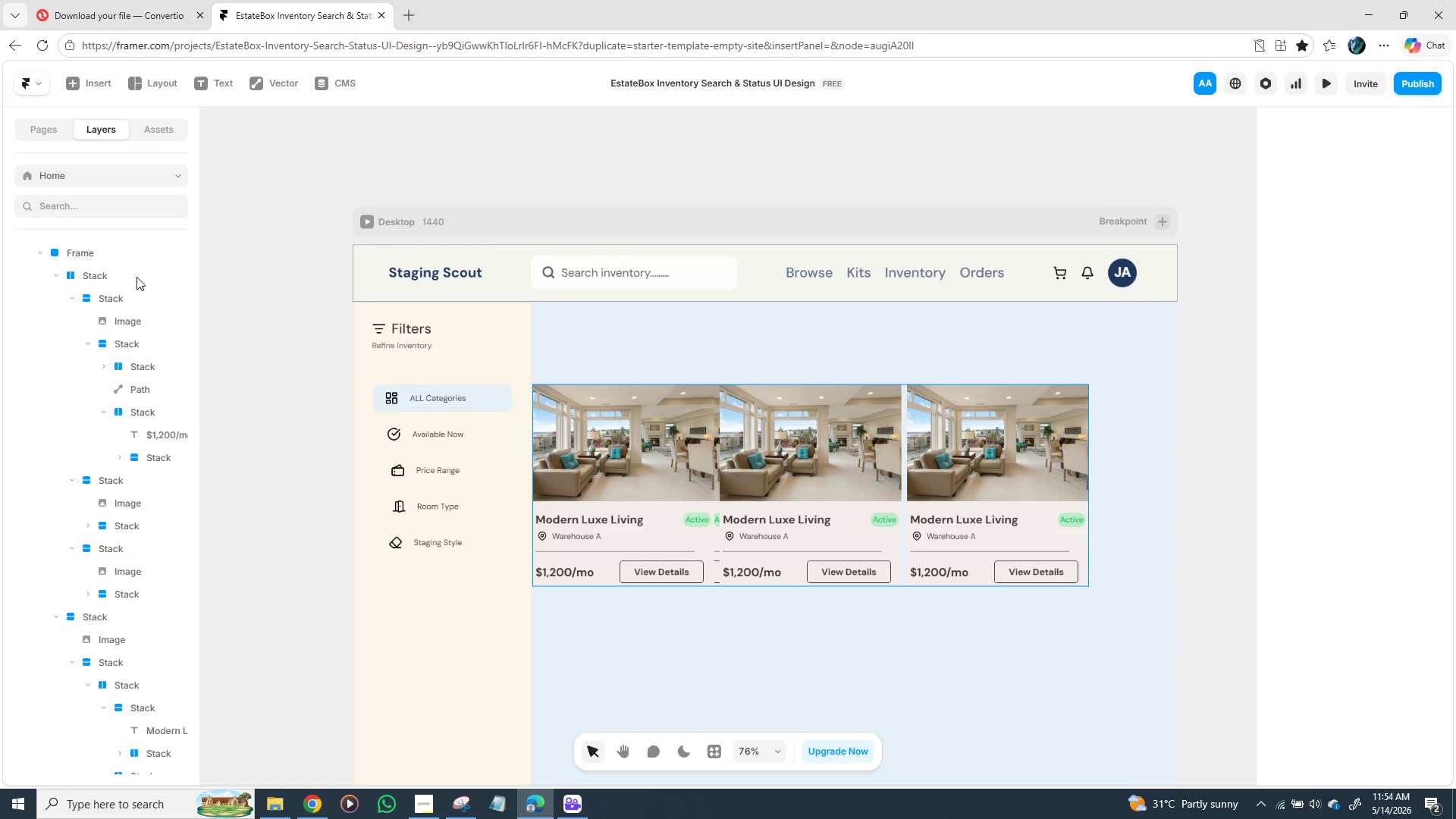 
left_click([134, 277])
 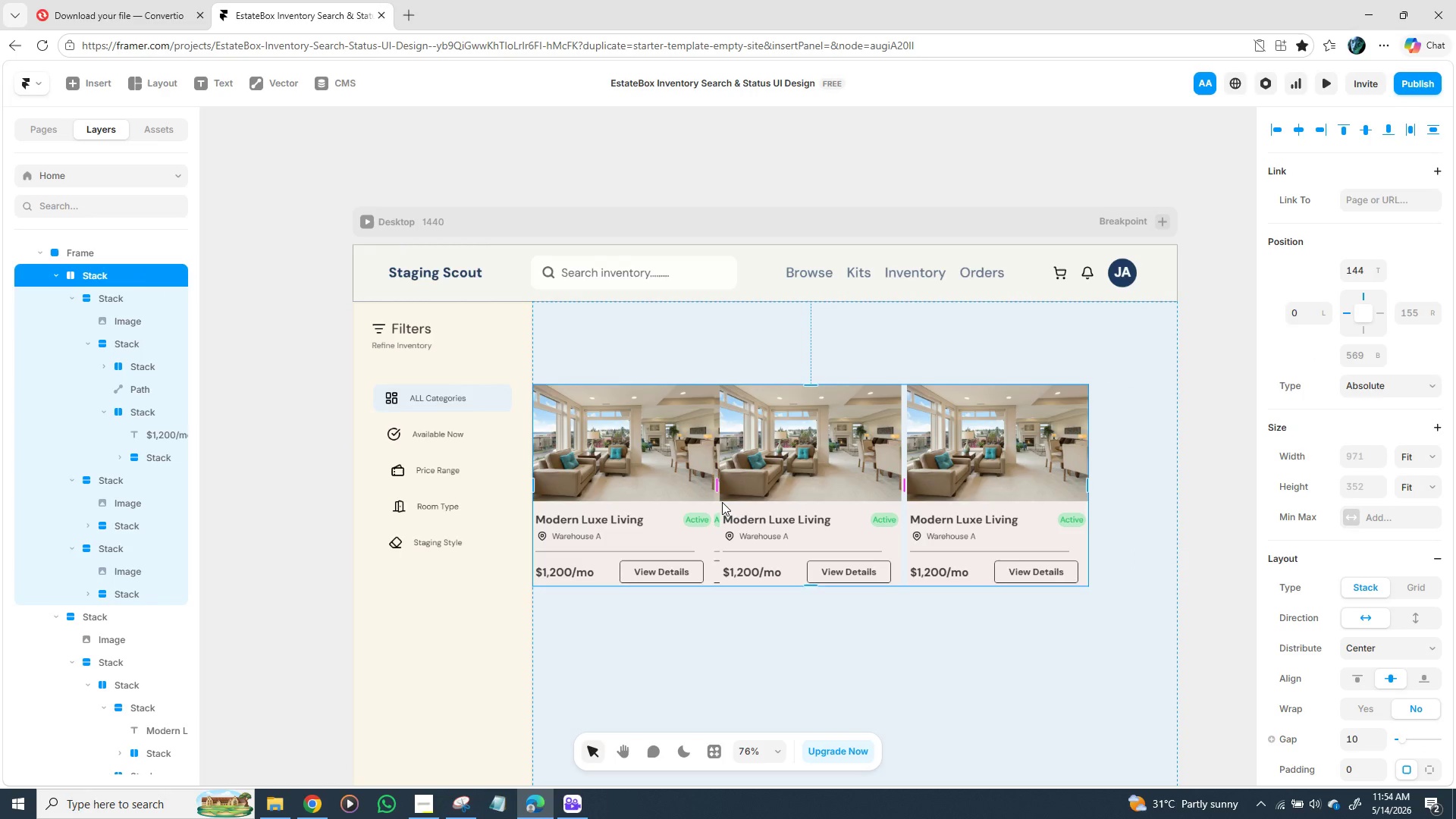 
left_click_drag(start_coordinate=[722, 502], to_coordinate=[944, 504])
 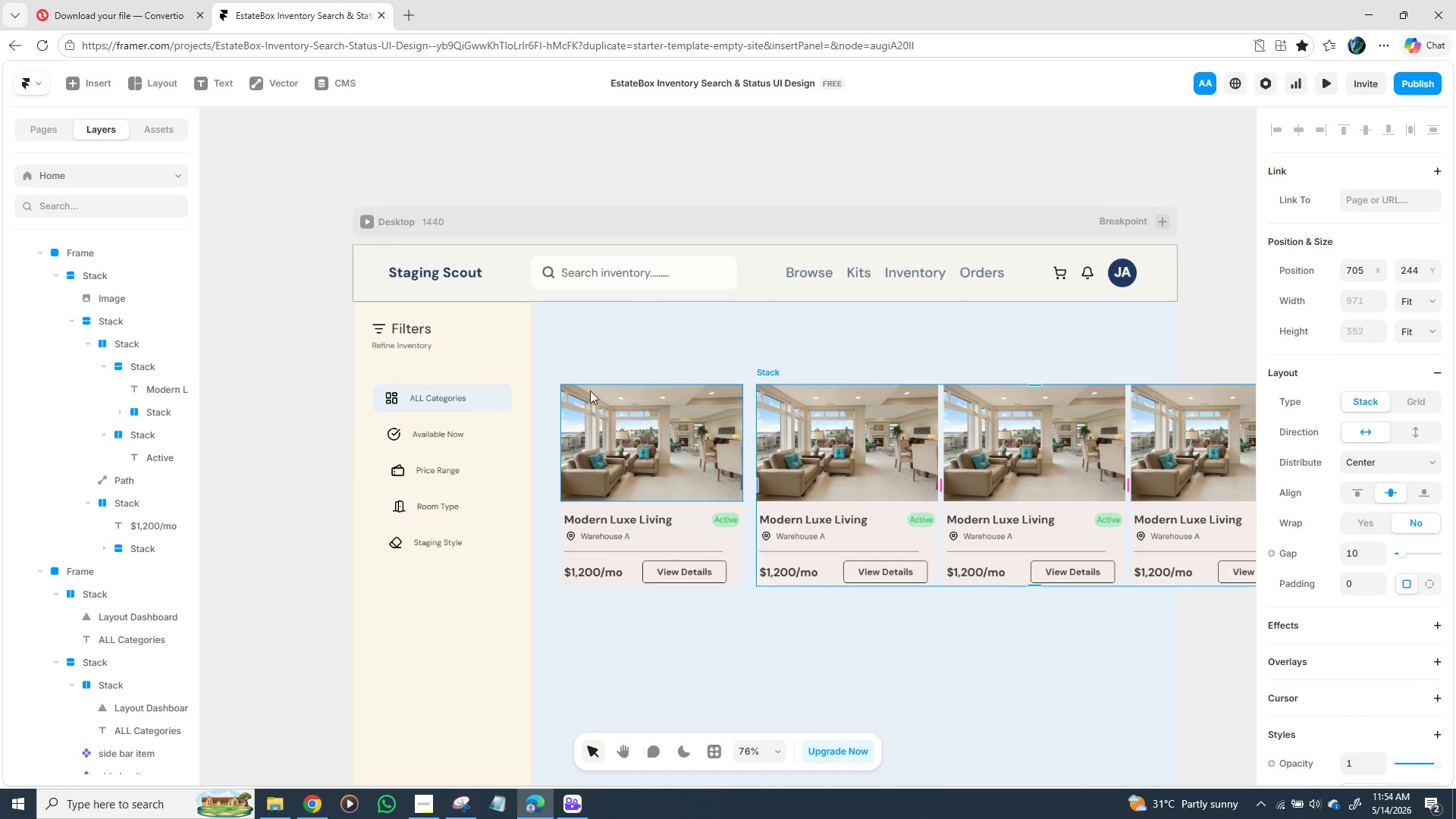 
left_click([590, 391])
 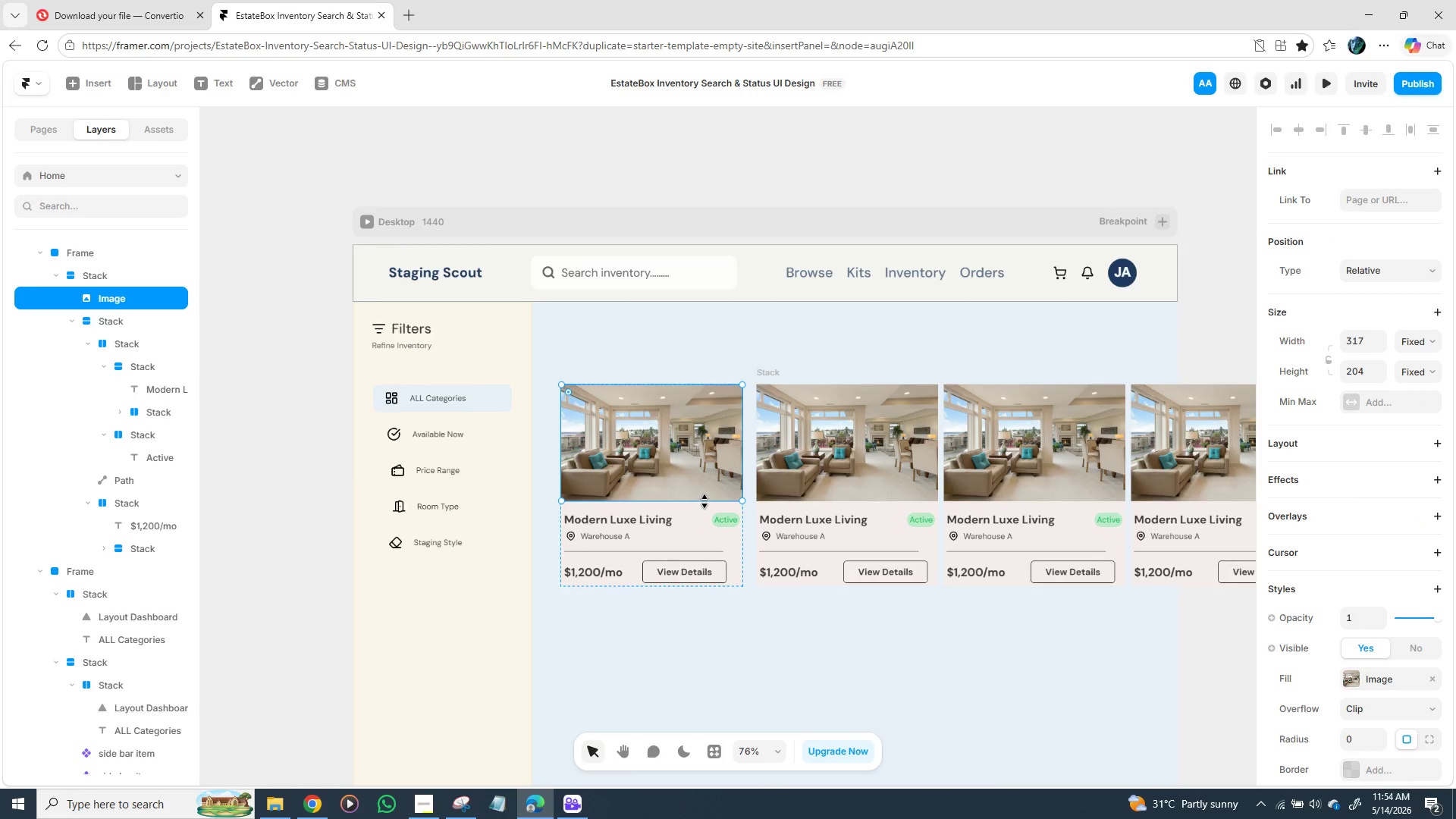 
left_click([707, 501])
 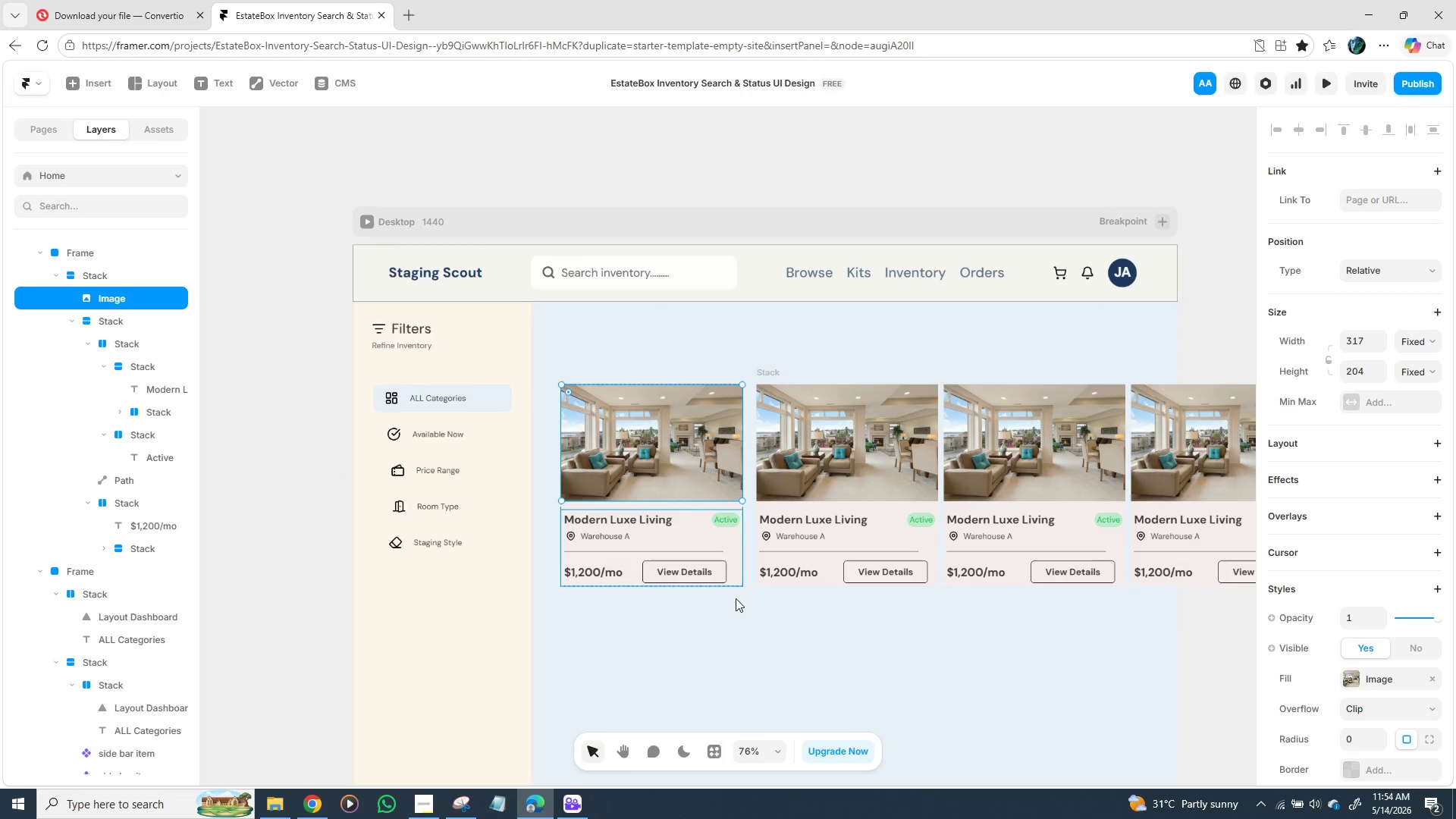 
left_click([744, 610])
 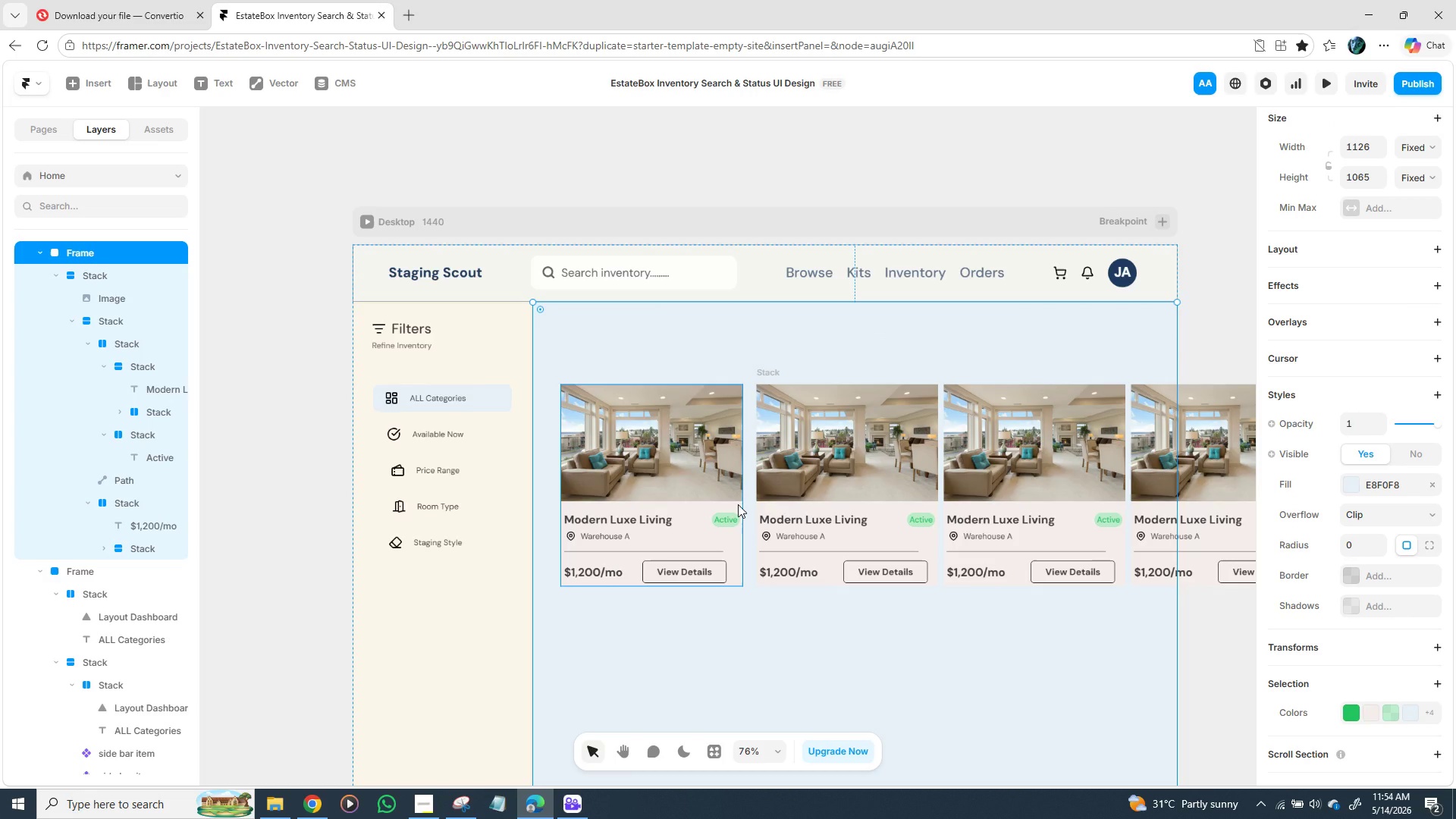 
left_click([738, 504])
 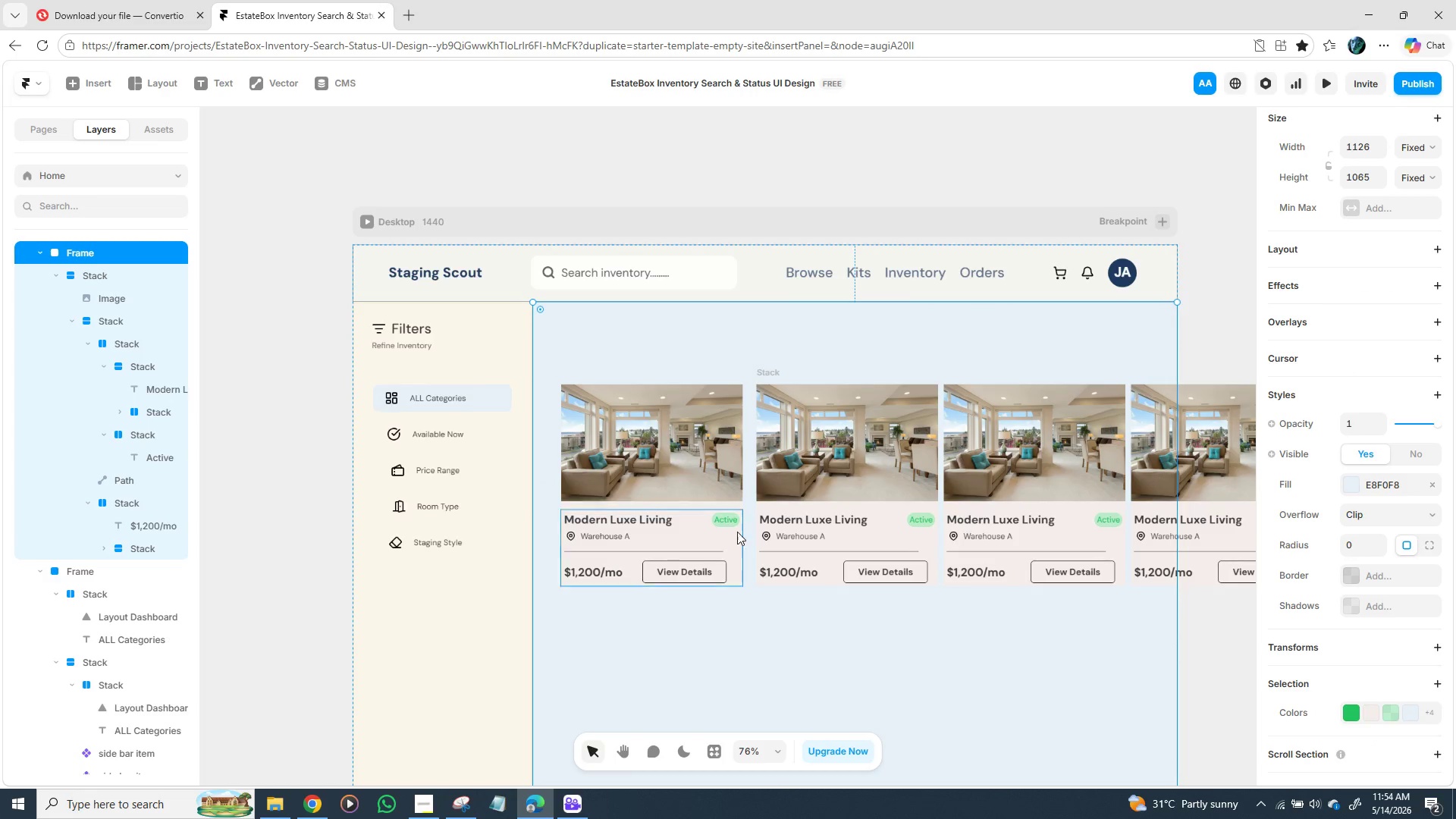 
left_click([742, 506])
 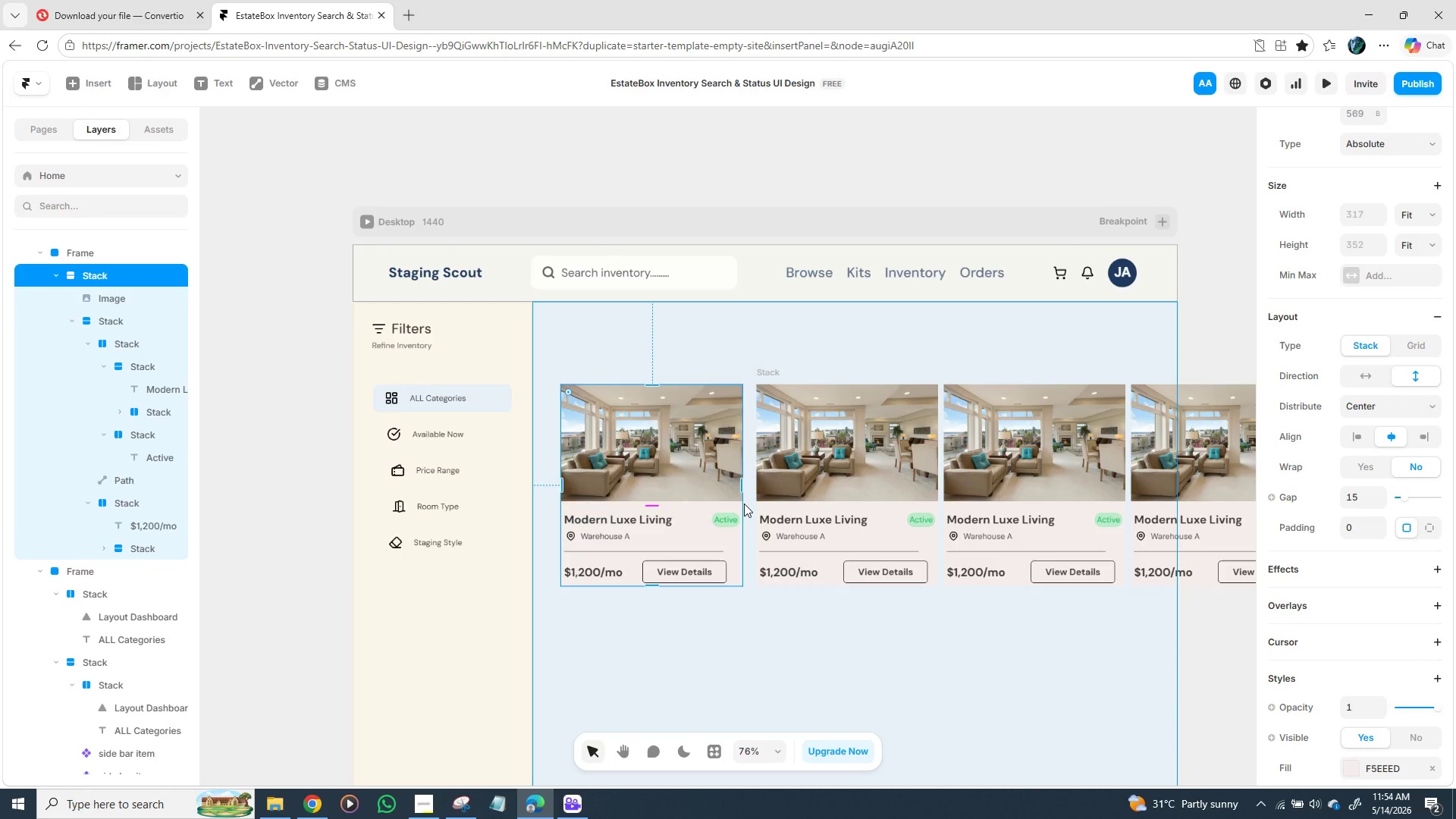 
key(Backspace)
 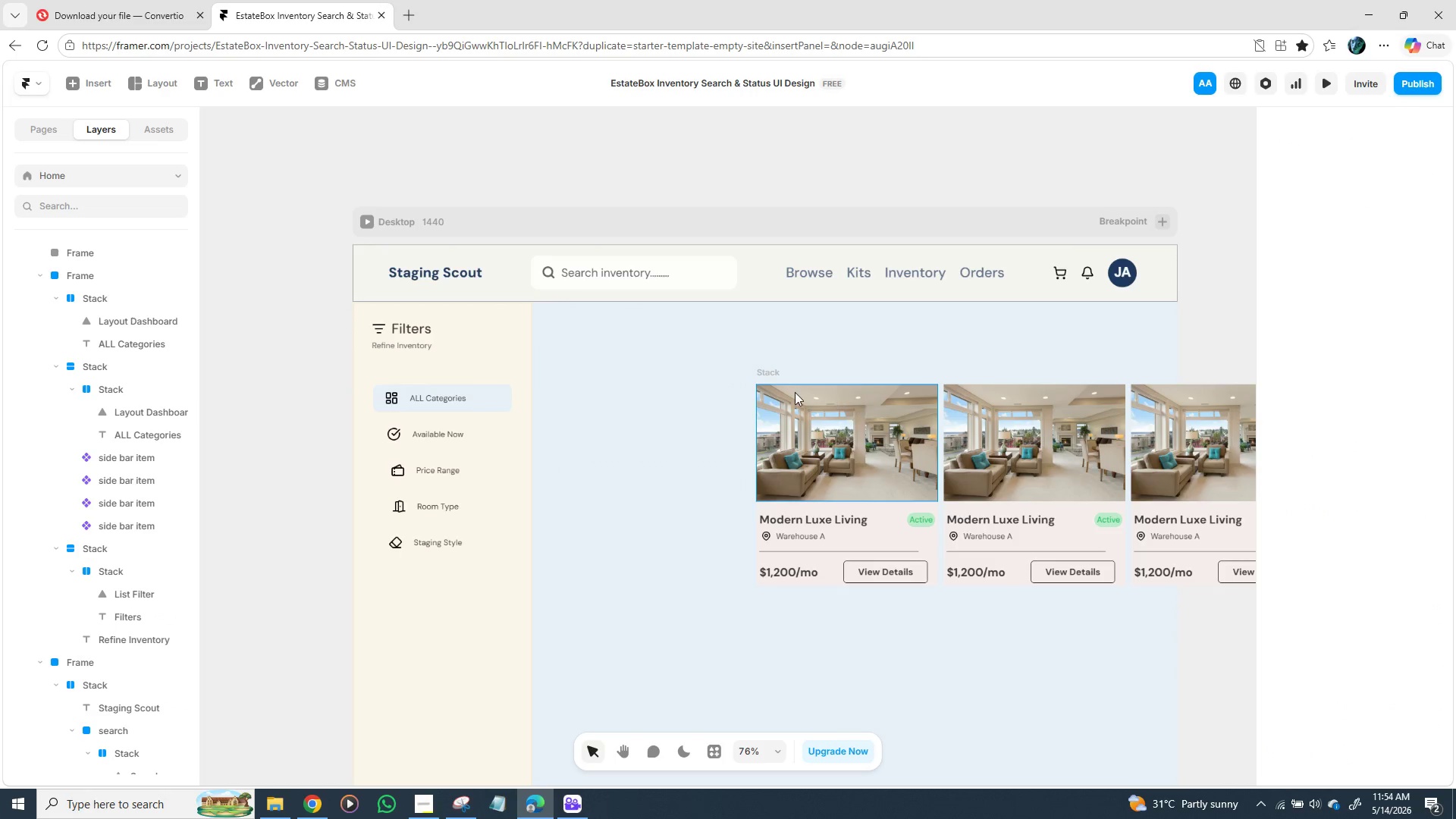 
left_click([767, 372])
 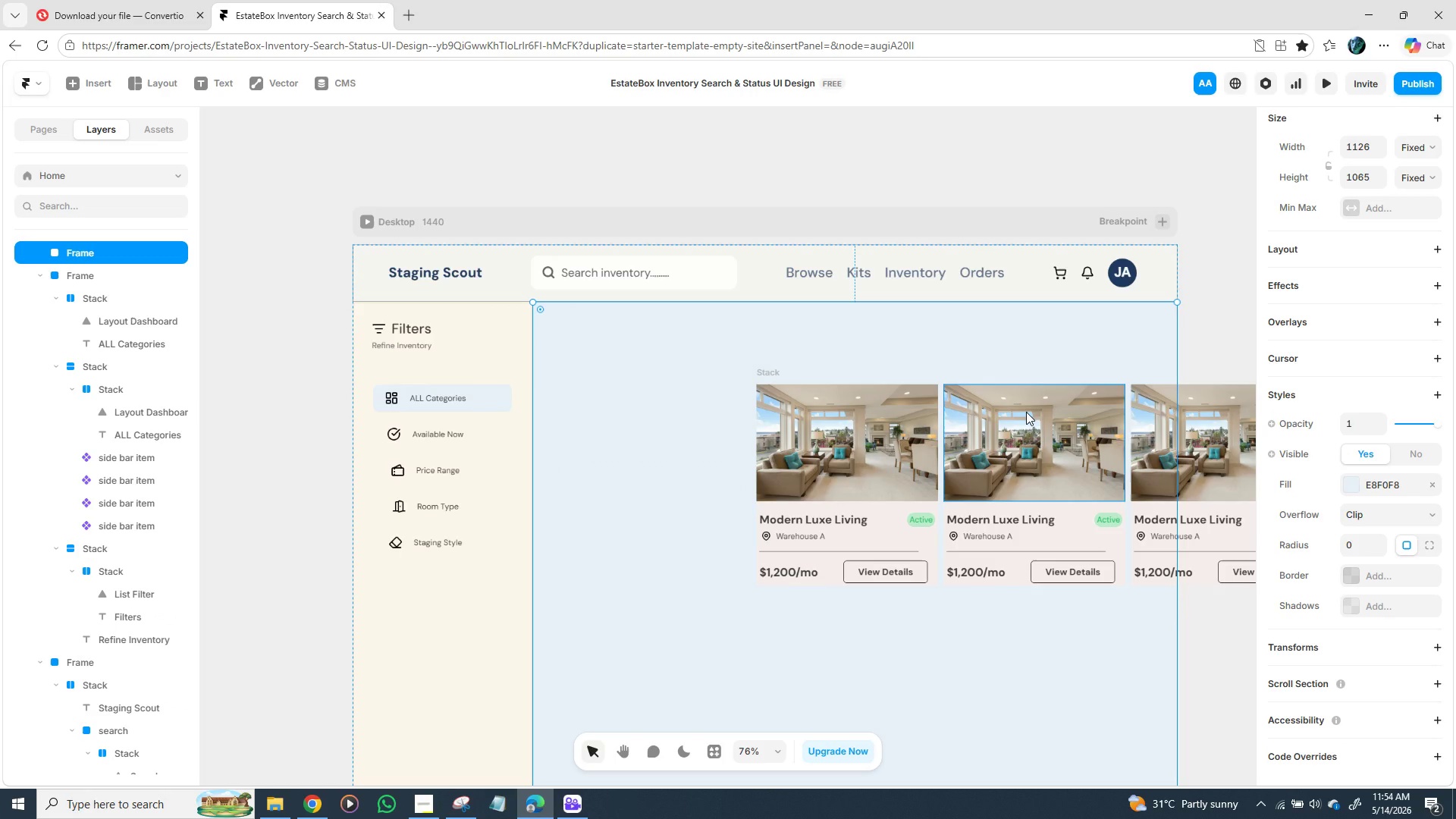 
left_click_drag(start_coordinate=[1026, 412], to_coordinate=[929, 415])
 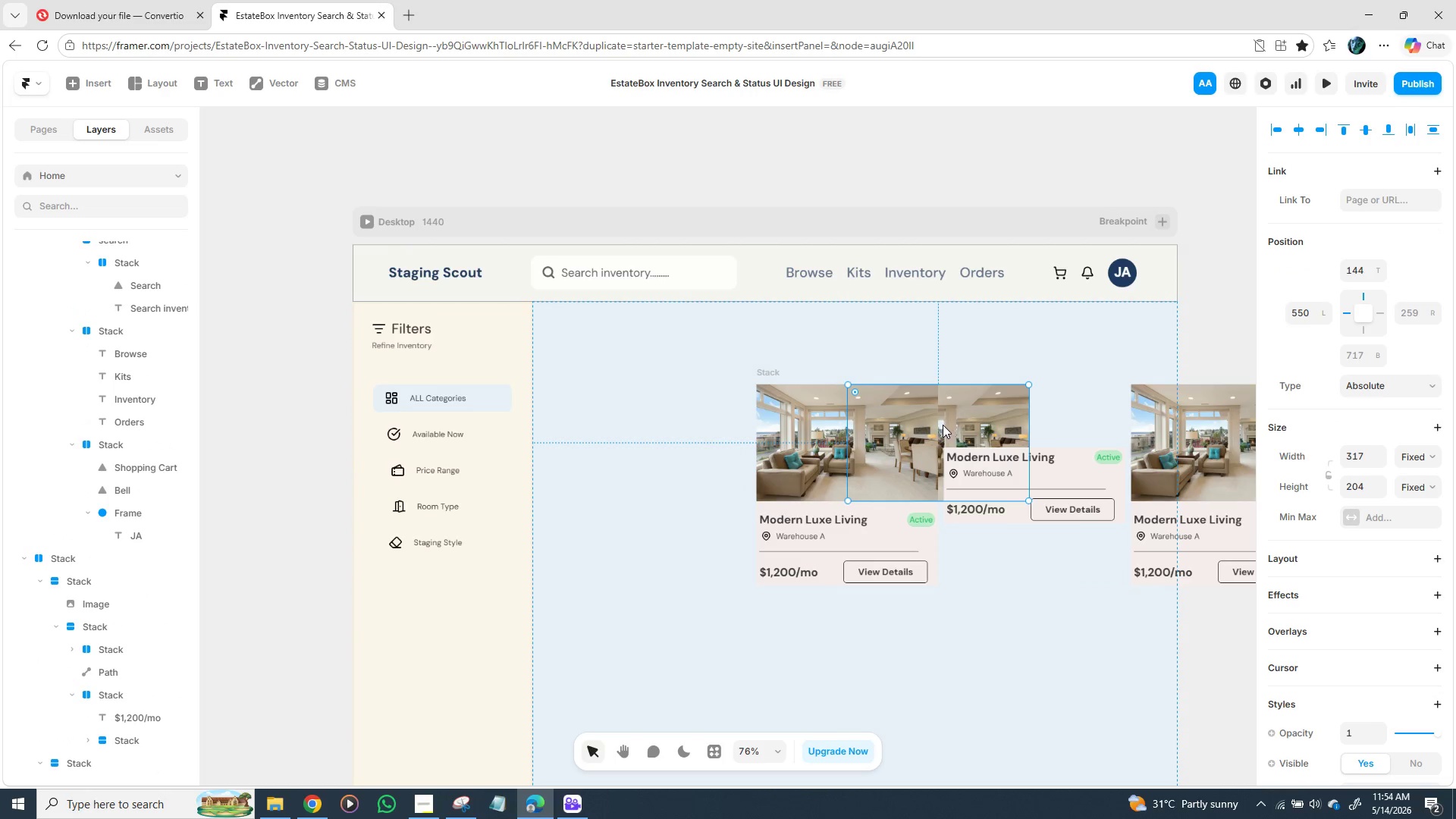 
key(Control+Z)
 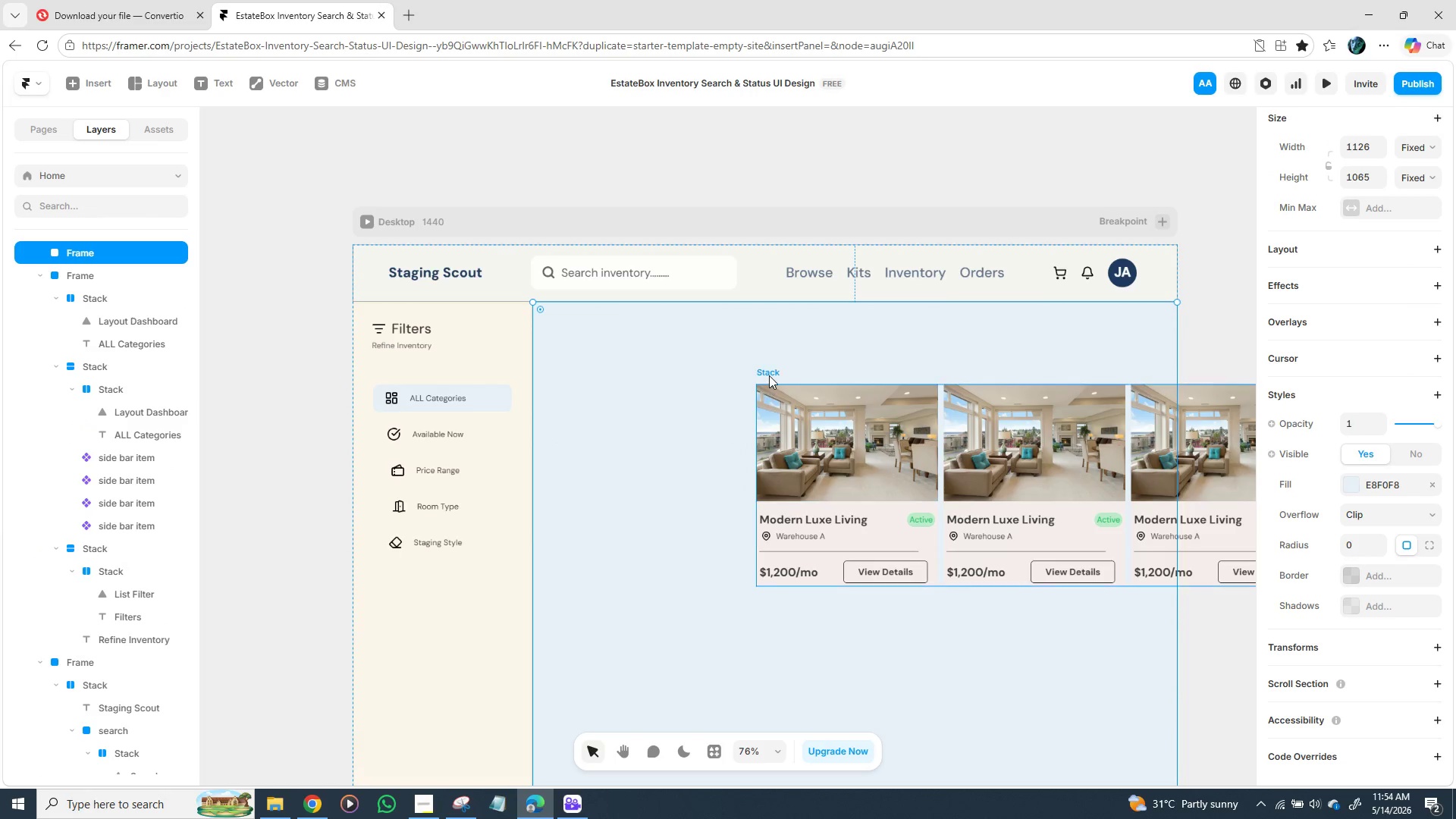 
key(Control+Z)
 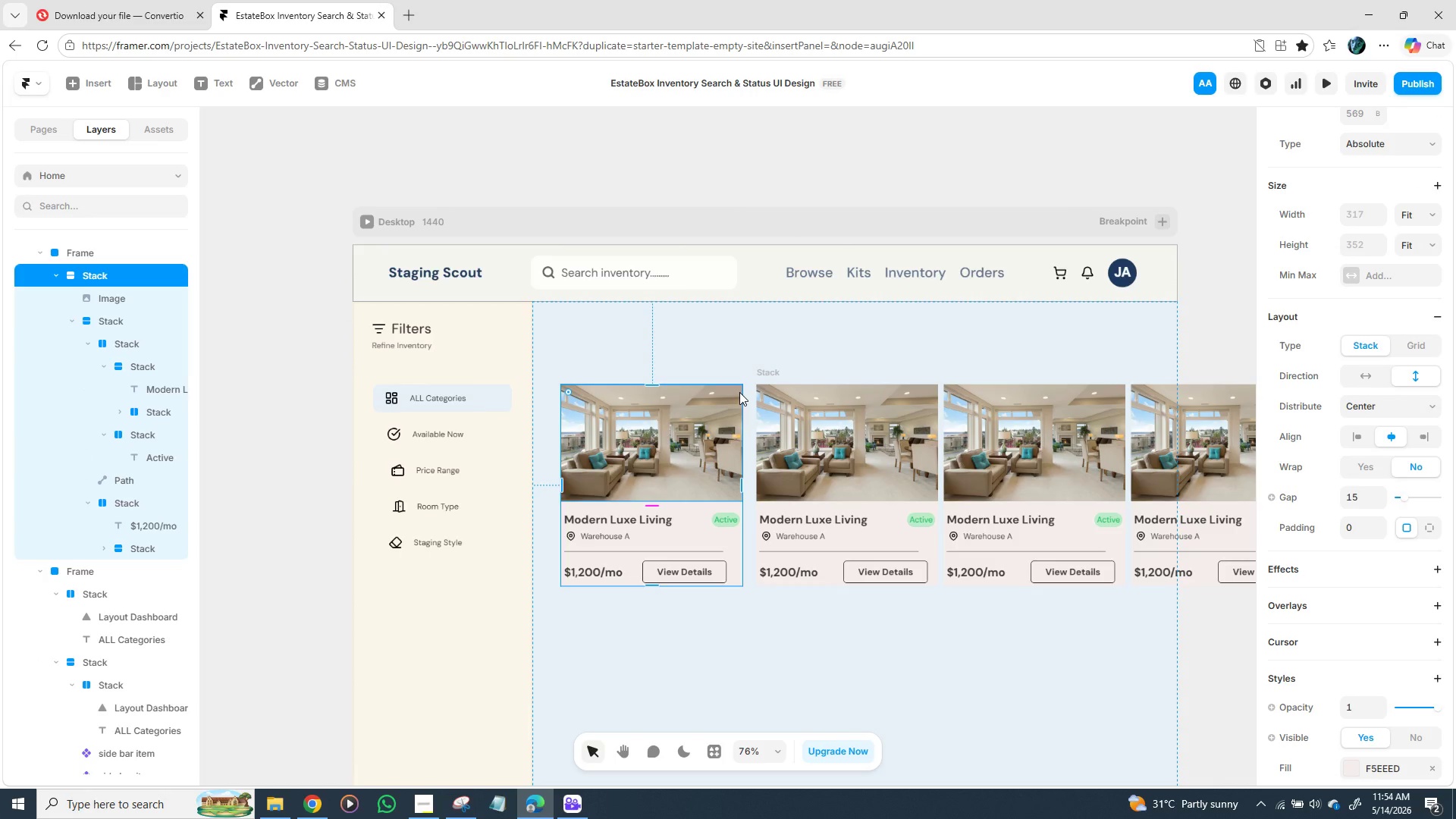 
key(Backspace)
 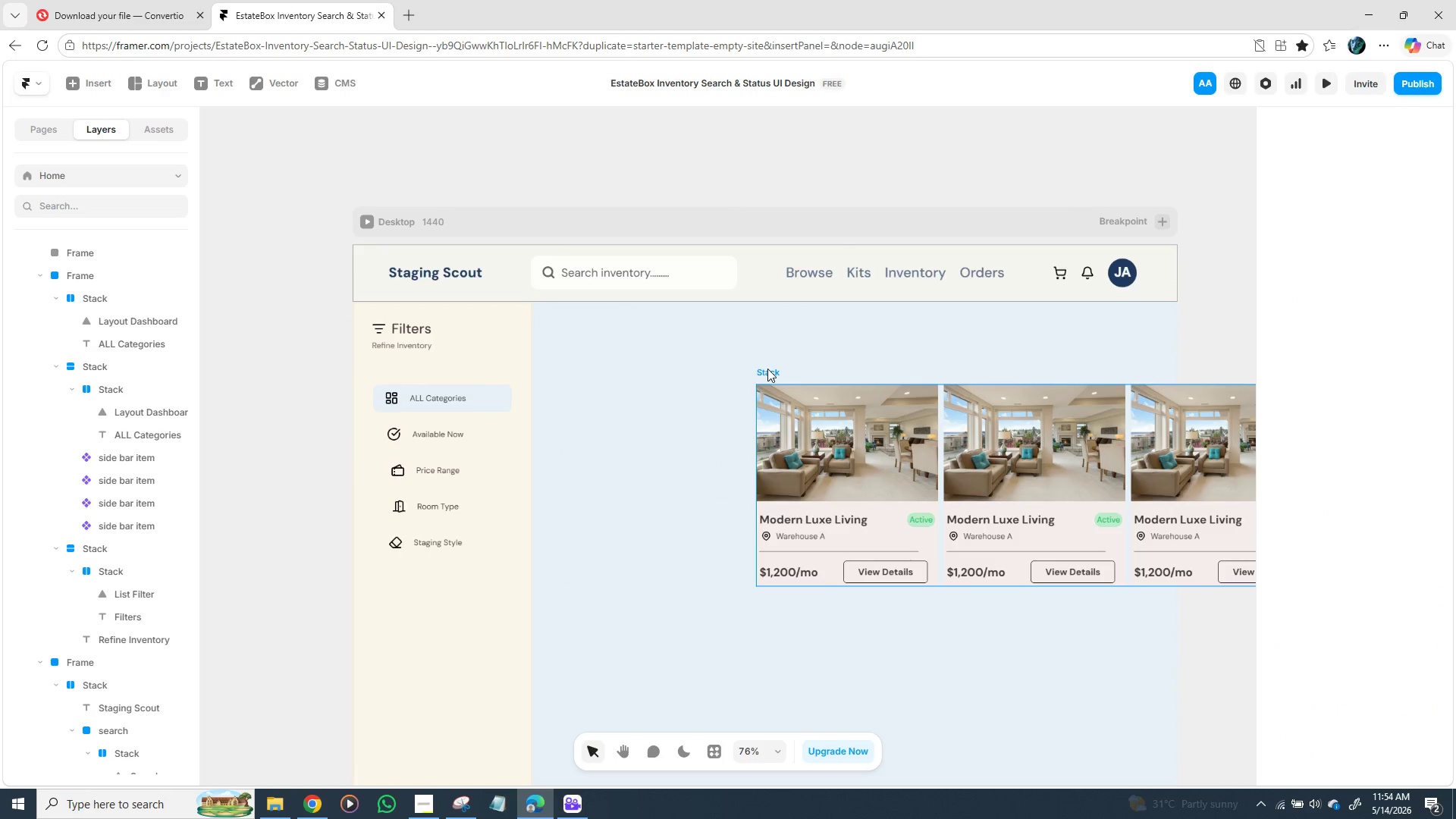 
left_click([767, 369])
 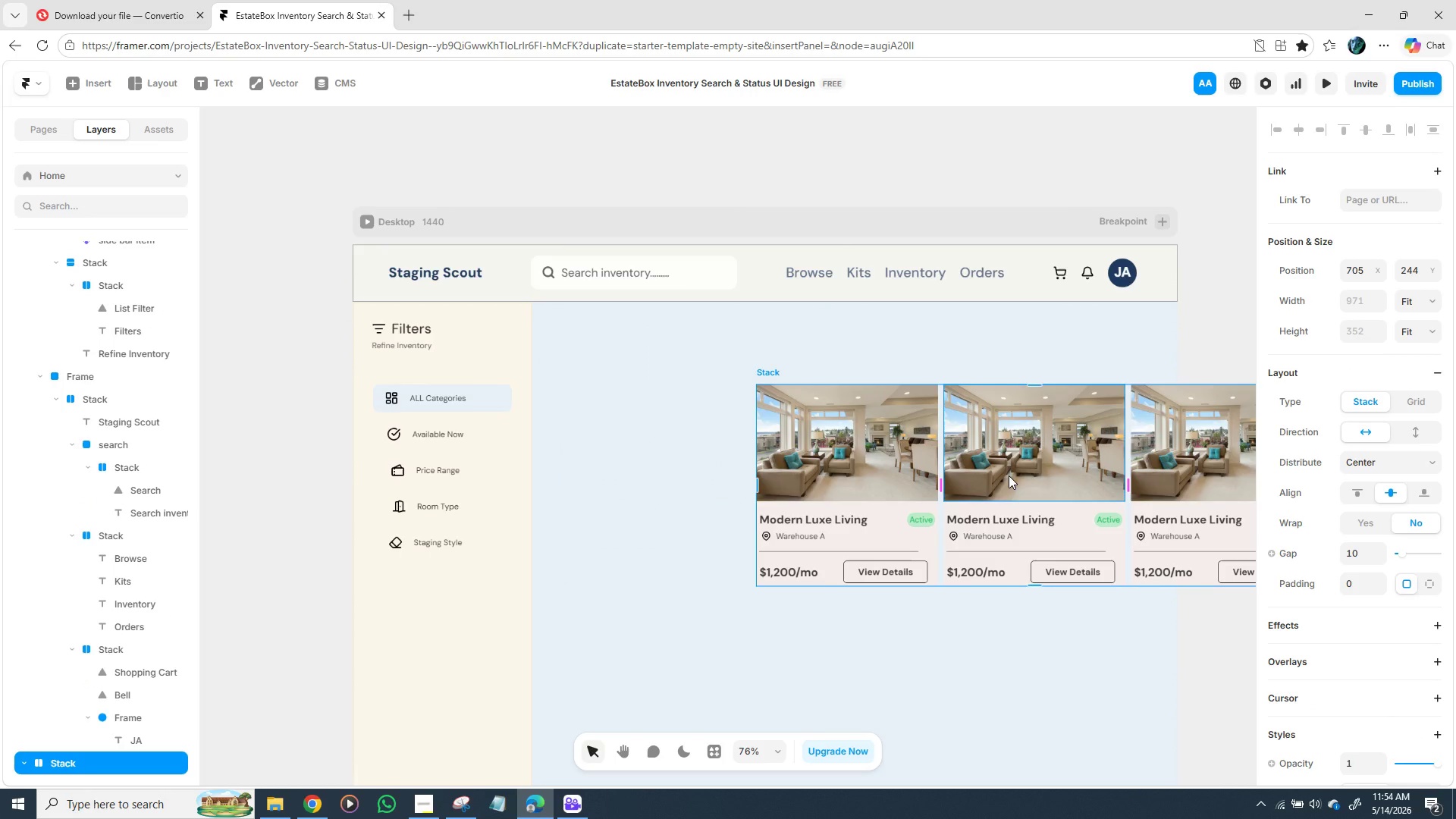 
left_click_drag(start_coordinate=[1009, 475], to_coordinate=[1002, 474])
 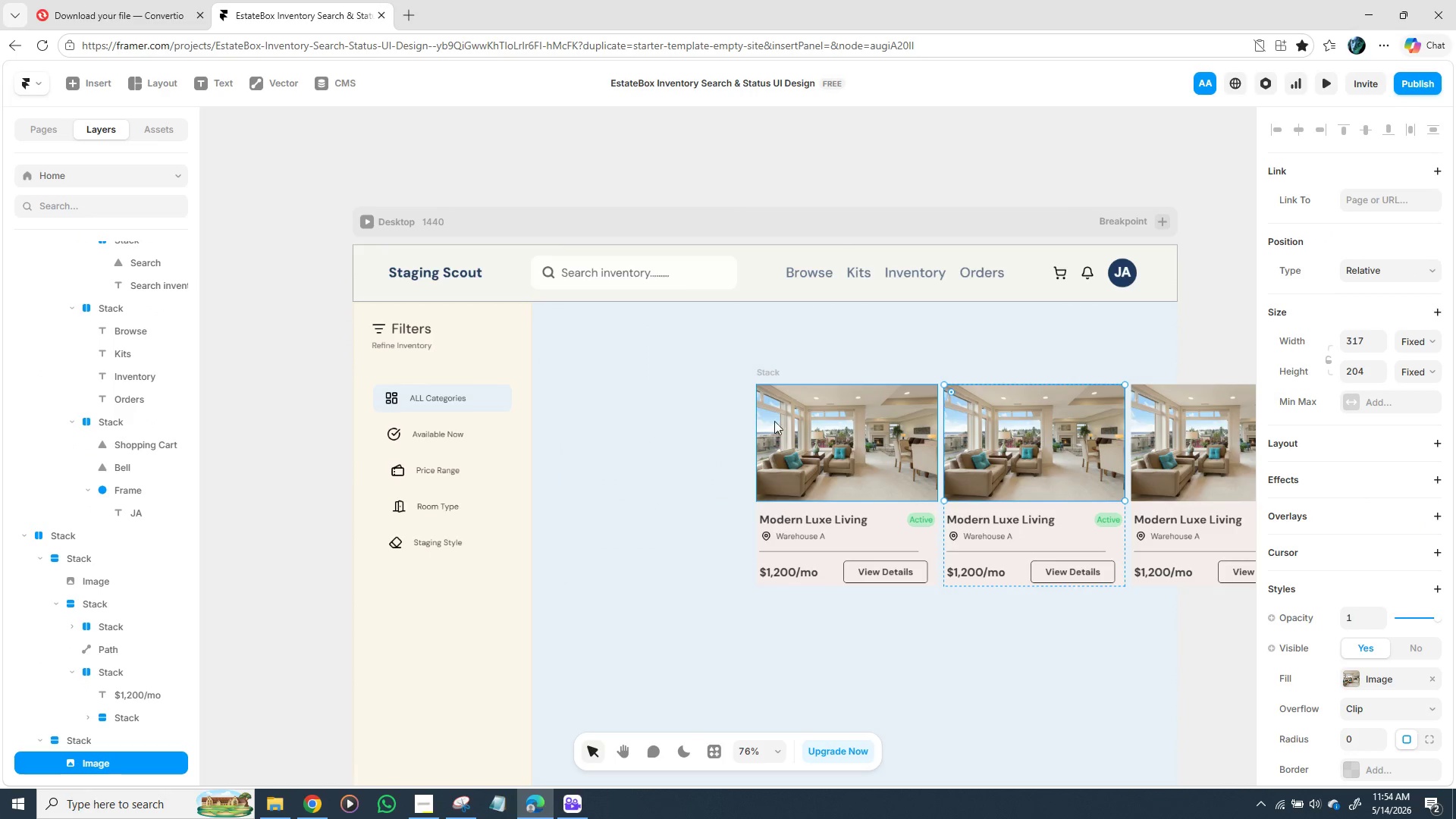 
left_click([764, 366])
 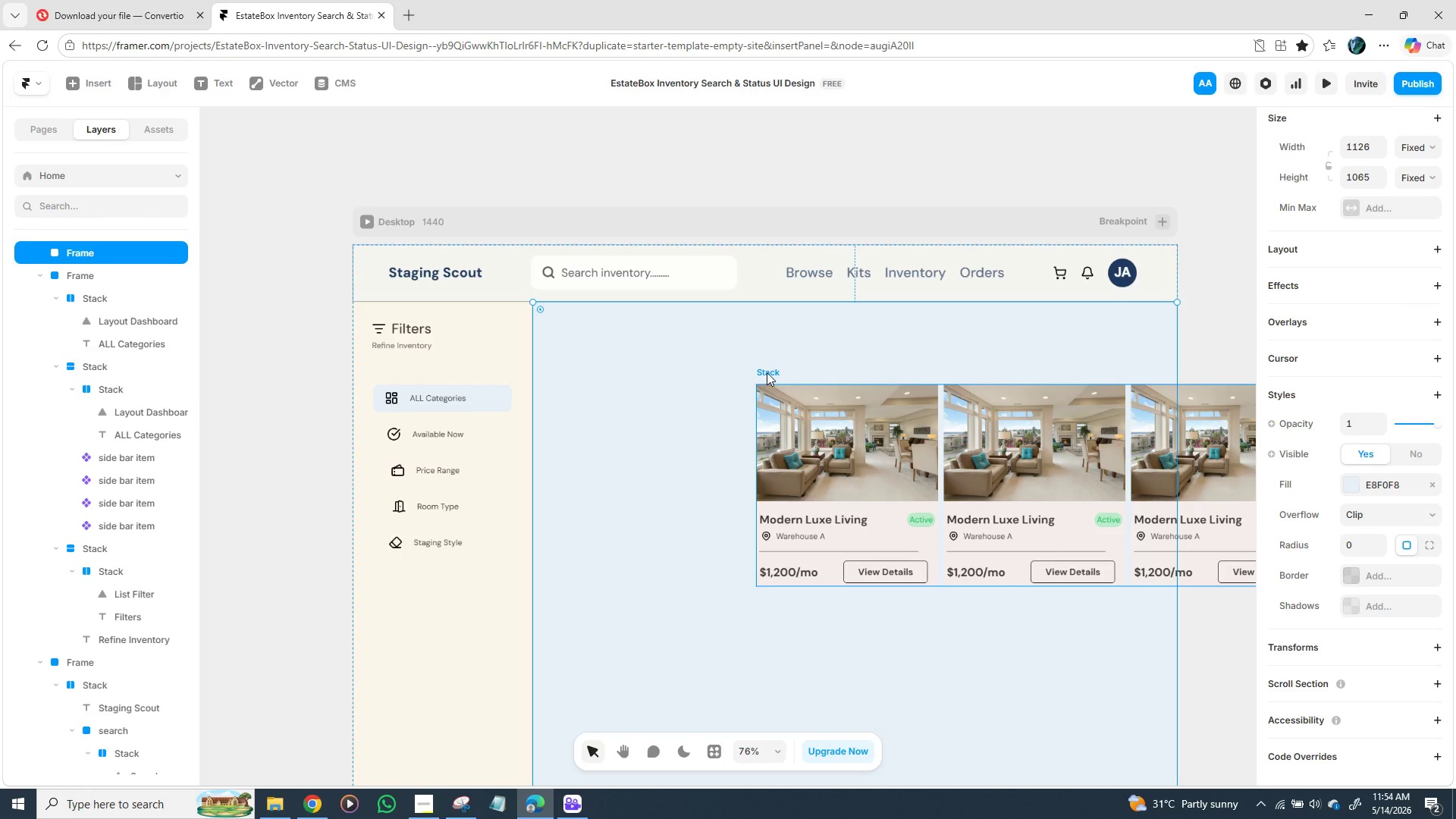 
left_click([767, 372])
 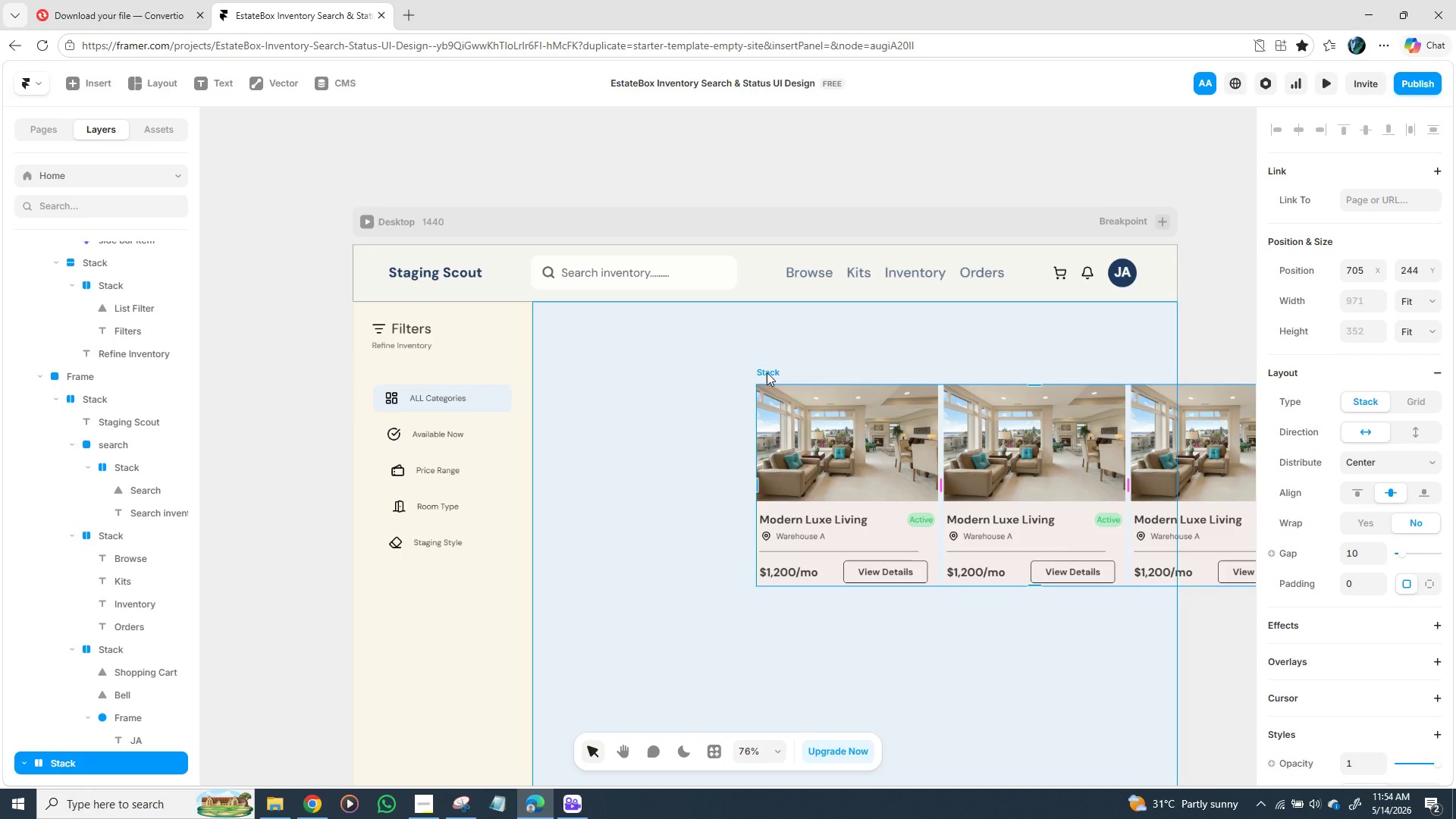 
left_click_drag(start_coordinate=[767, 372], to_coordinate=[723, 372])
 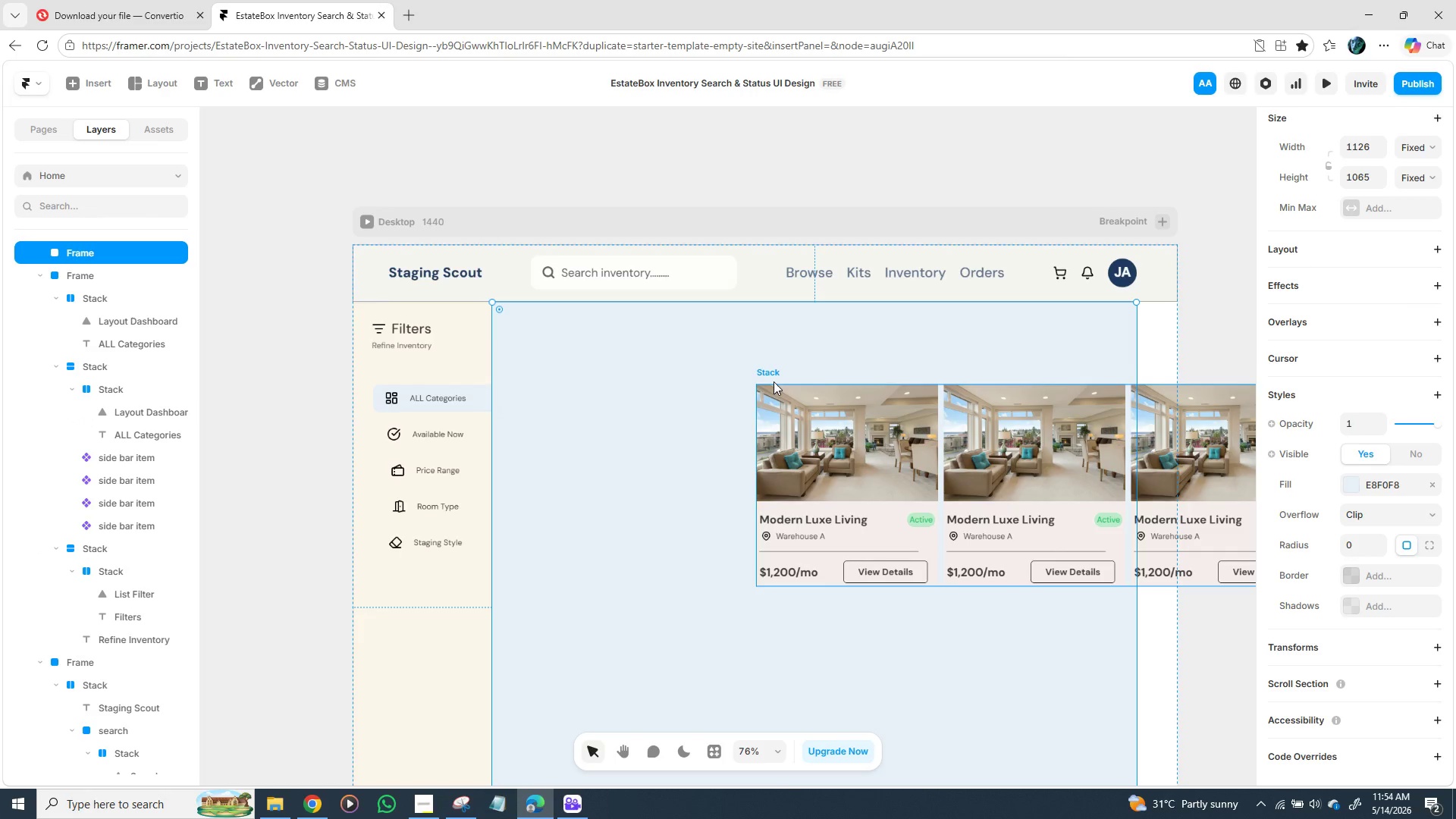 
key(Control+Z)
 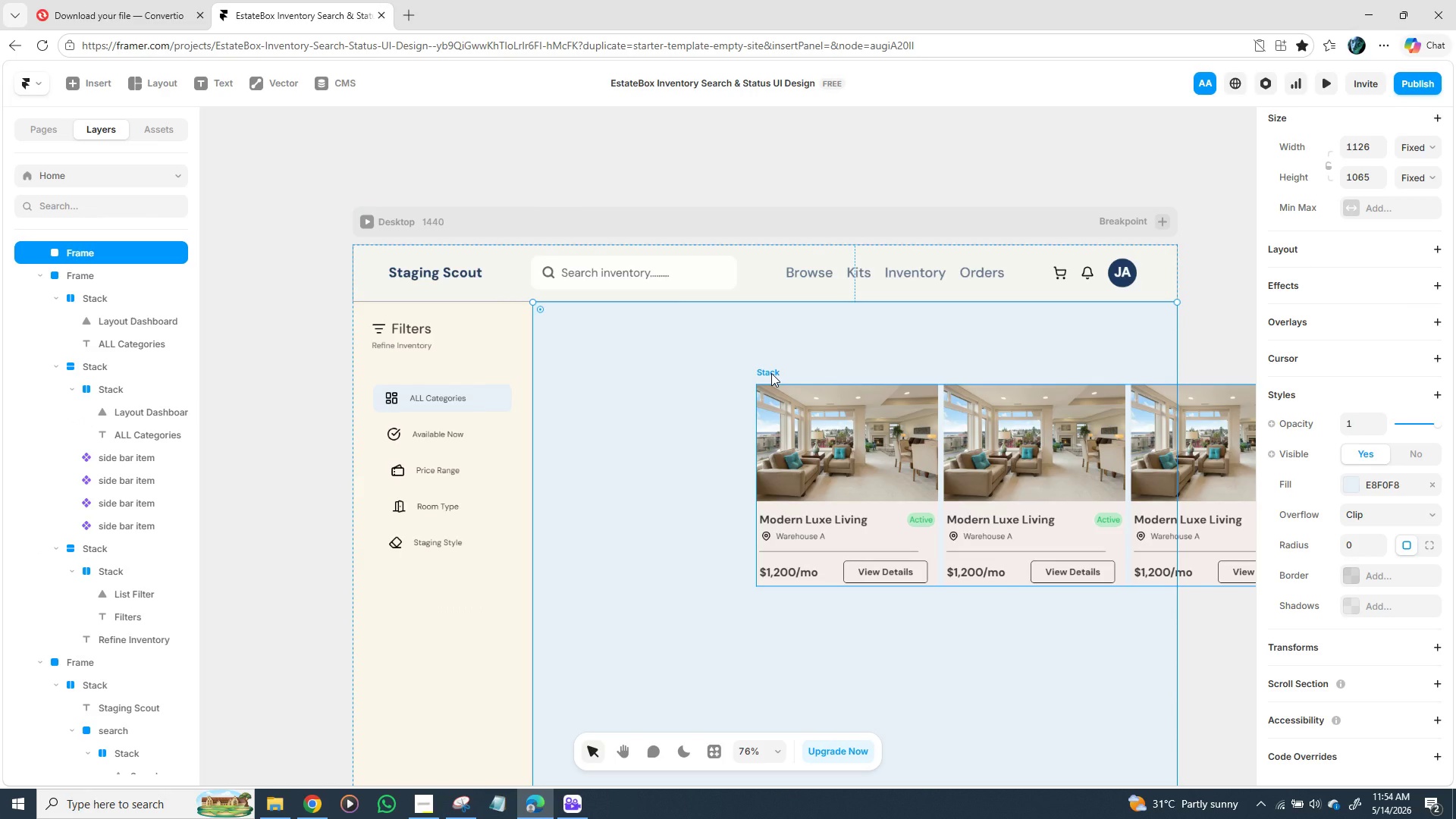 
left_click([771, 373])
 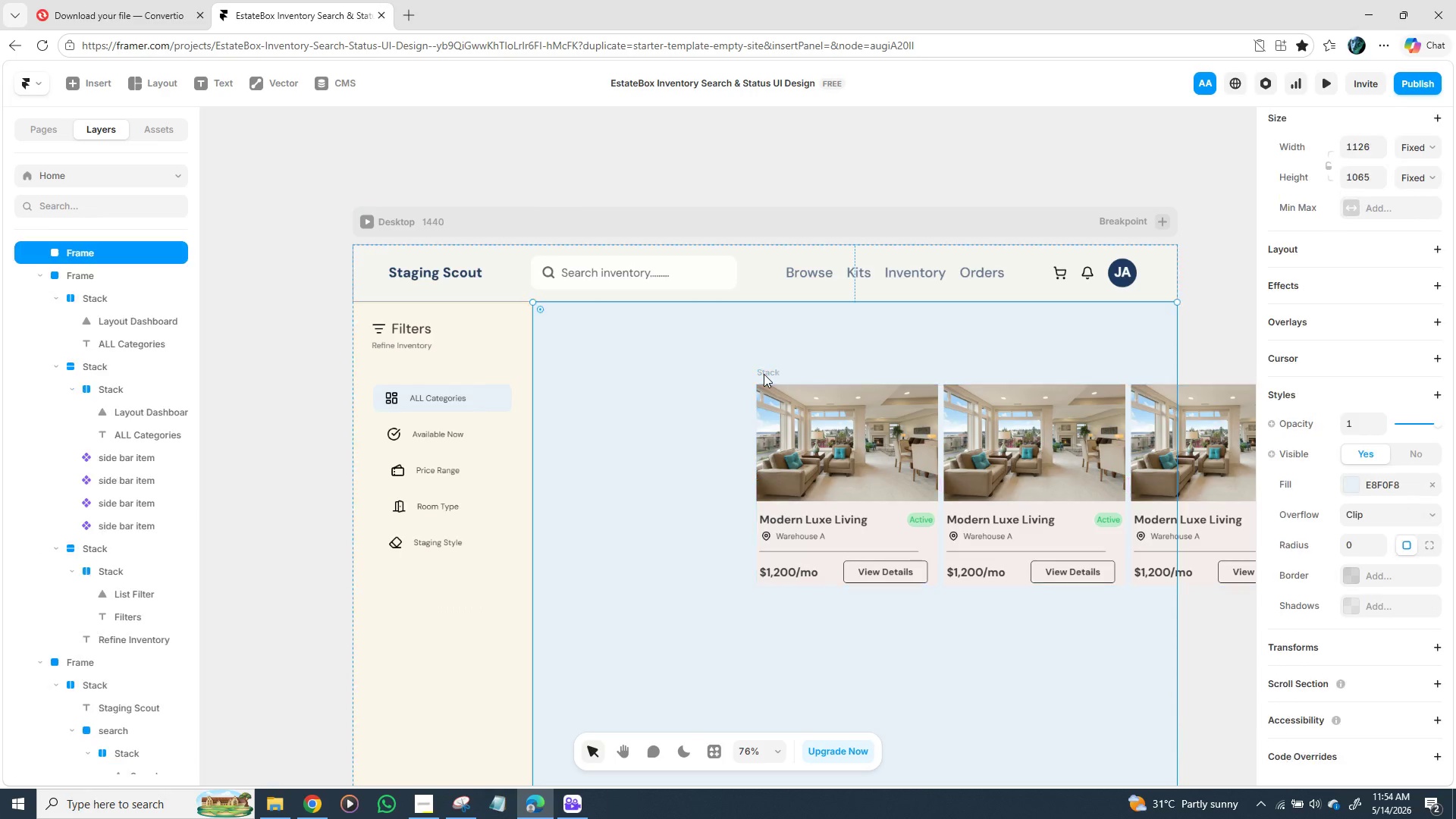 
double_click([764, 374])
 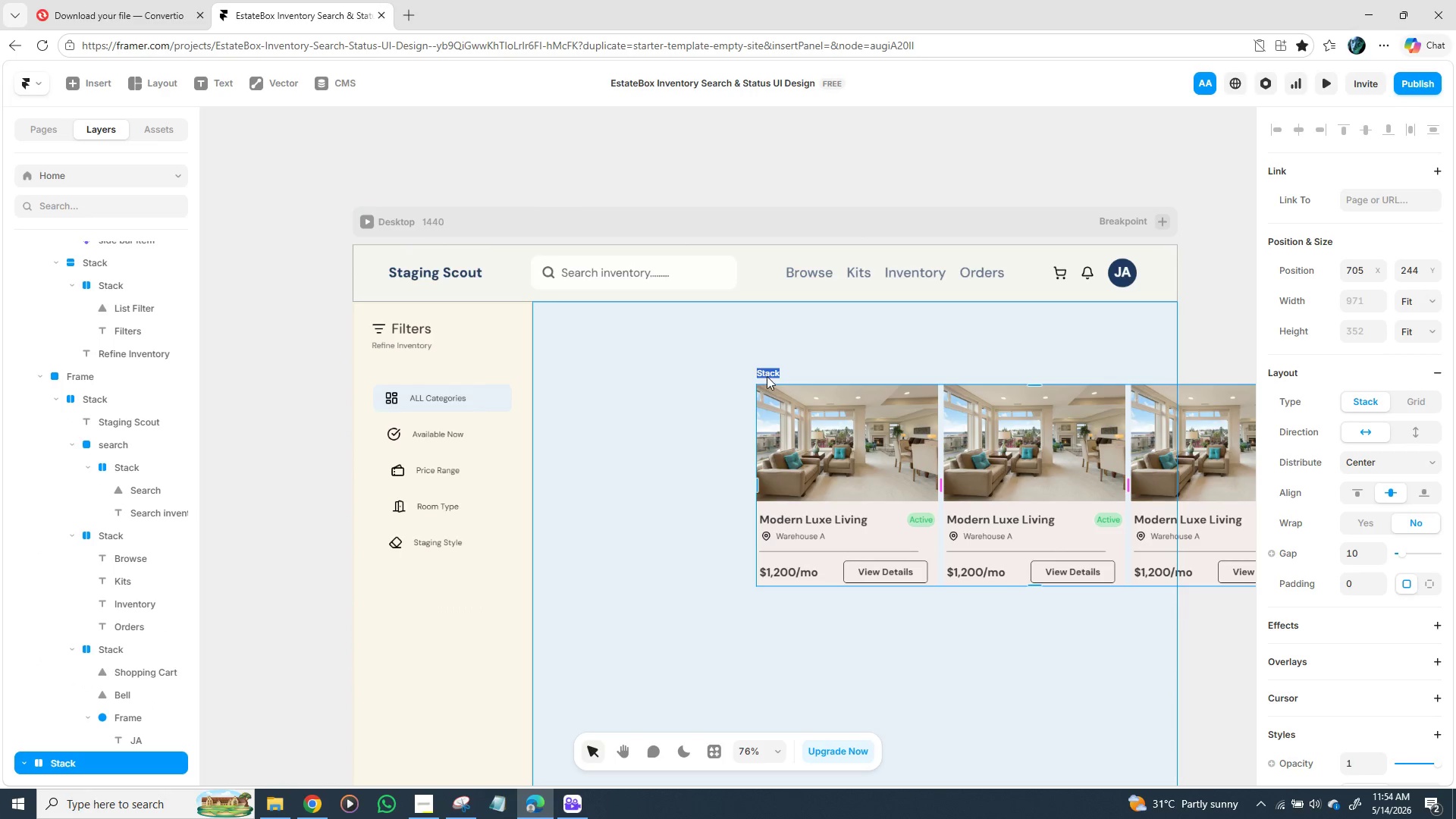 
left_click([769, 376])
 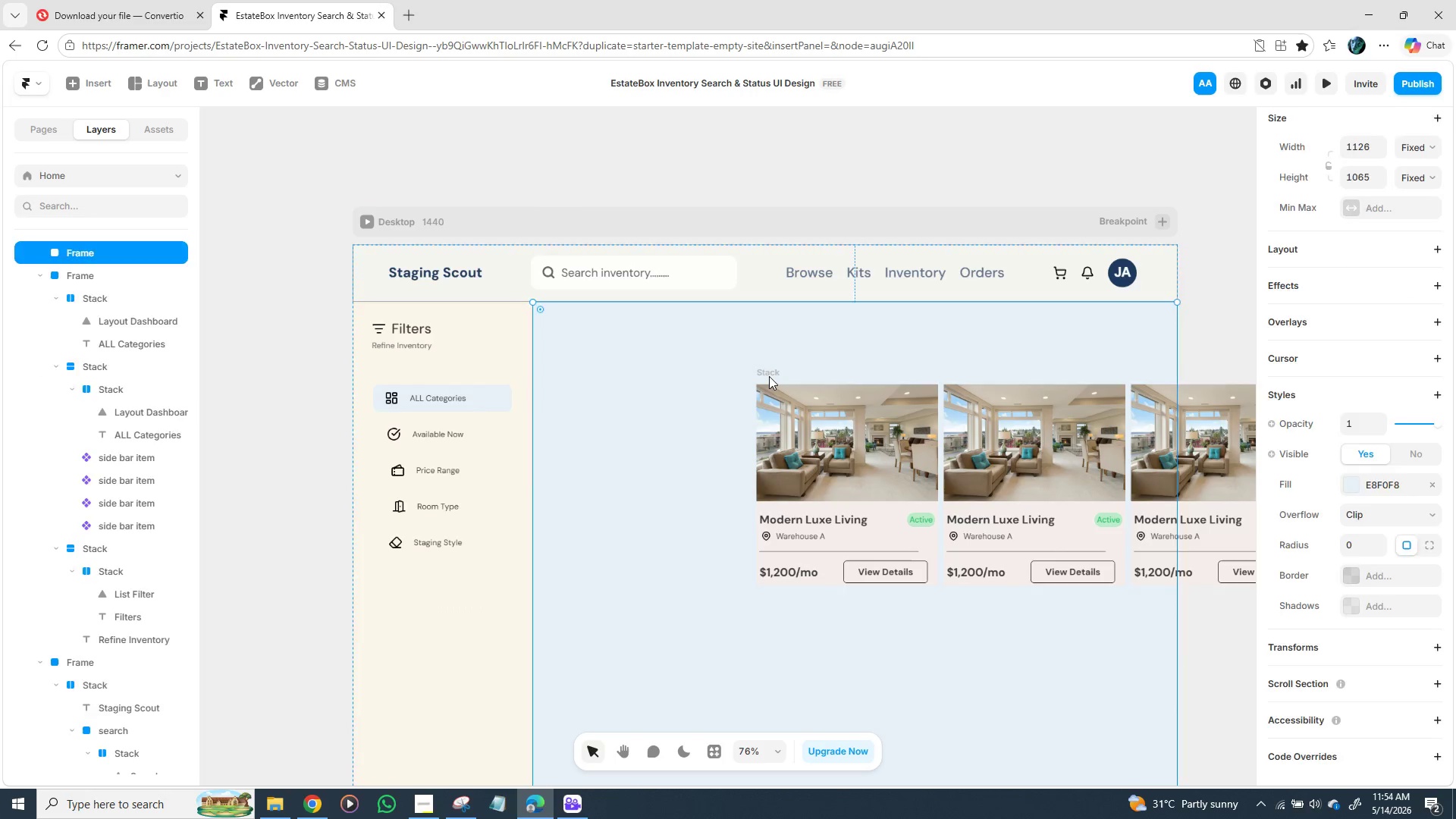 
left_click([769, 376])
 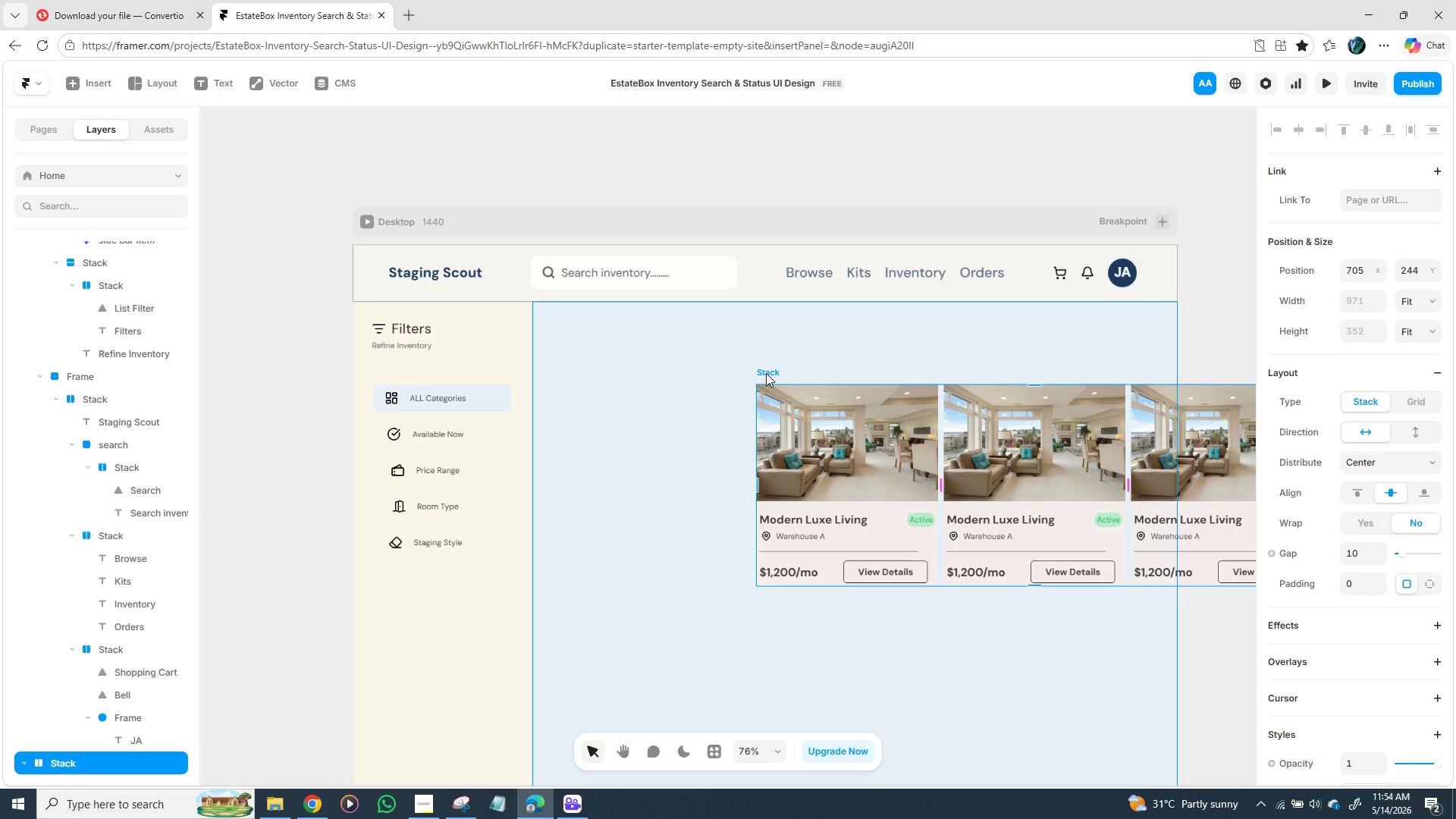 
left_click_drag(start_coordinate=[766, 373], to_coordinate=[733, 371])
 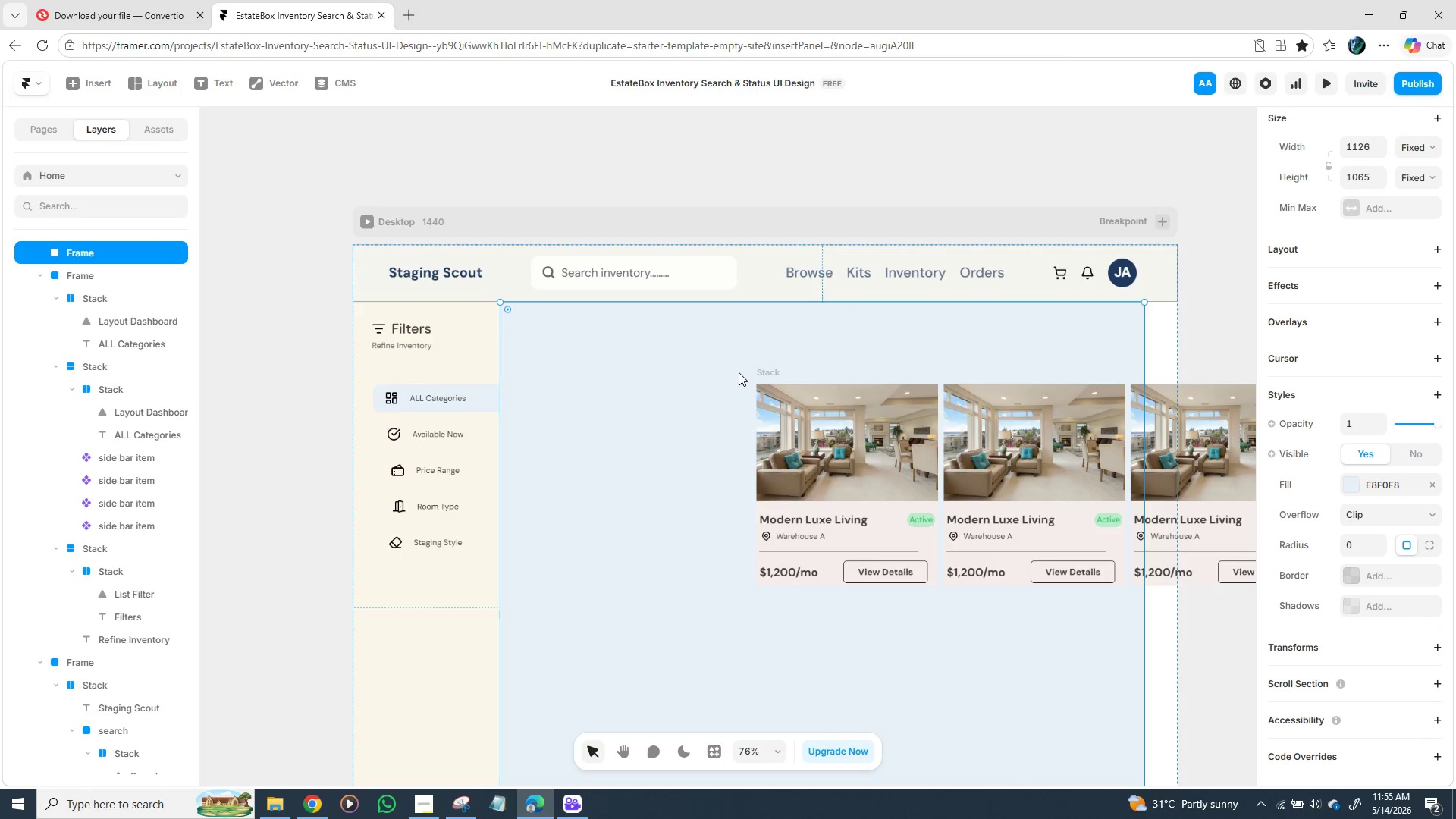 
key(Control+Z)
 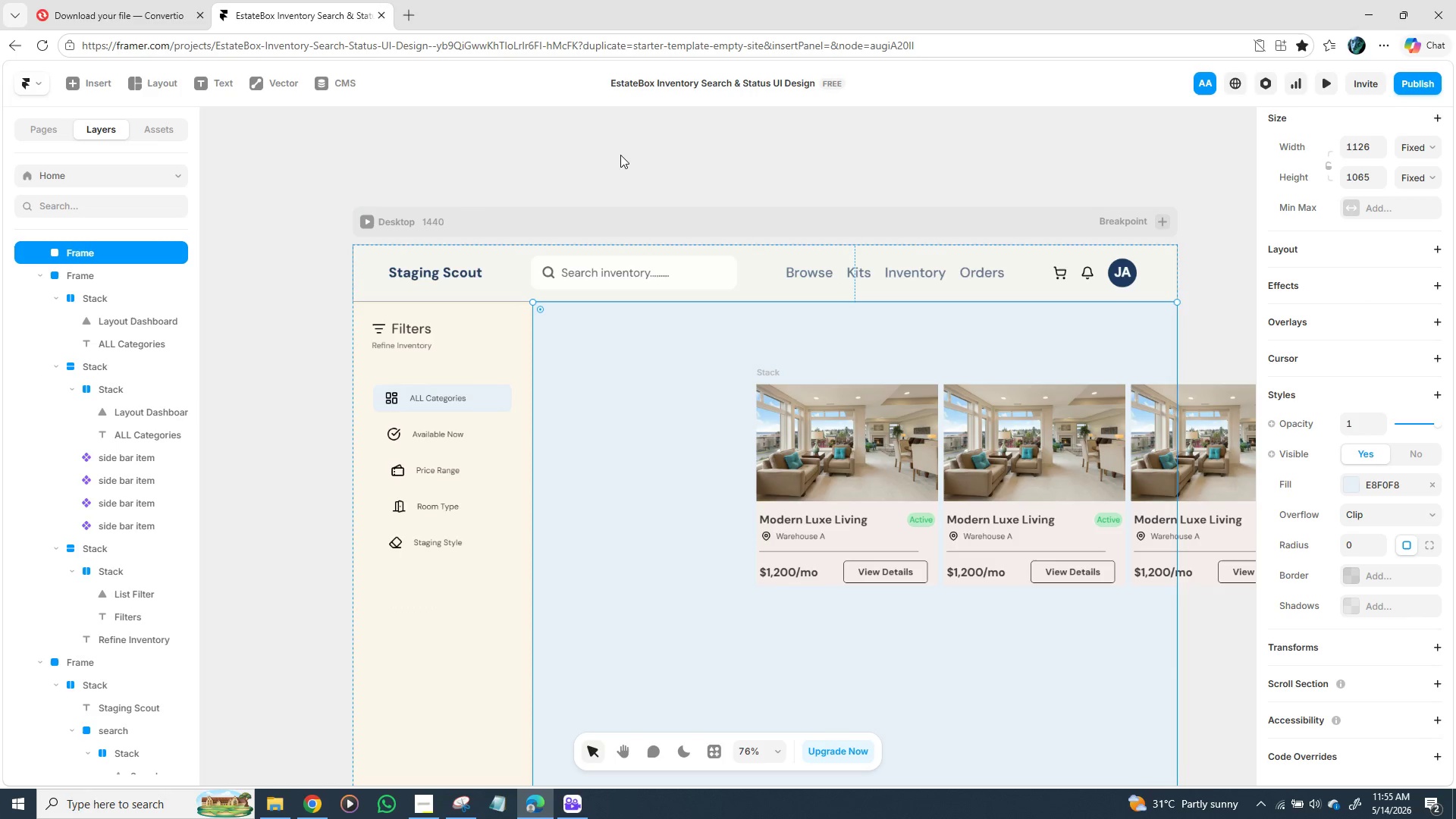 
left_click([592, 157])
 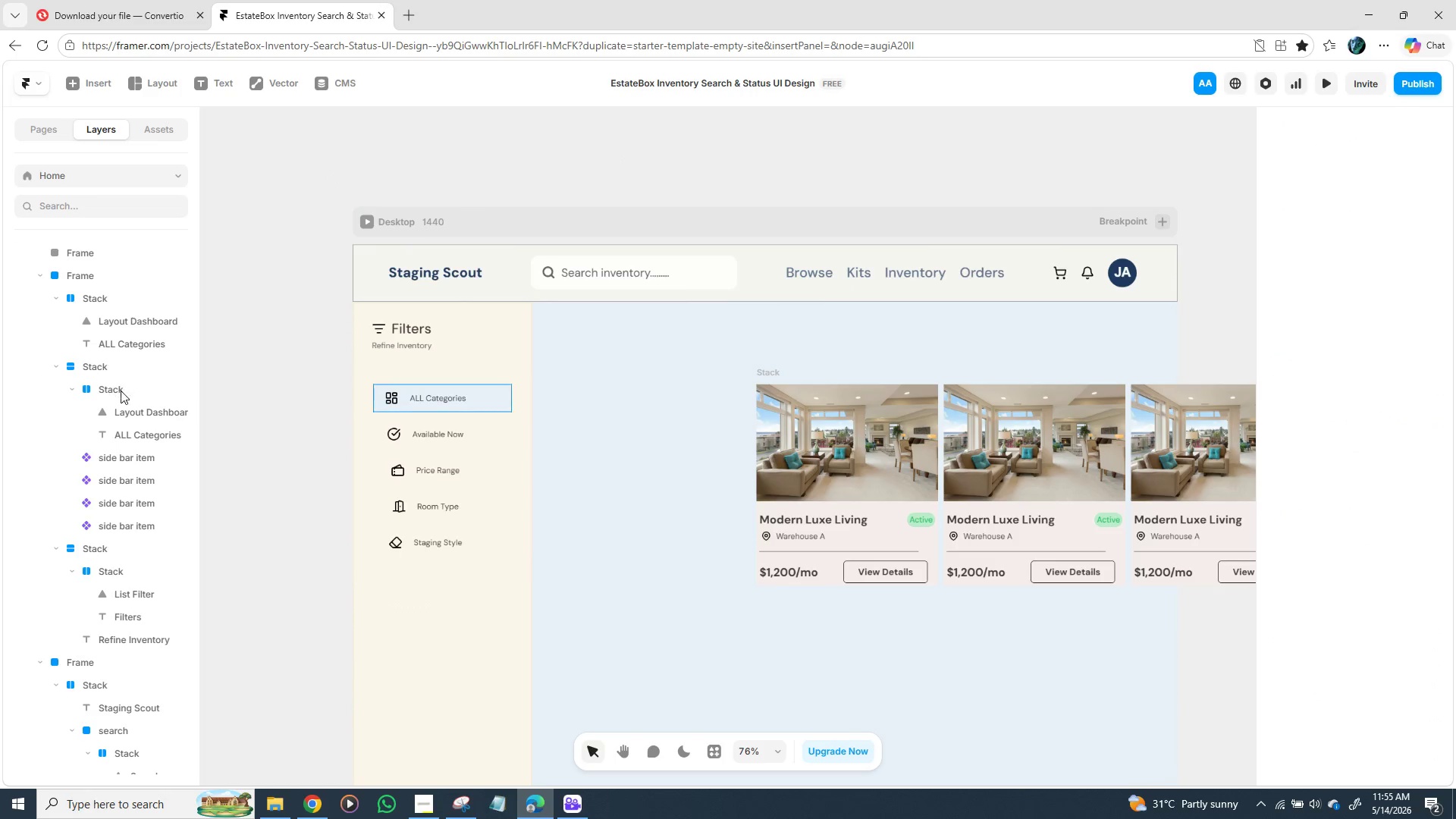 
left_click([118, 391])
 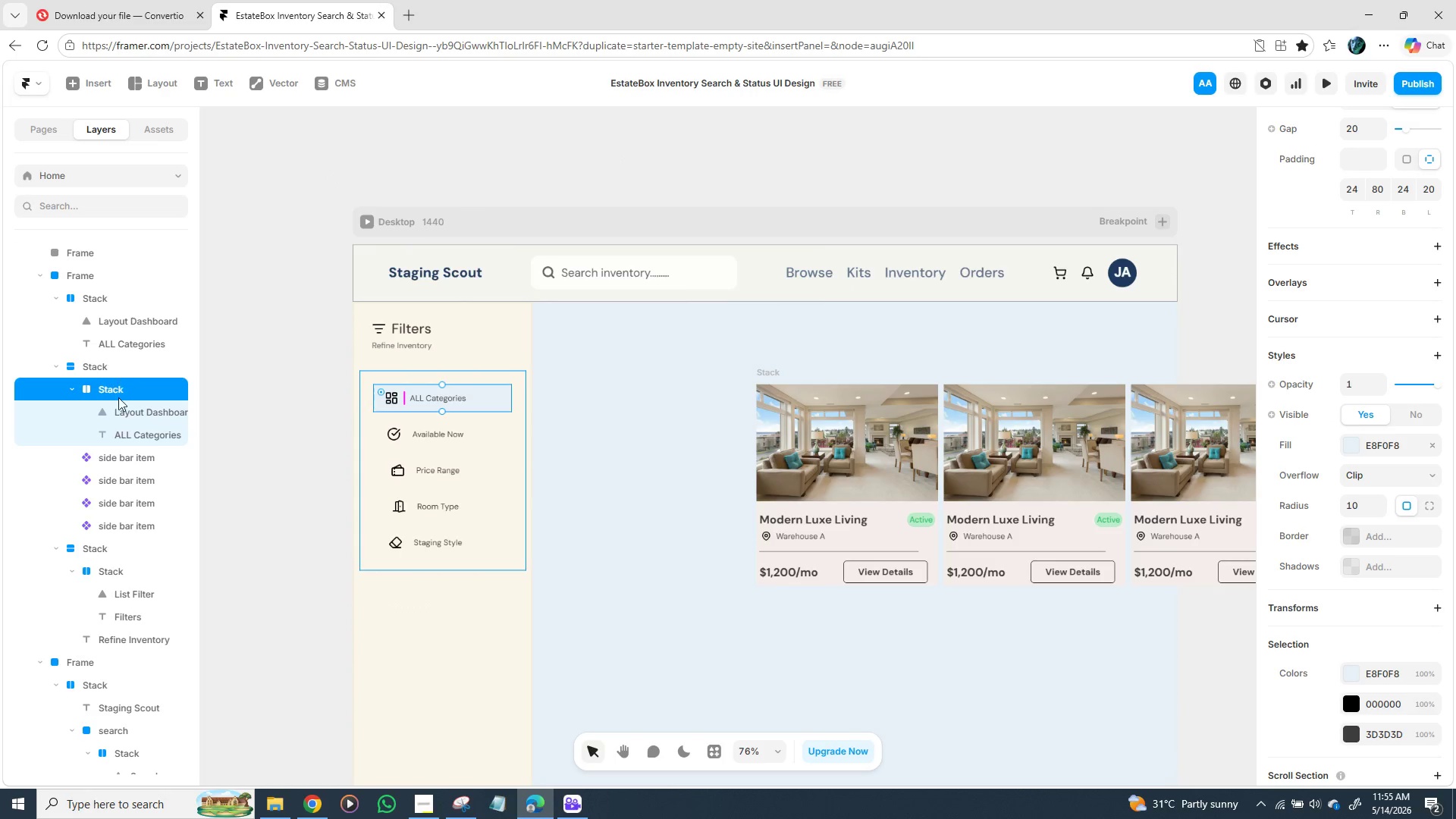 
scroll: coordinate [121, 425], scroll_direction: none, amount: 0.0
 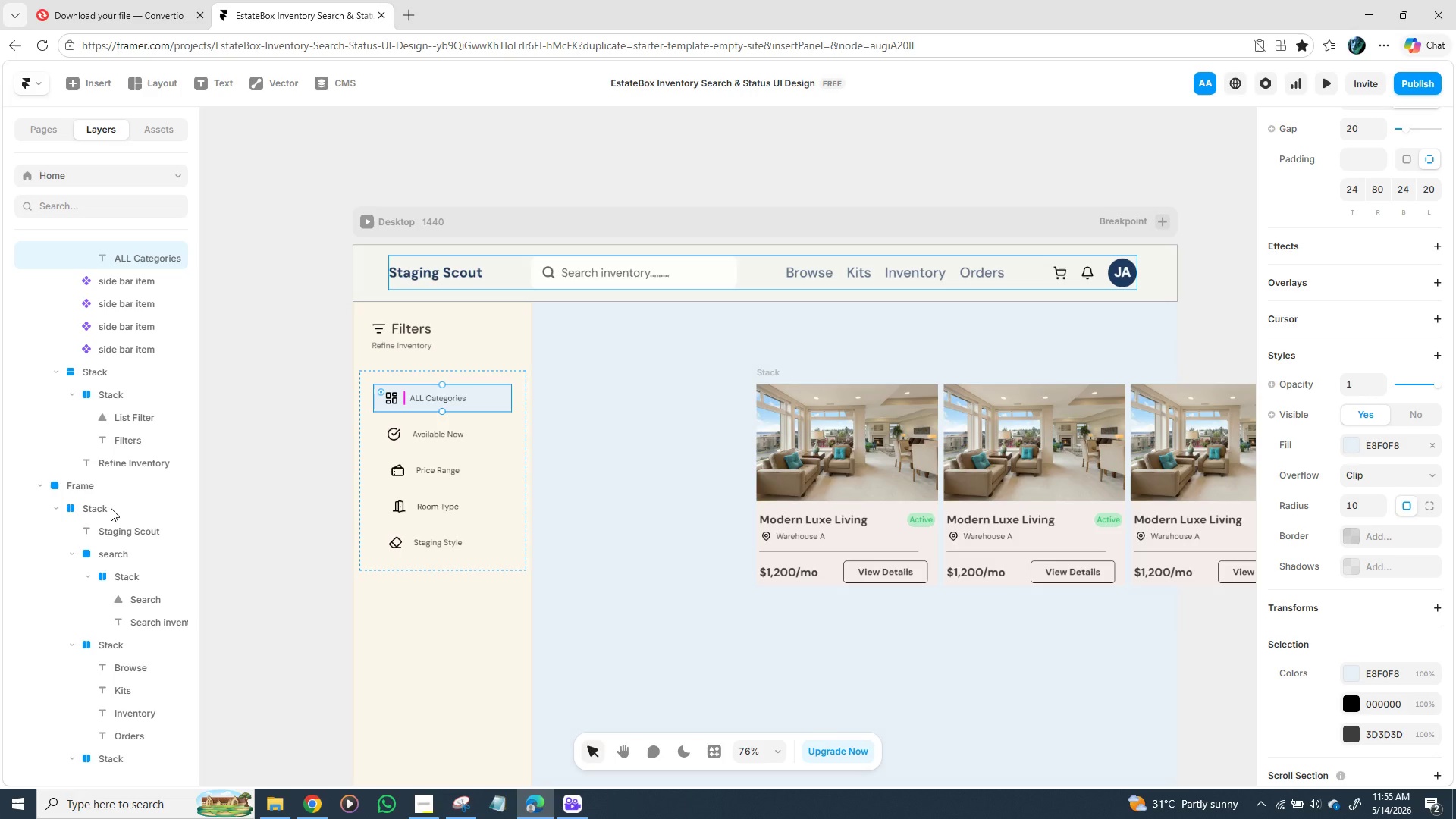 
left_click([111, 508])
 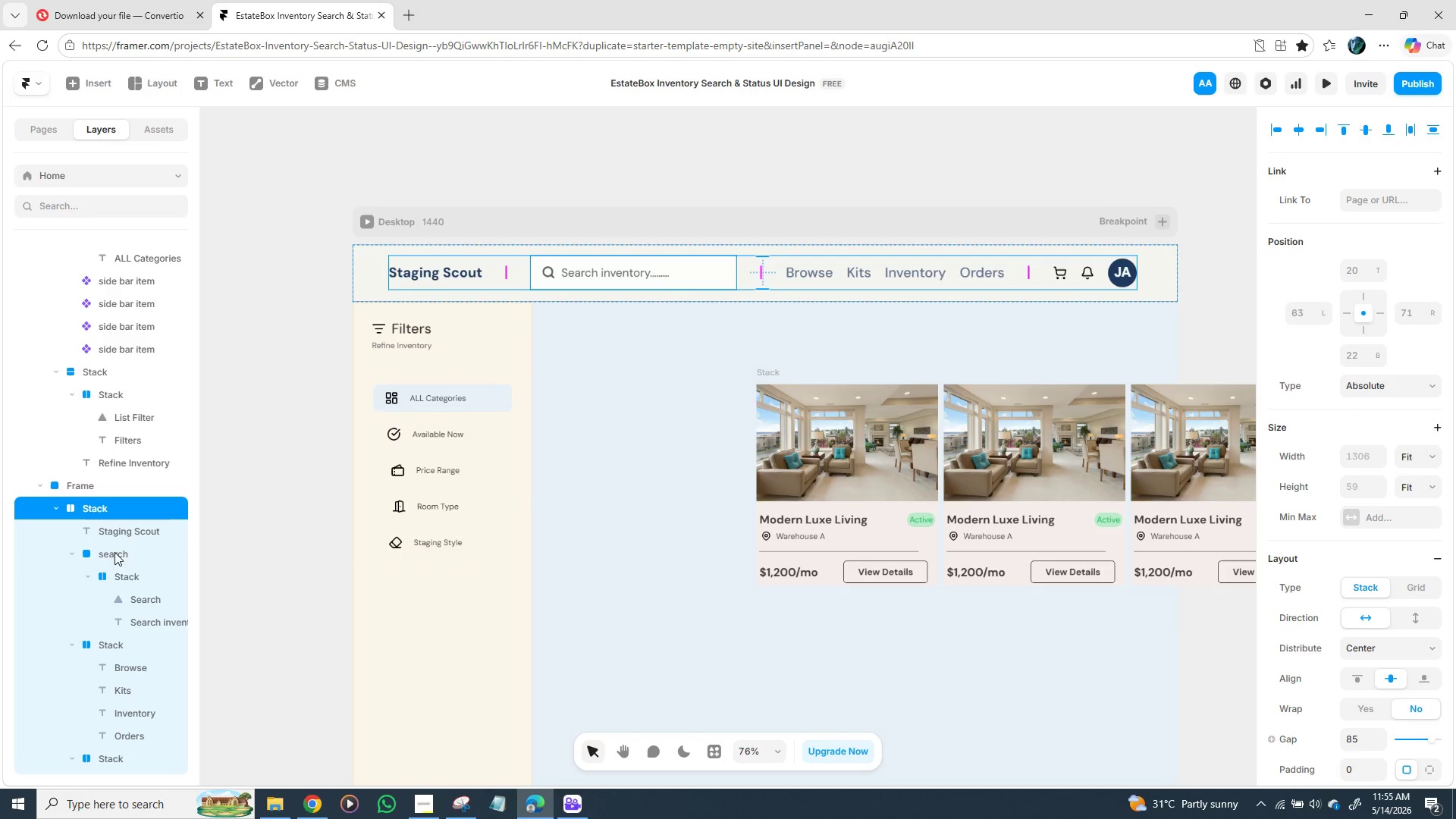 
scroll: coordinate [110, 579], scroll_direction: down, amount: 3.0
 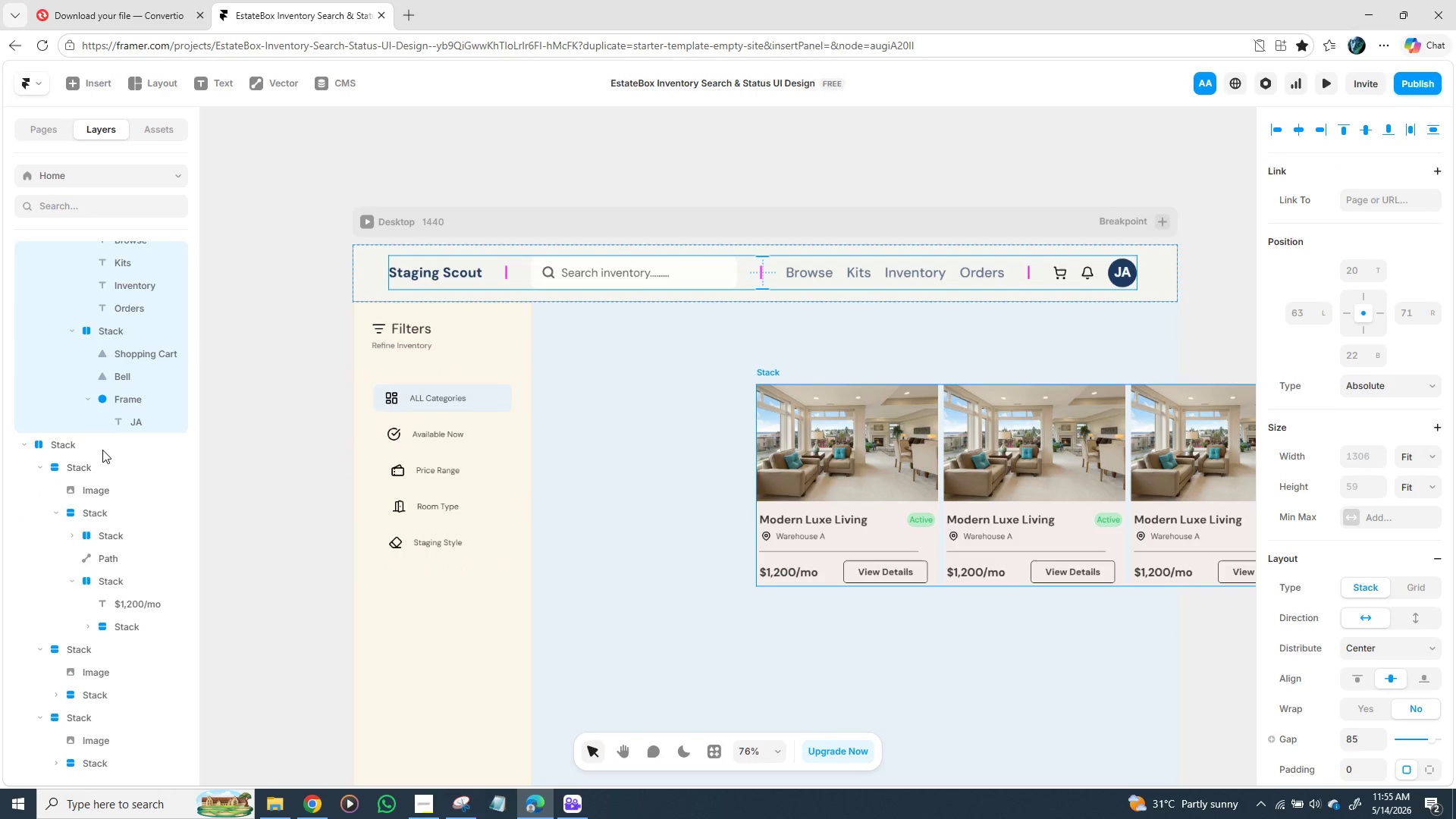 
left_click([102, 446])
 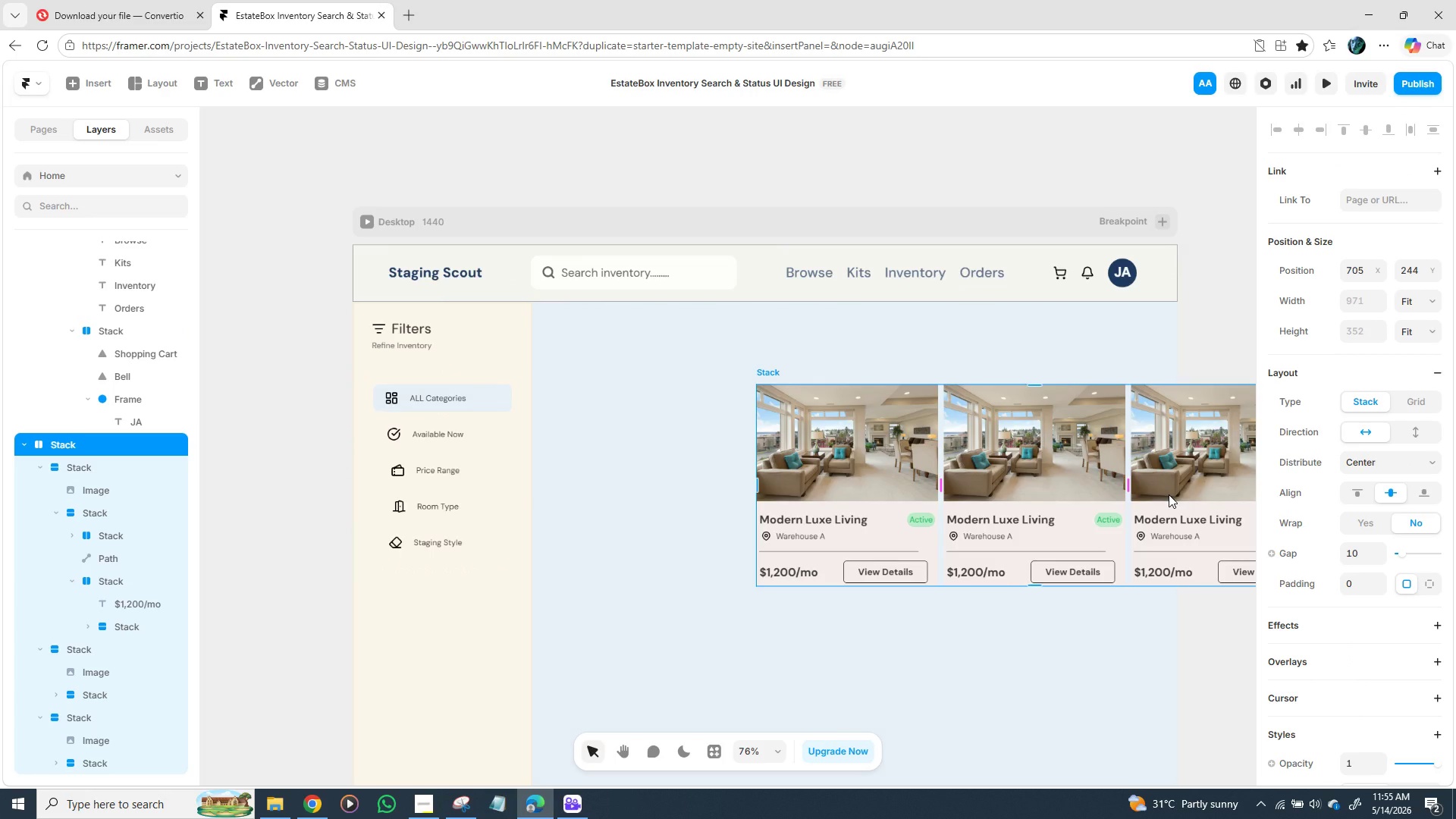 
left_click_drag(start_coordinate=[1169, 494], to_coordinate=[982, 499])
 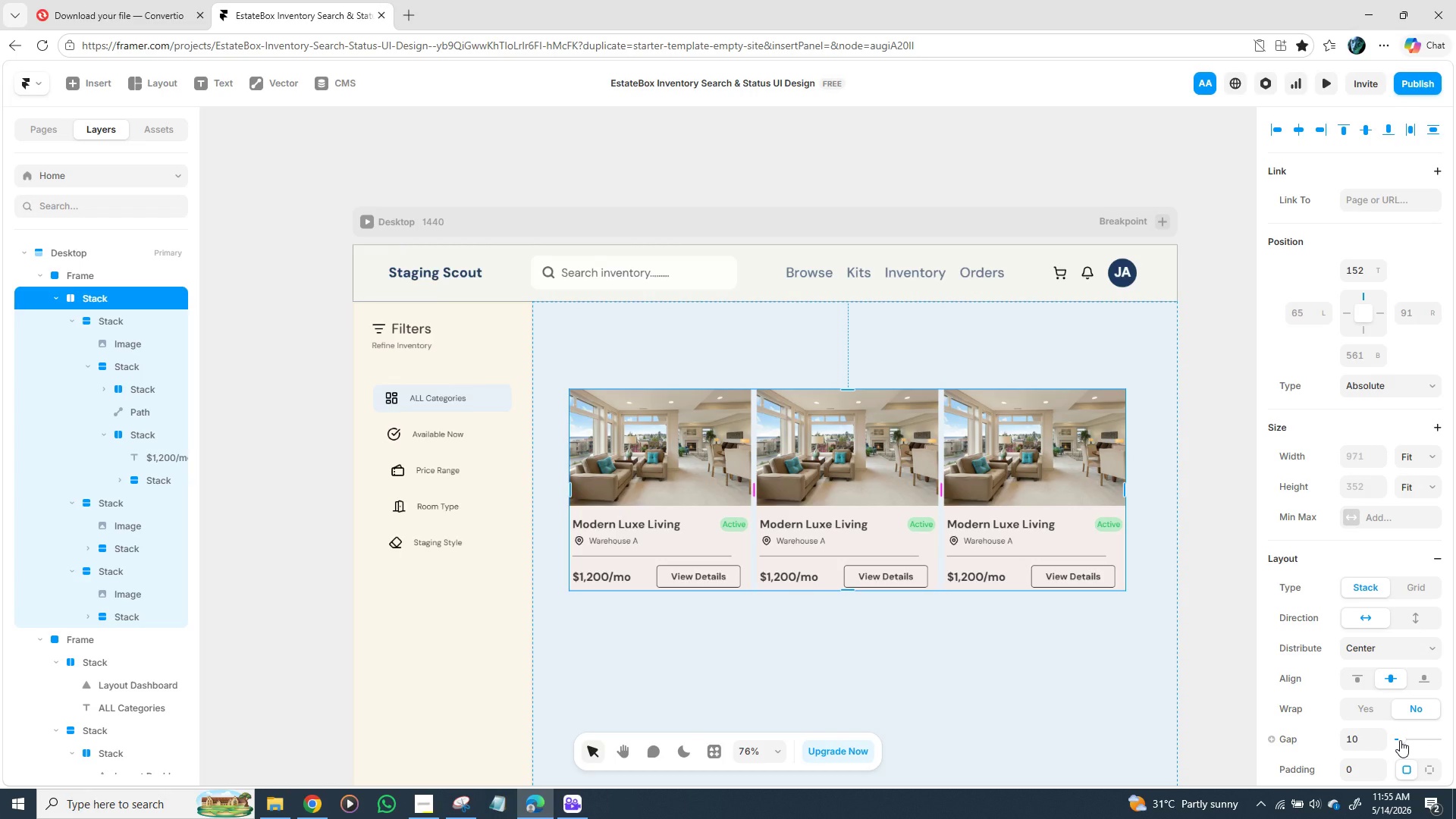 
left_click_drag(start_coordinate=[1400, 740], to_coordinate=[1417, 741])
 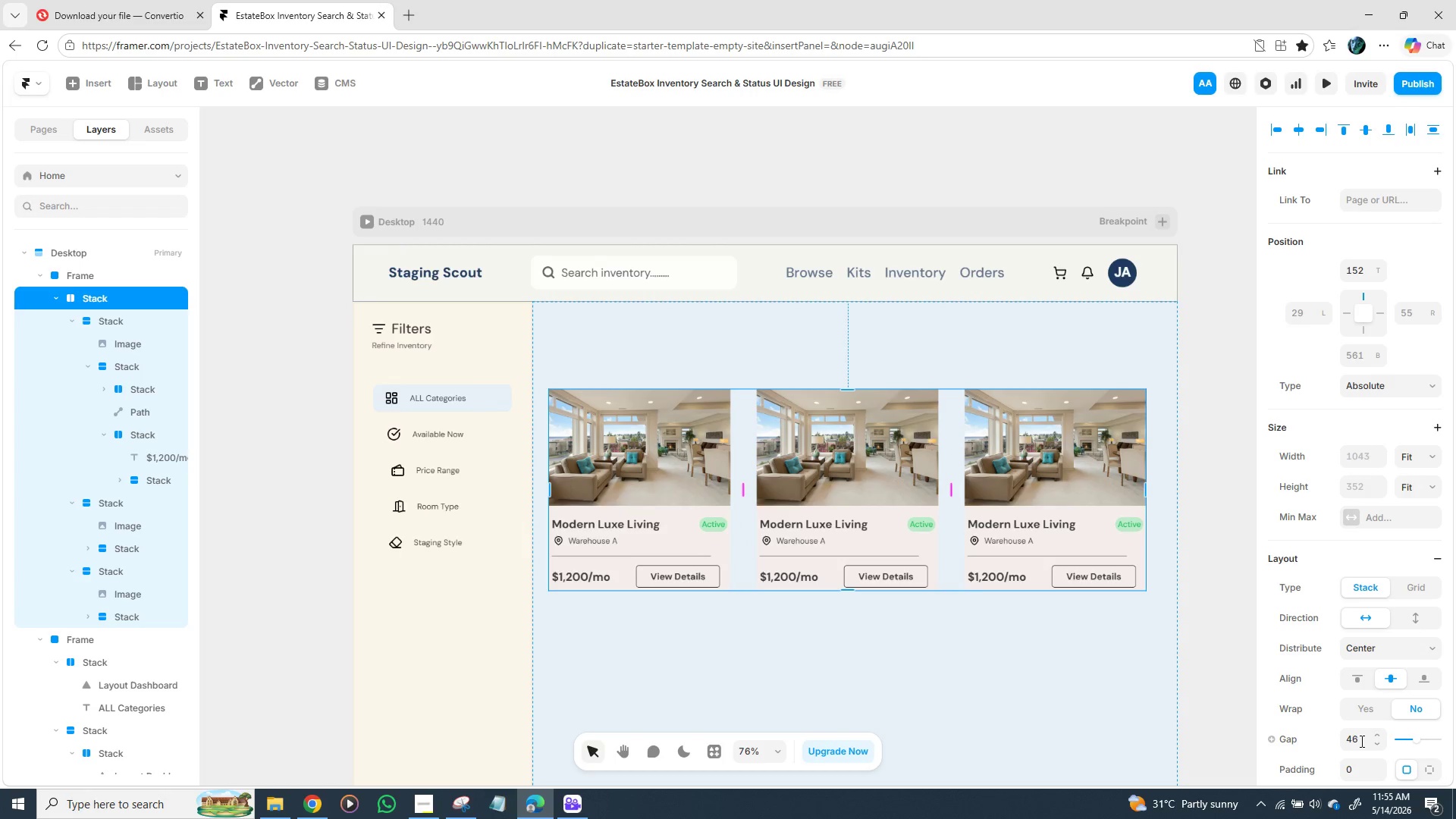 
left_click([1360, 741])
 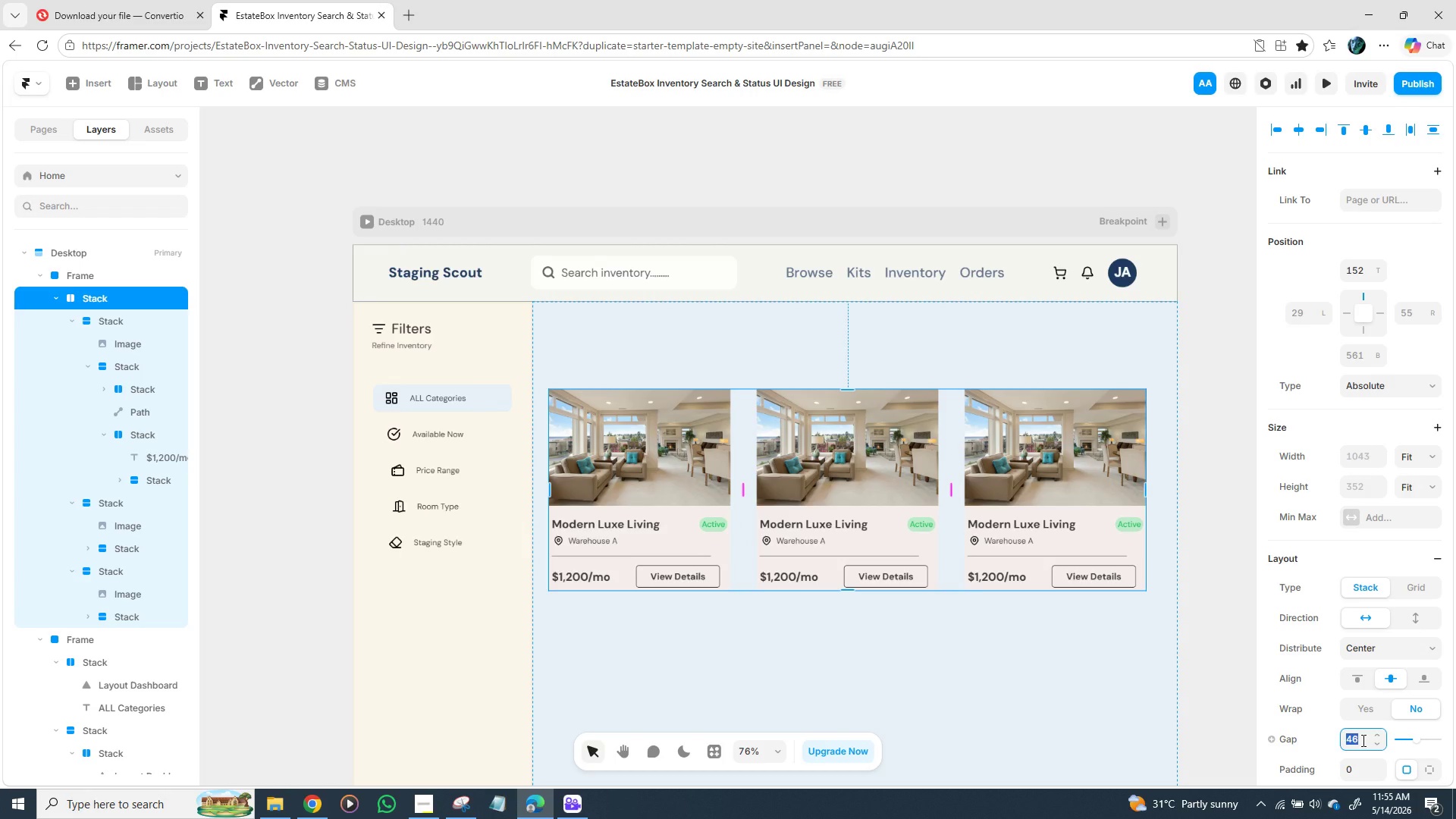 
type(40)
 